 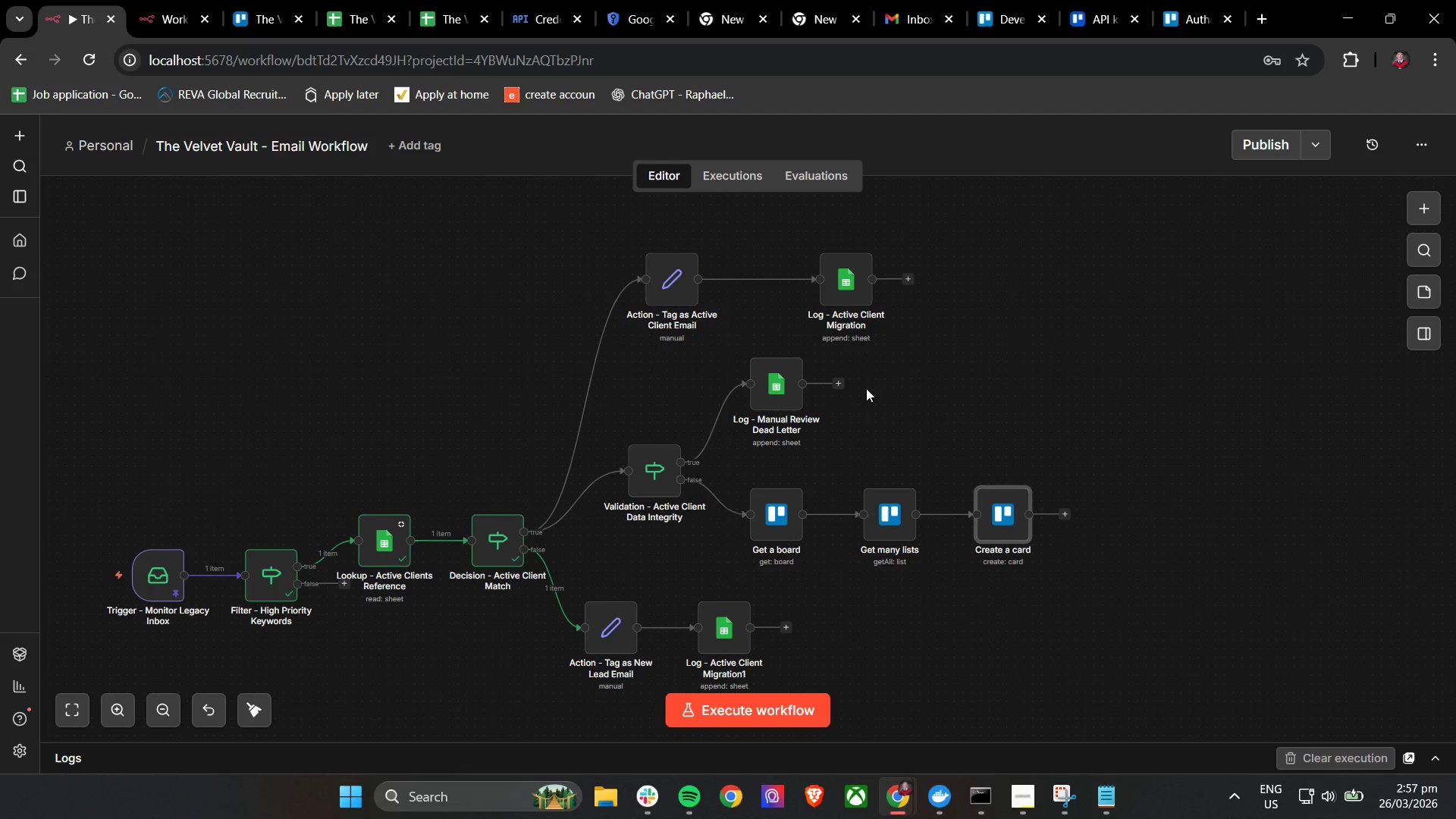 
hold_key(key=ControlLeft, duration=1.51)
left_click_drag(start_coordinate=[603, 556], to_coordinate=[817, 566])
 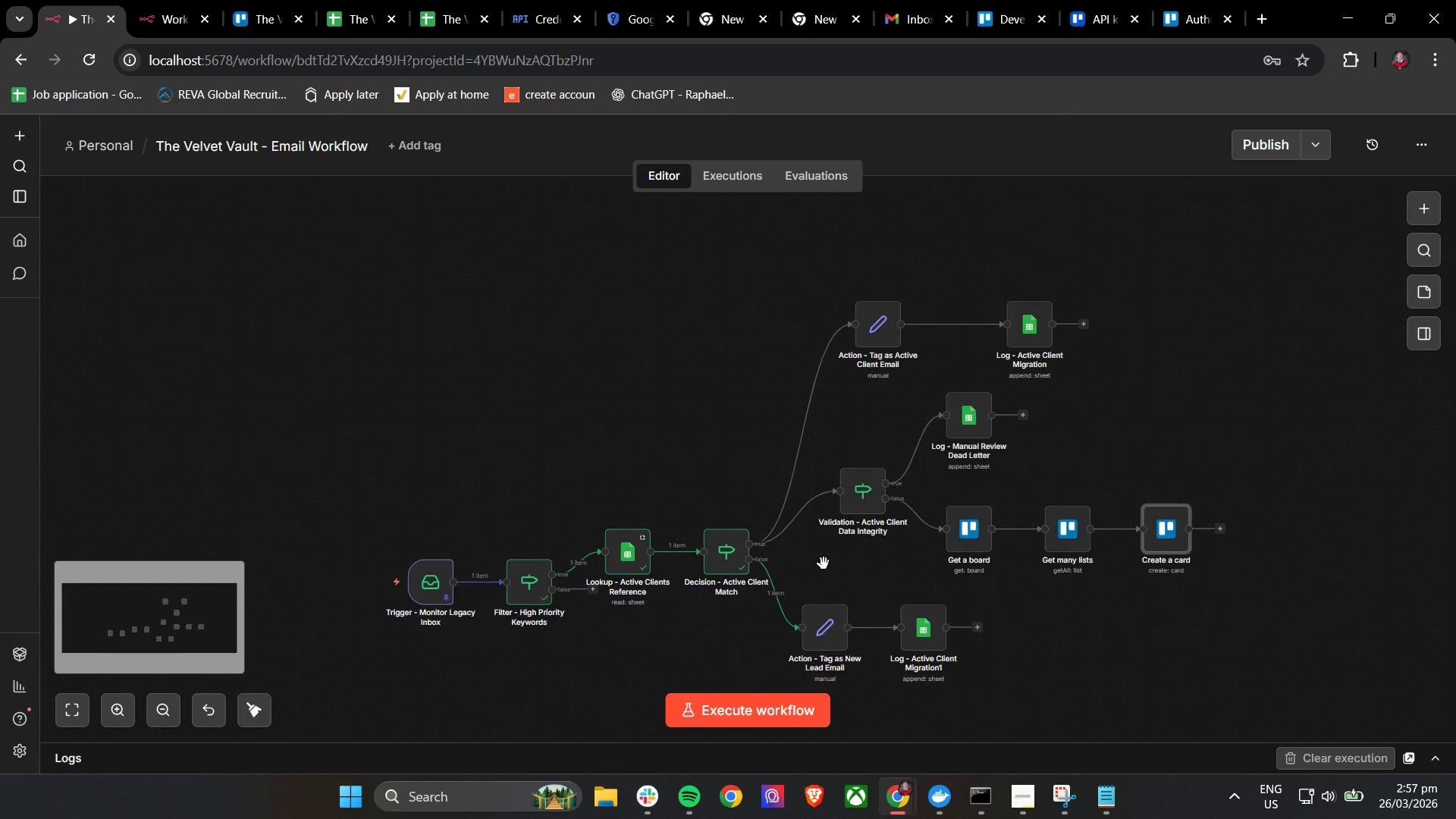 
hold_key(key=ControlLeft, duration=1.52)
left_click_drag(start_coordinate=[877, 579], to_coordinate=[700, 500])
 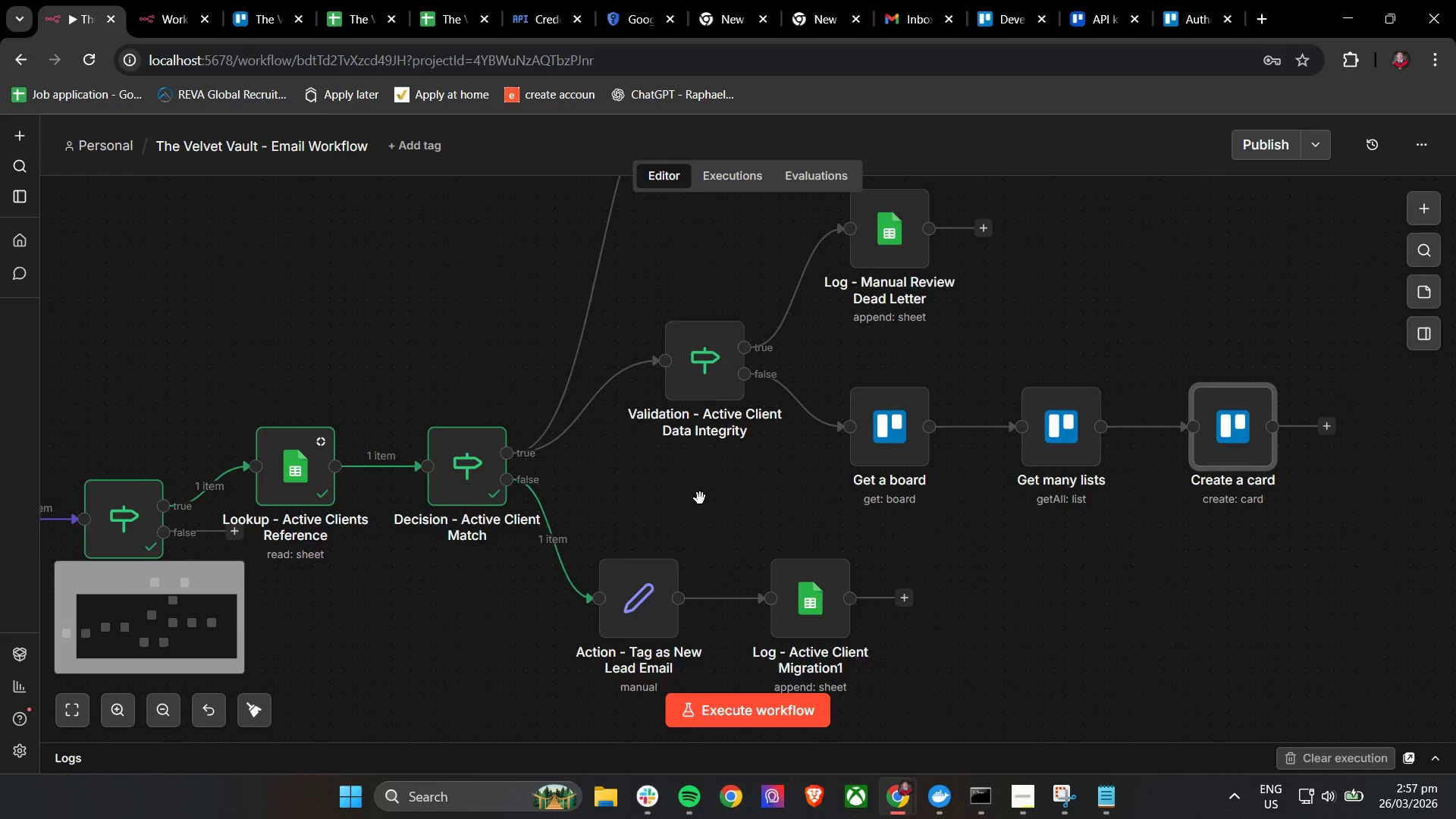 
scroll: coordinate [837, 562], scroll_direction: up, amount: 3.0
 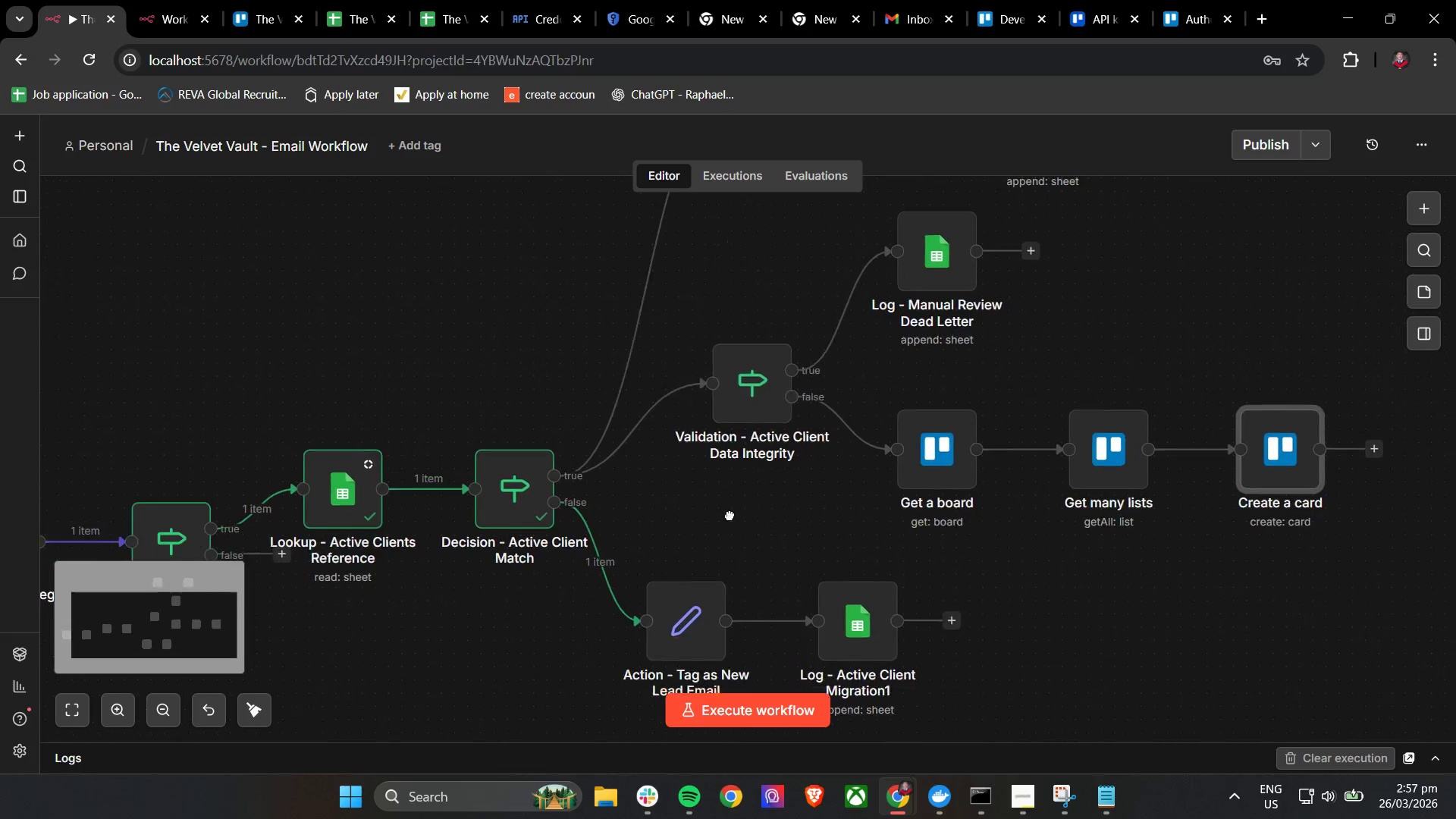 
hold_key(key=ControlLeft, duration=0.78)
 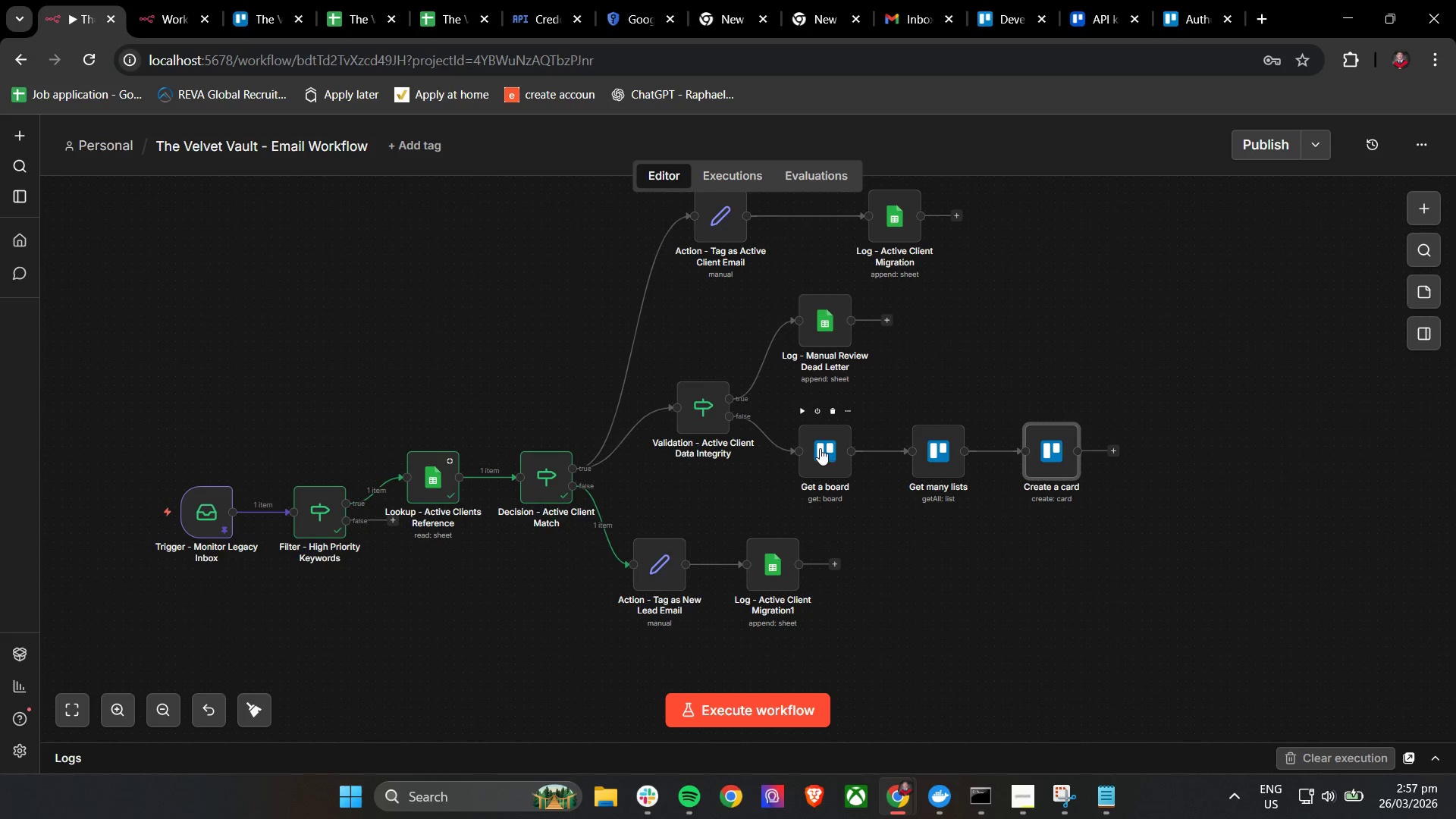 
scroll: coordinate [700, 501], scroll_direction: down, amount: 3.0
 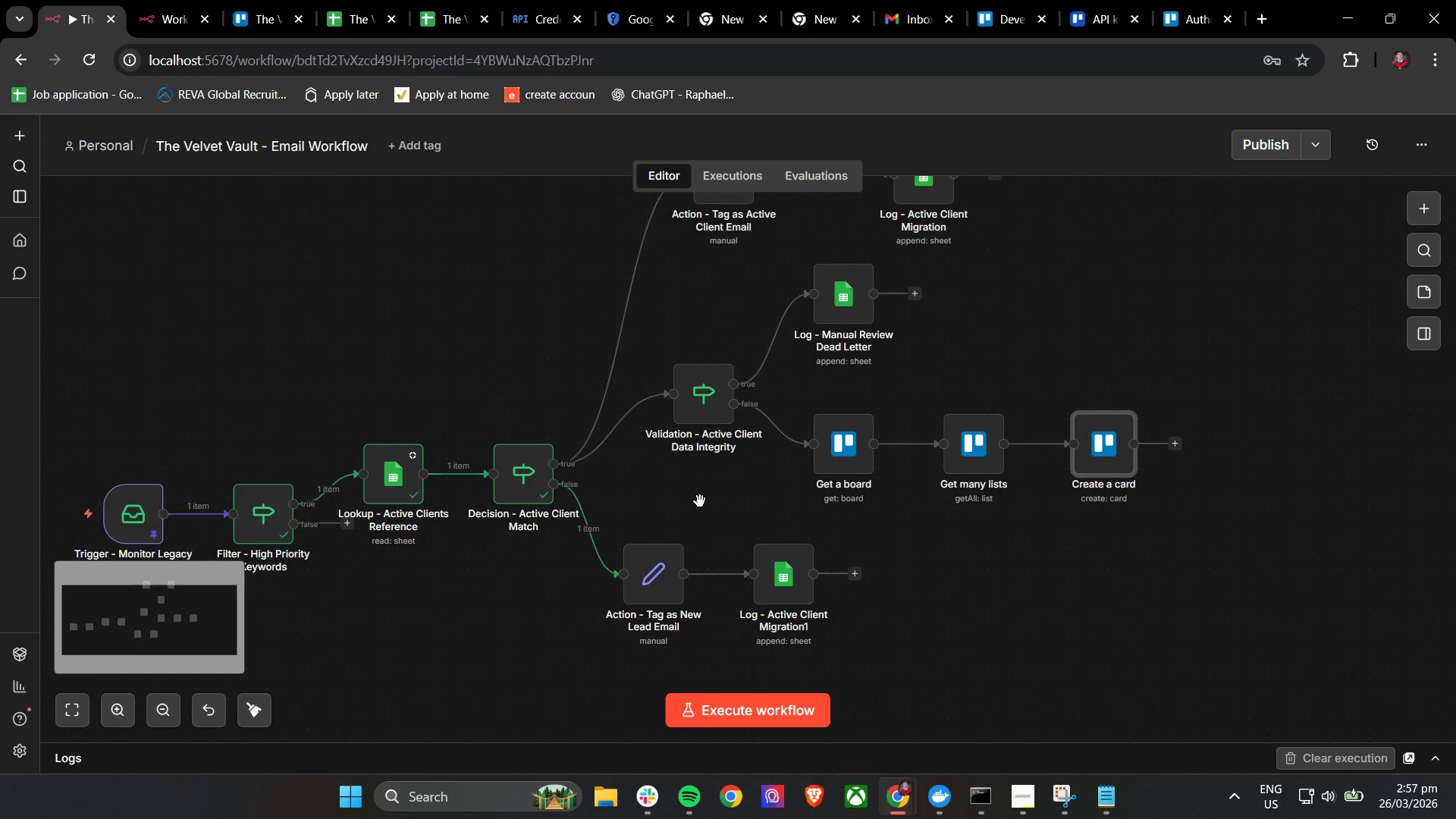 
double_click([820, 448])
 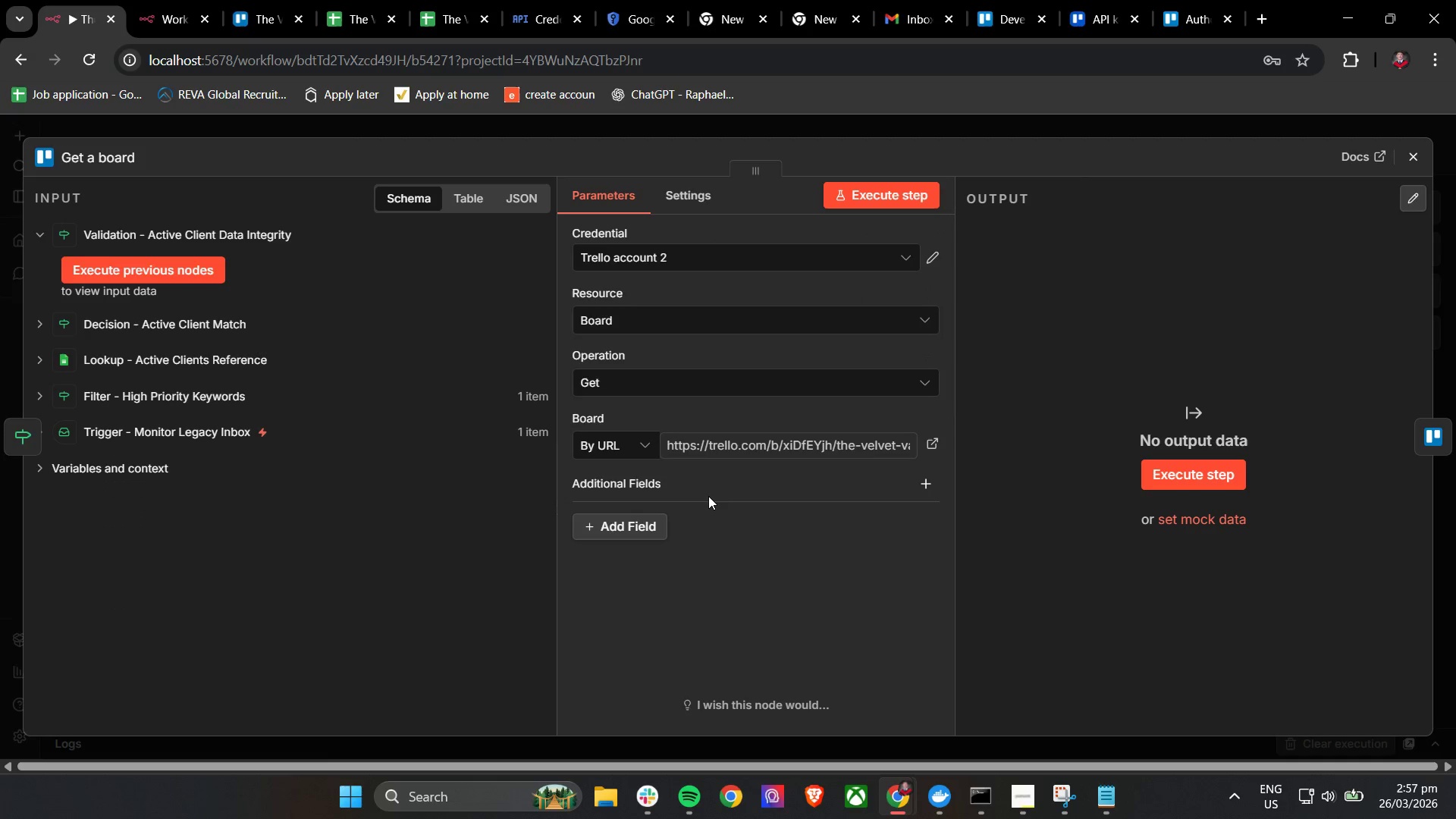 
wait(9.38)
 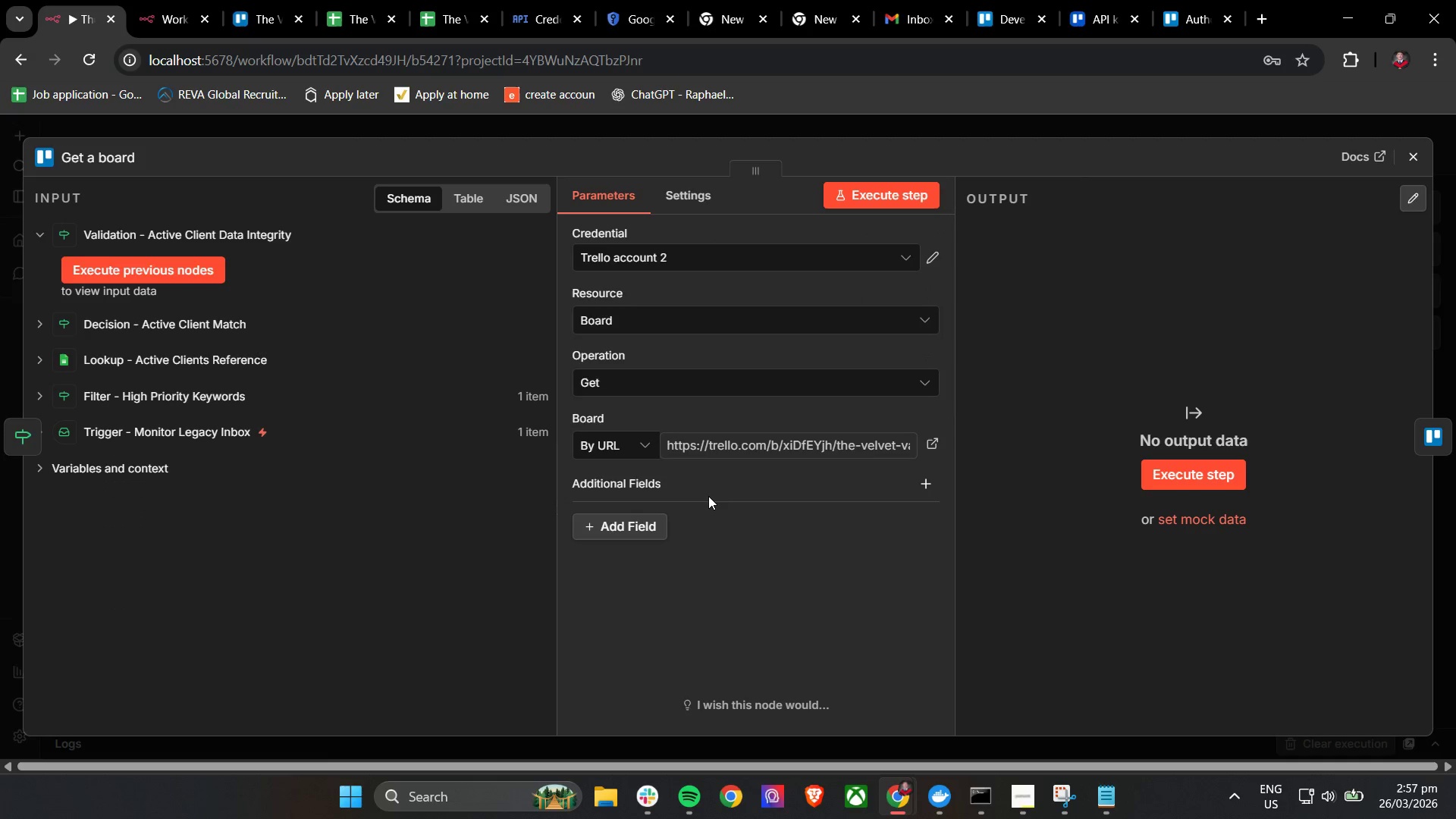 
left_click([1421, 153])
 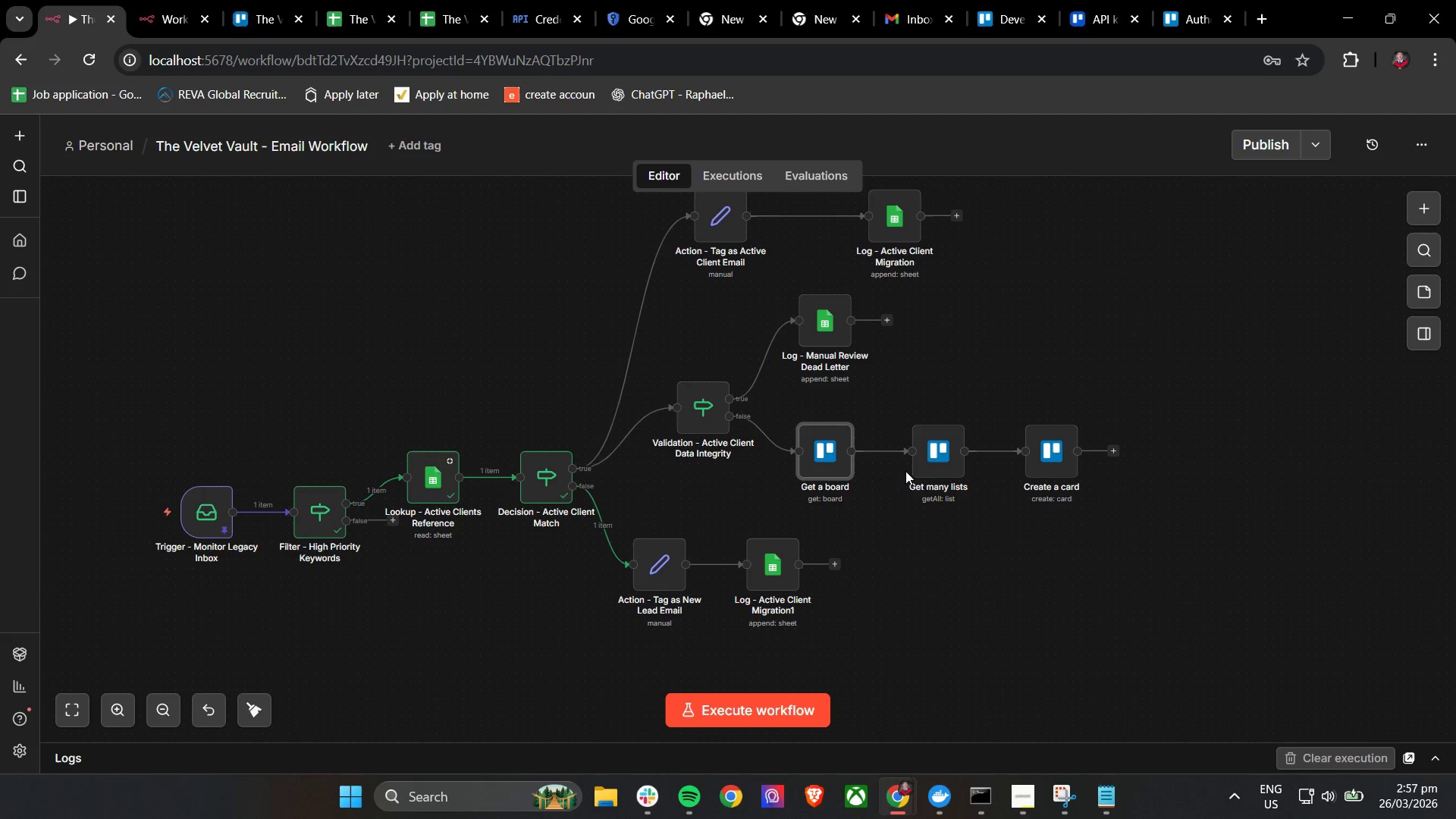 
double_click([926, 471])
 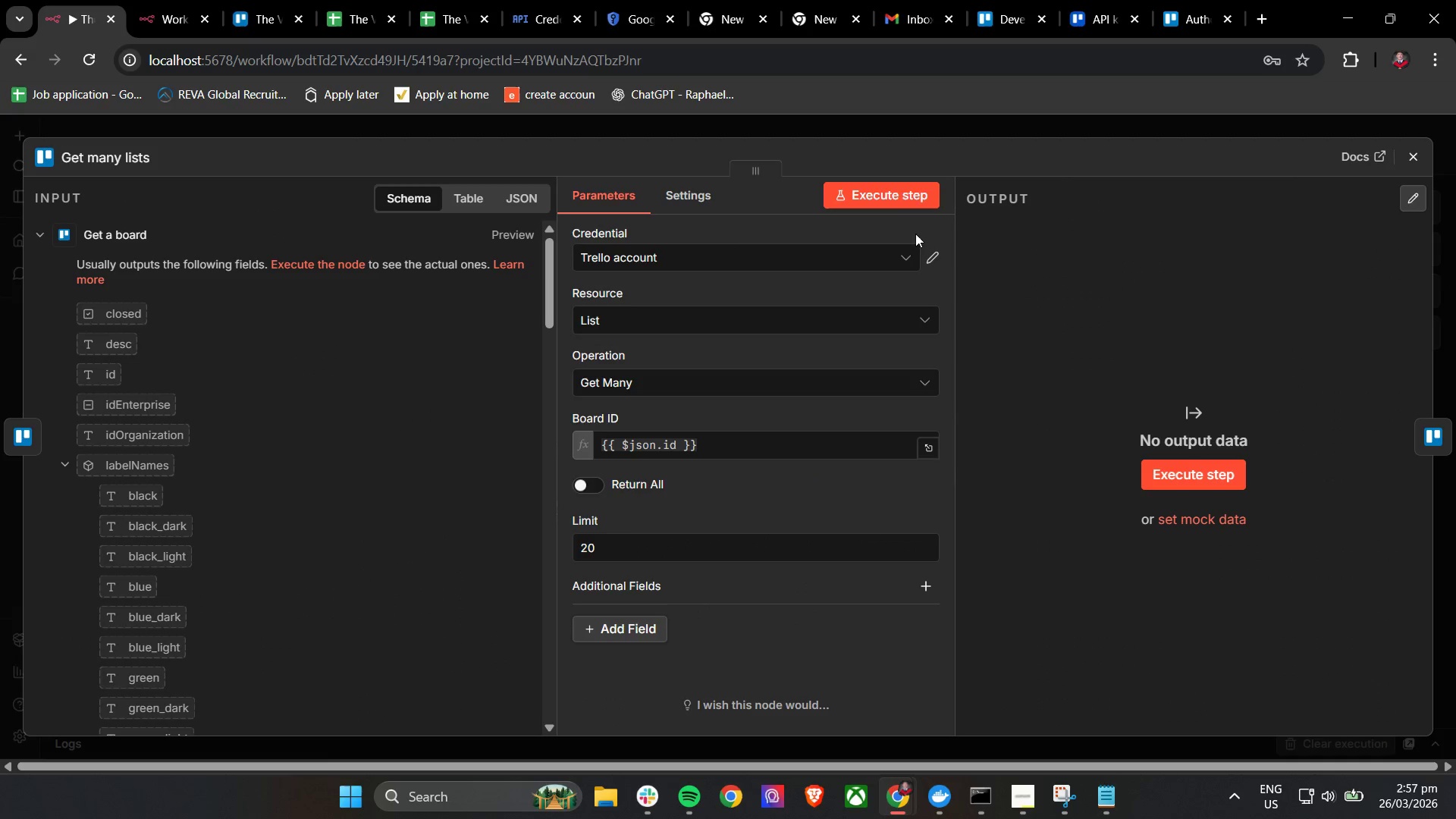 
left_click([880, 196])
 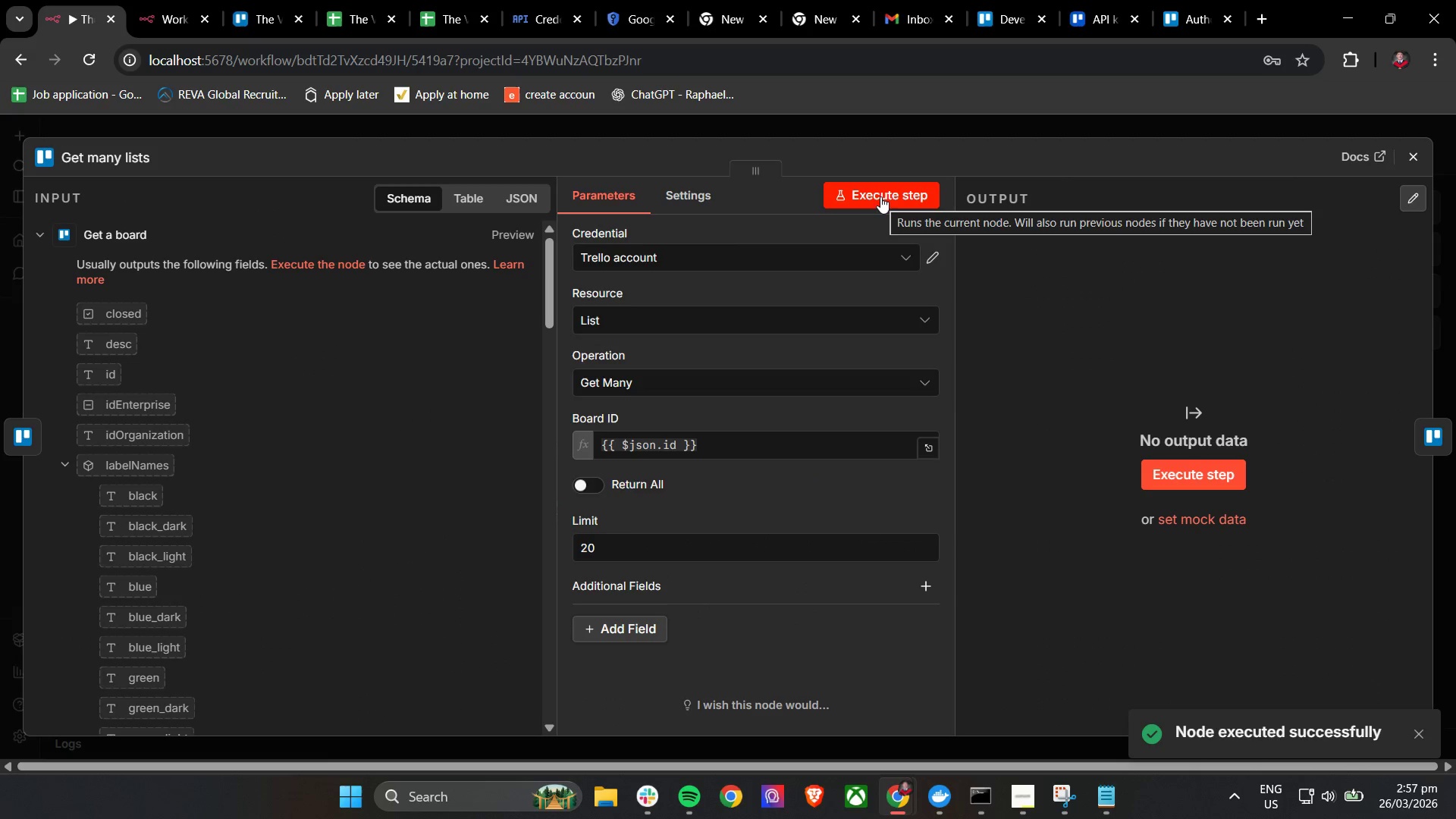 
left_click([880, 196])
 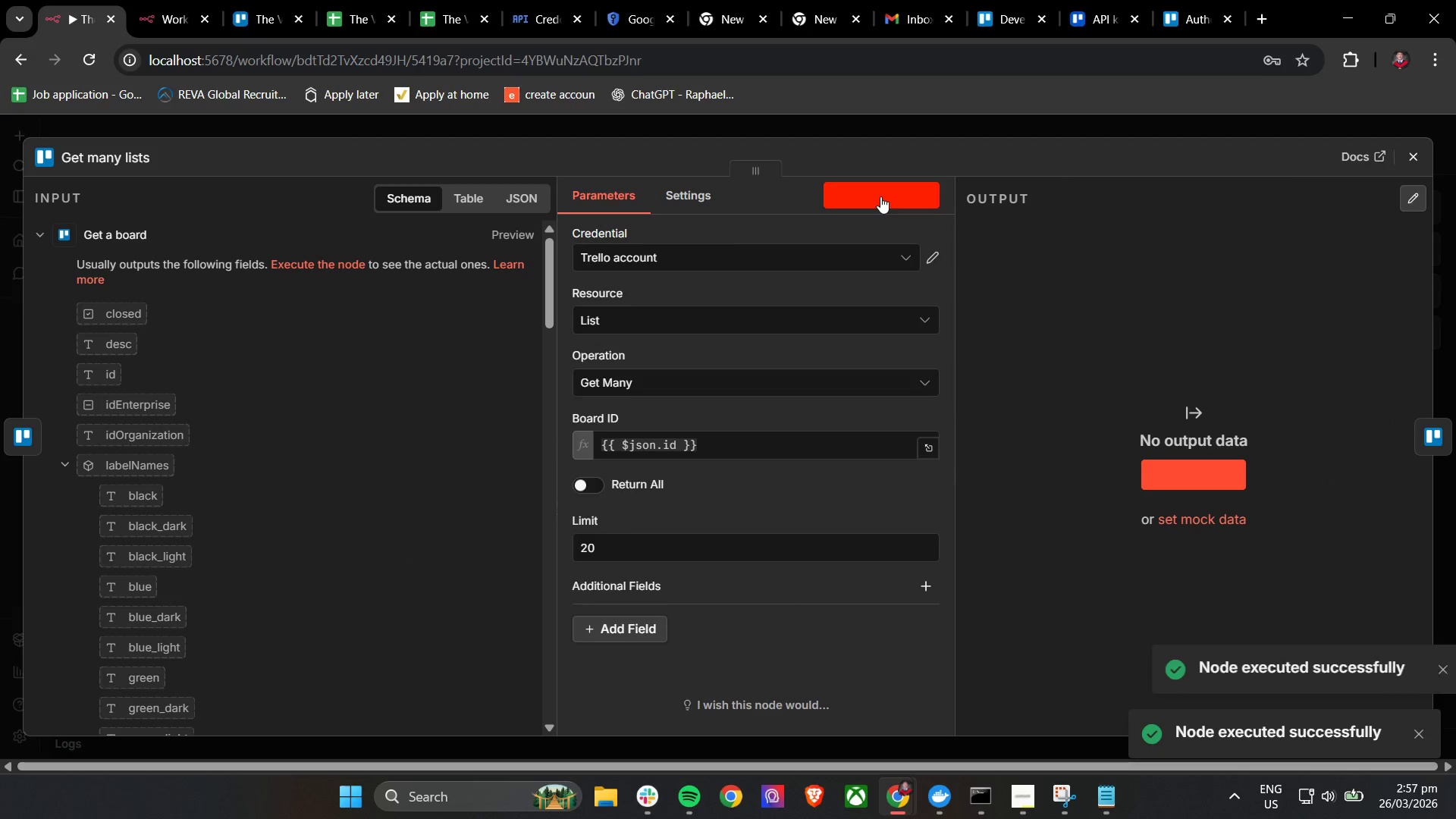 
left_click([880, 196])
 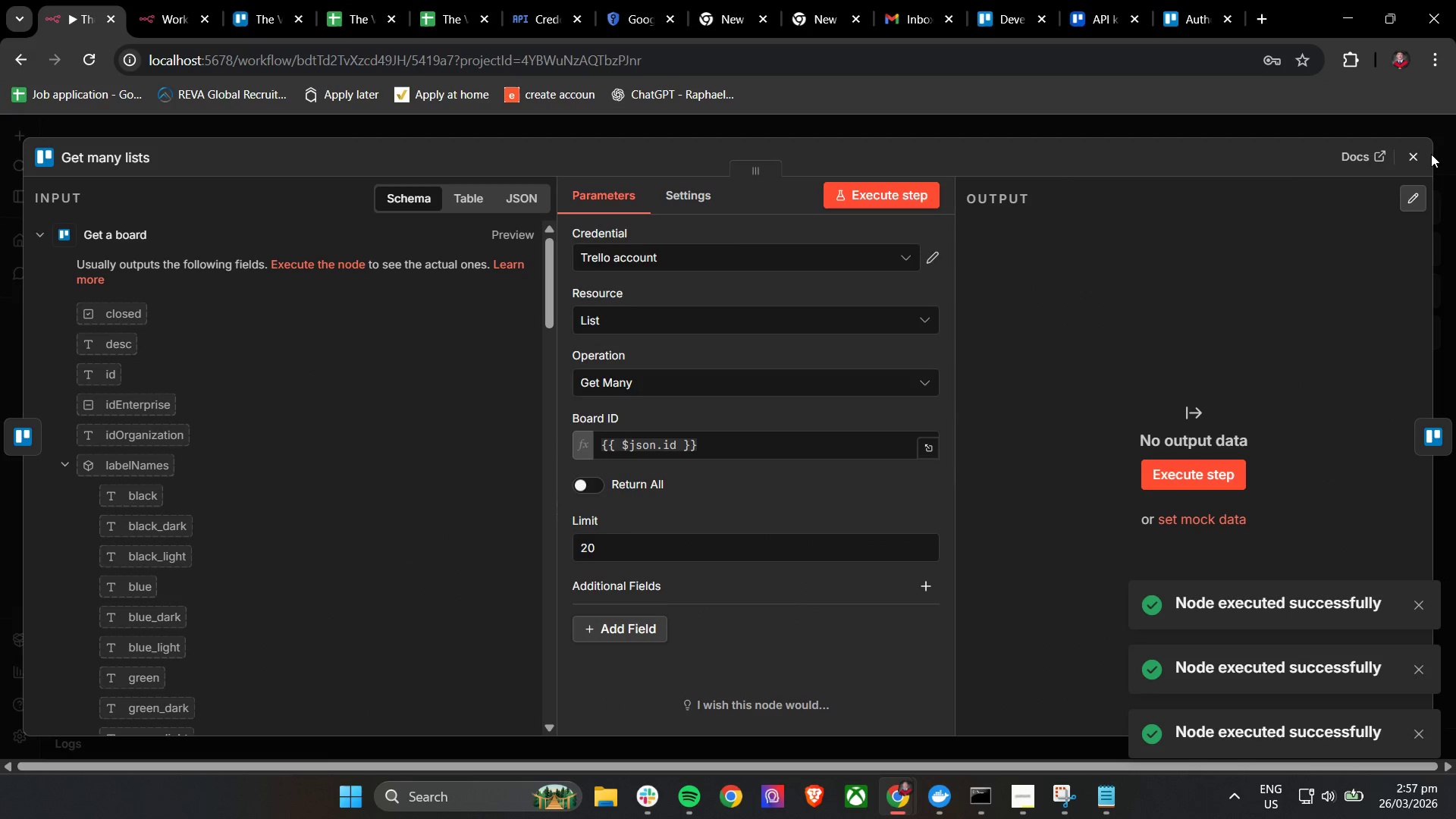 
left_click([1410, 152])
 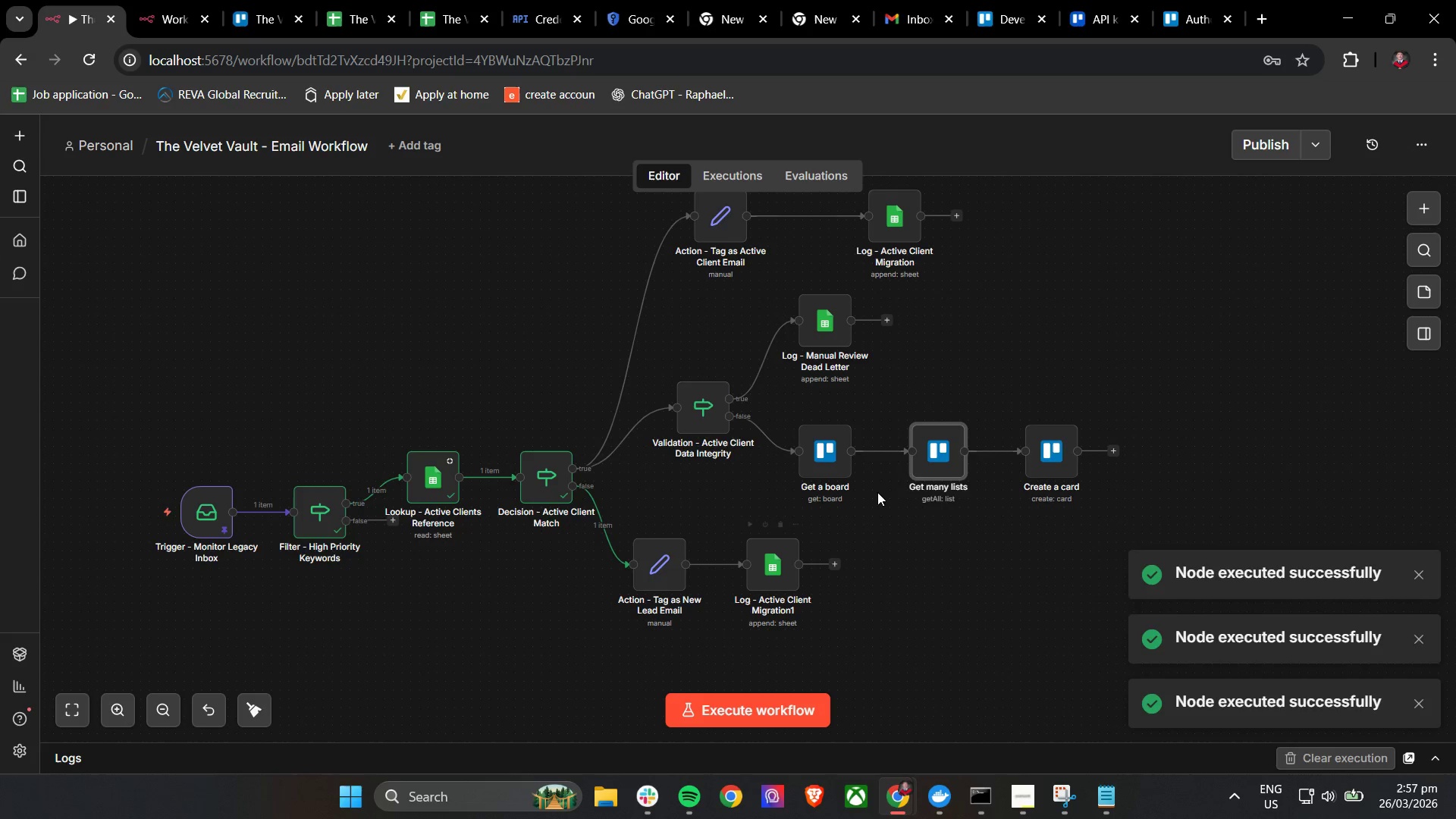 
double_click([926, 455])
 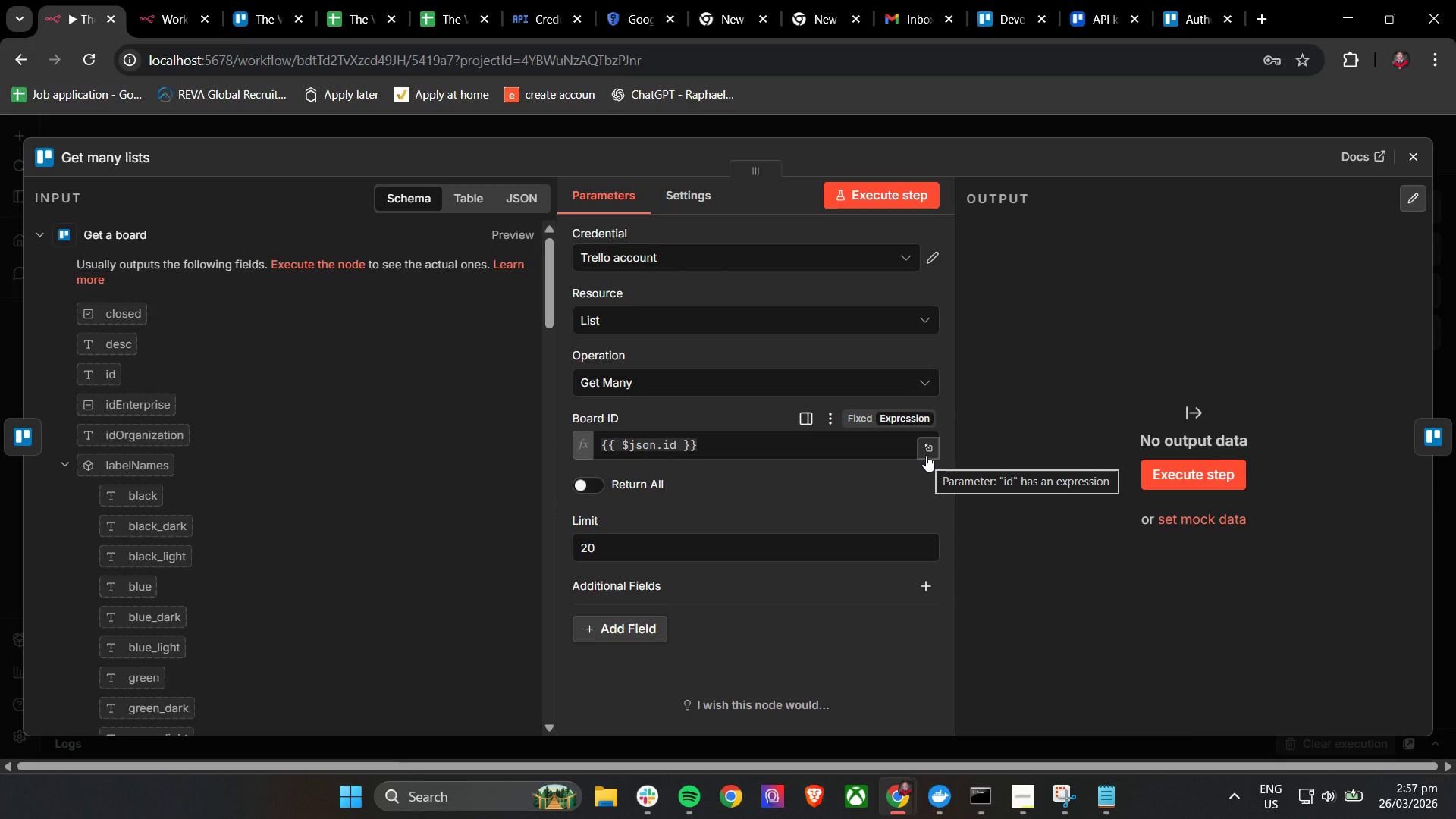 
wait(10.12)
 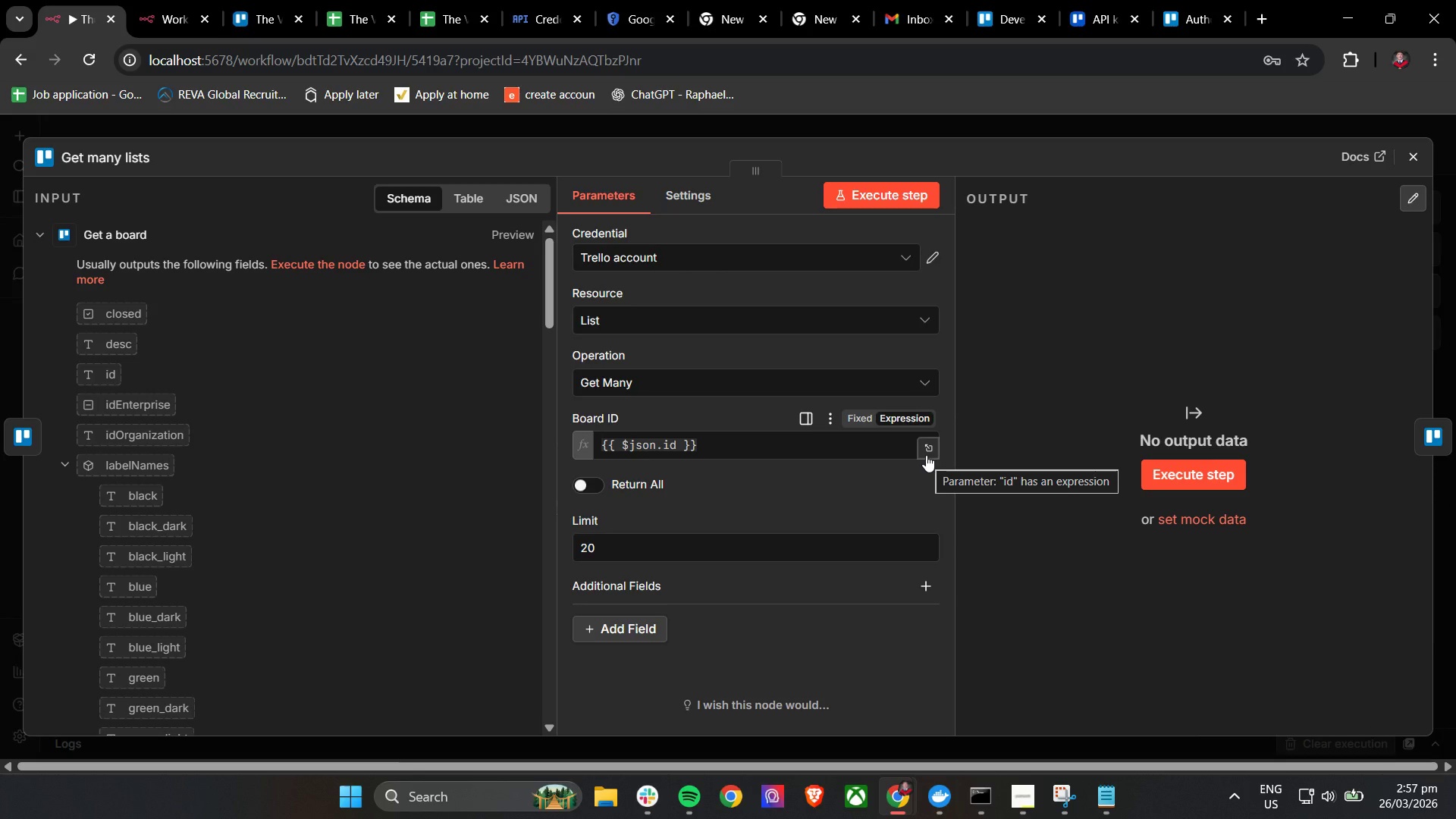 
left_click([1163, 303])
 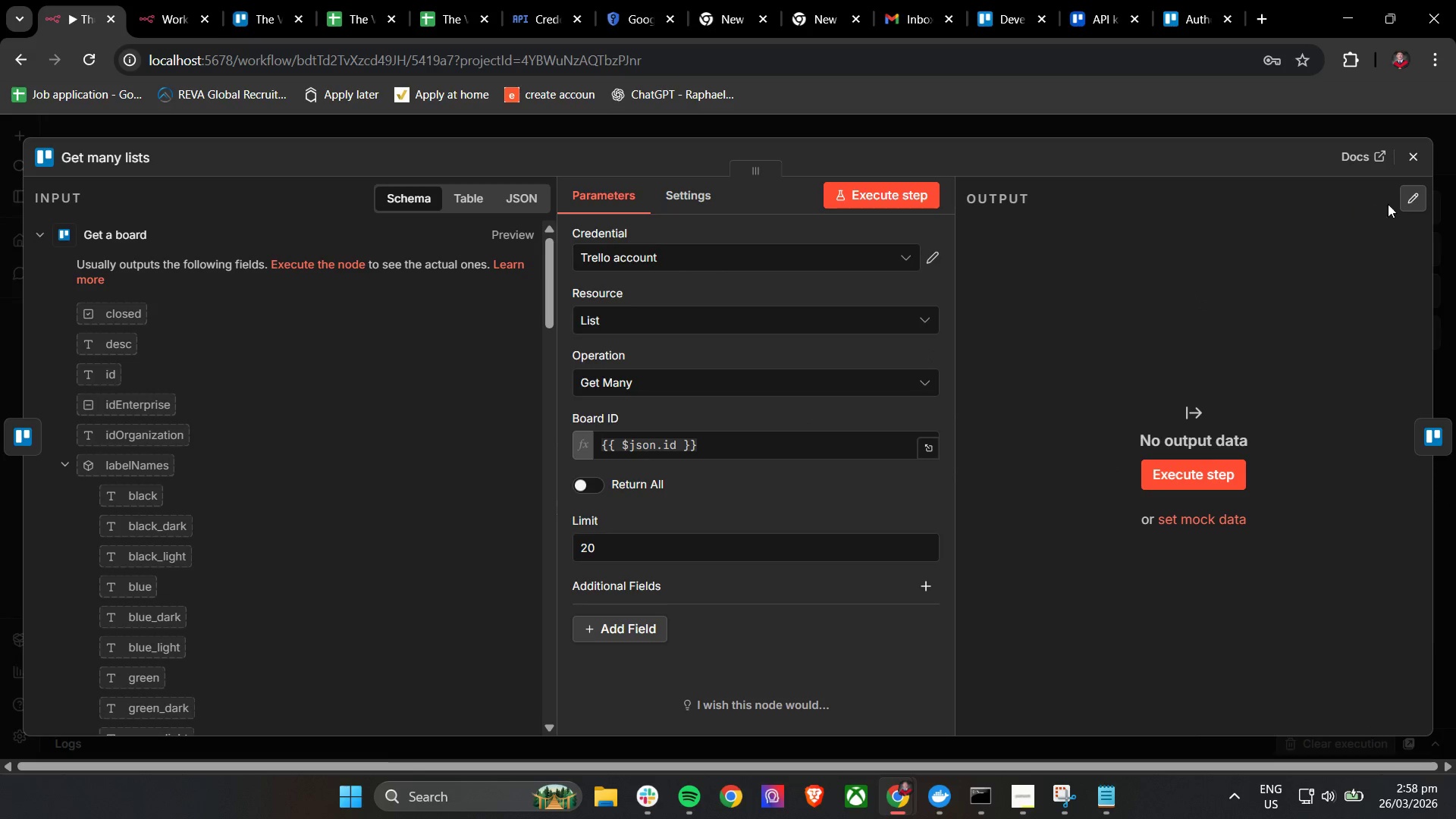 
left_click([1403, 202])
 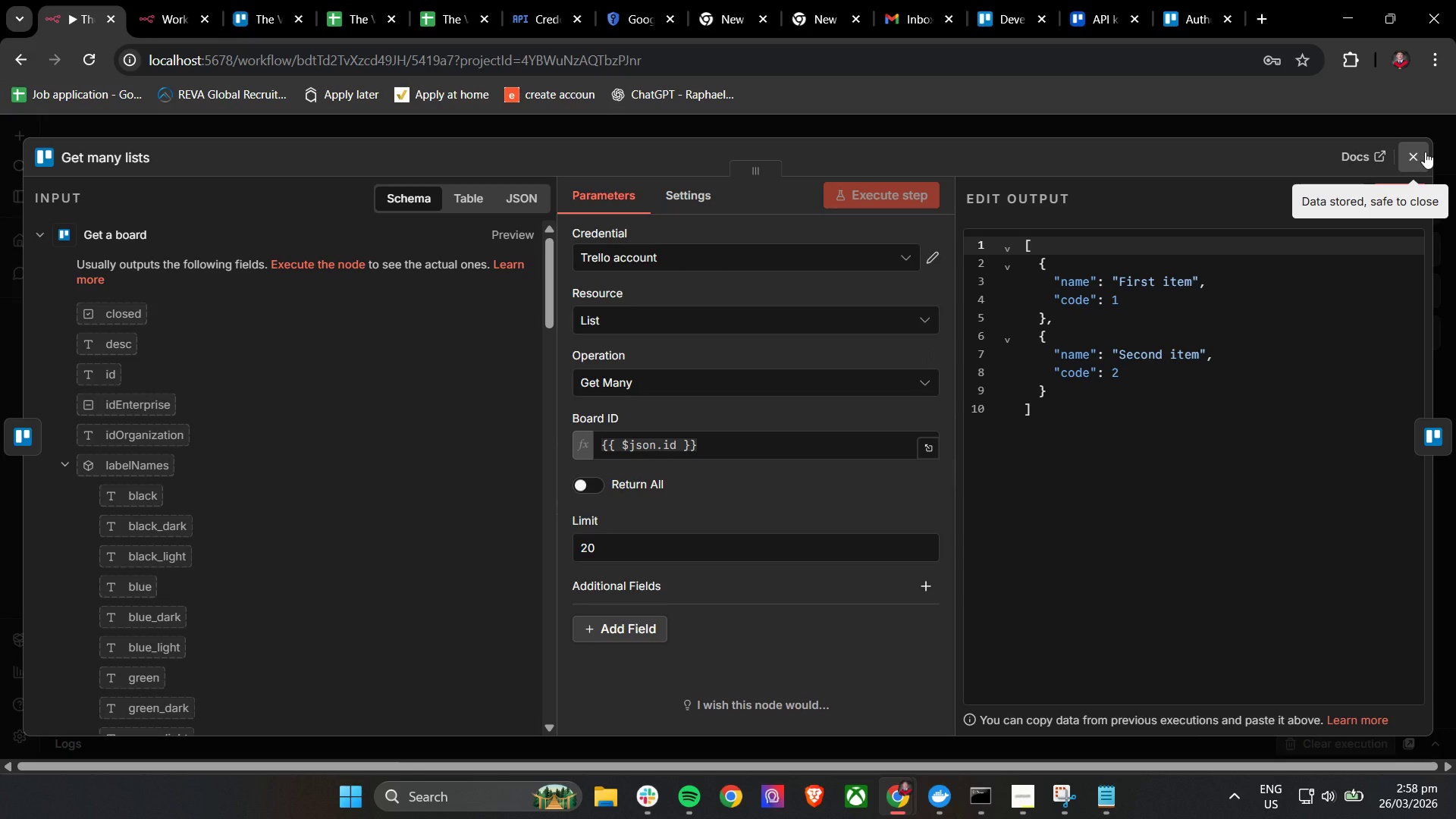 
left_click([1425, 152])
 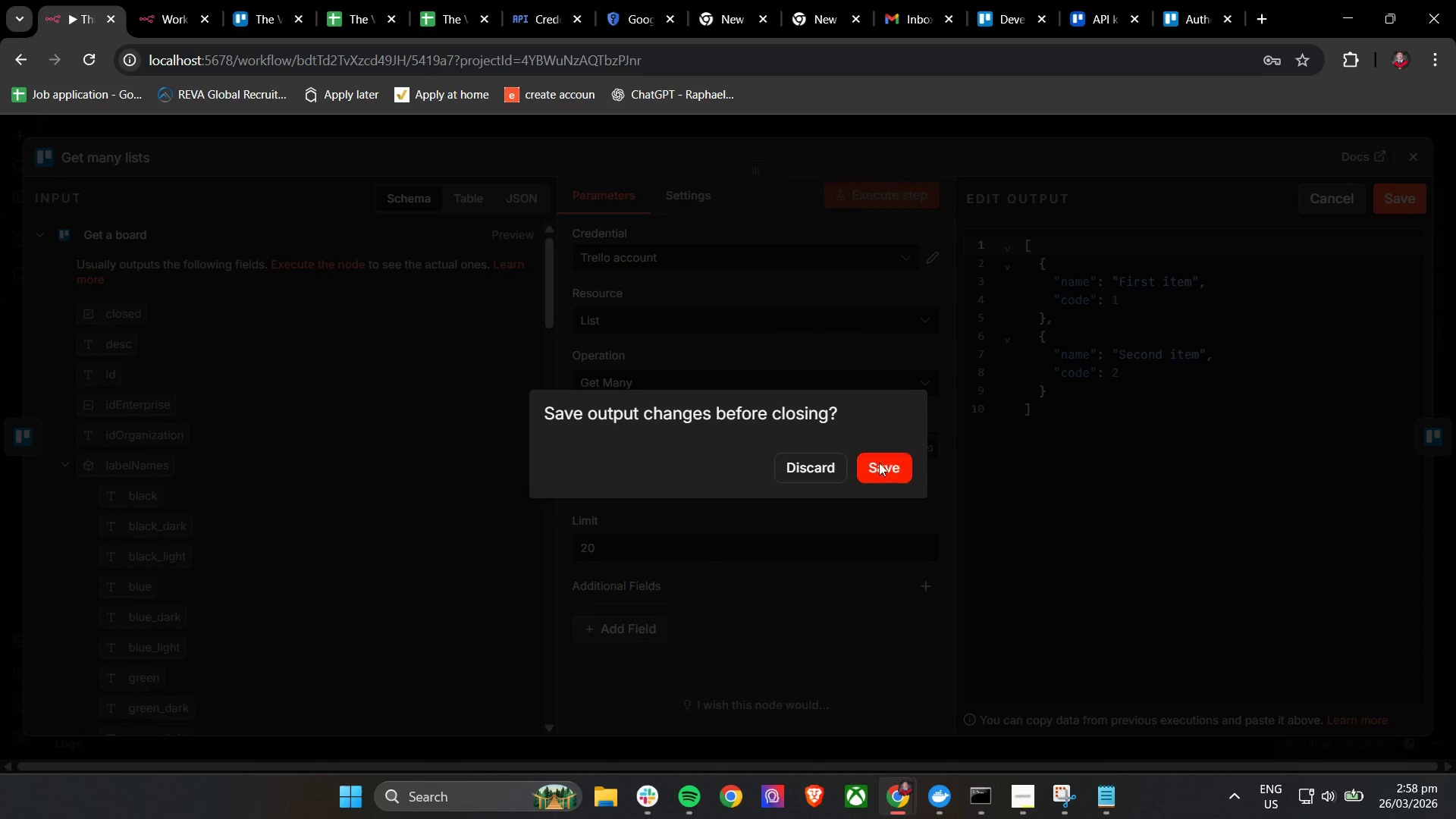 
left_click([811, 474])
 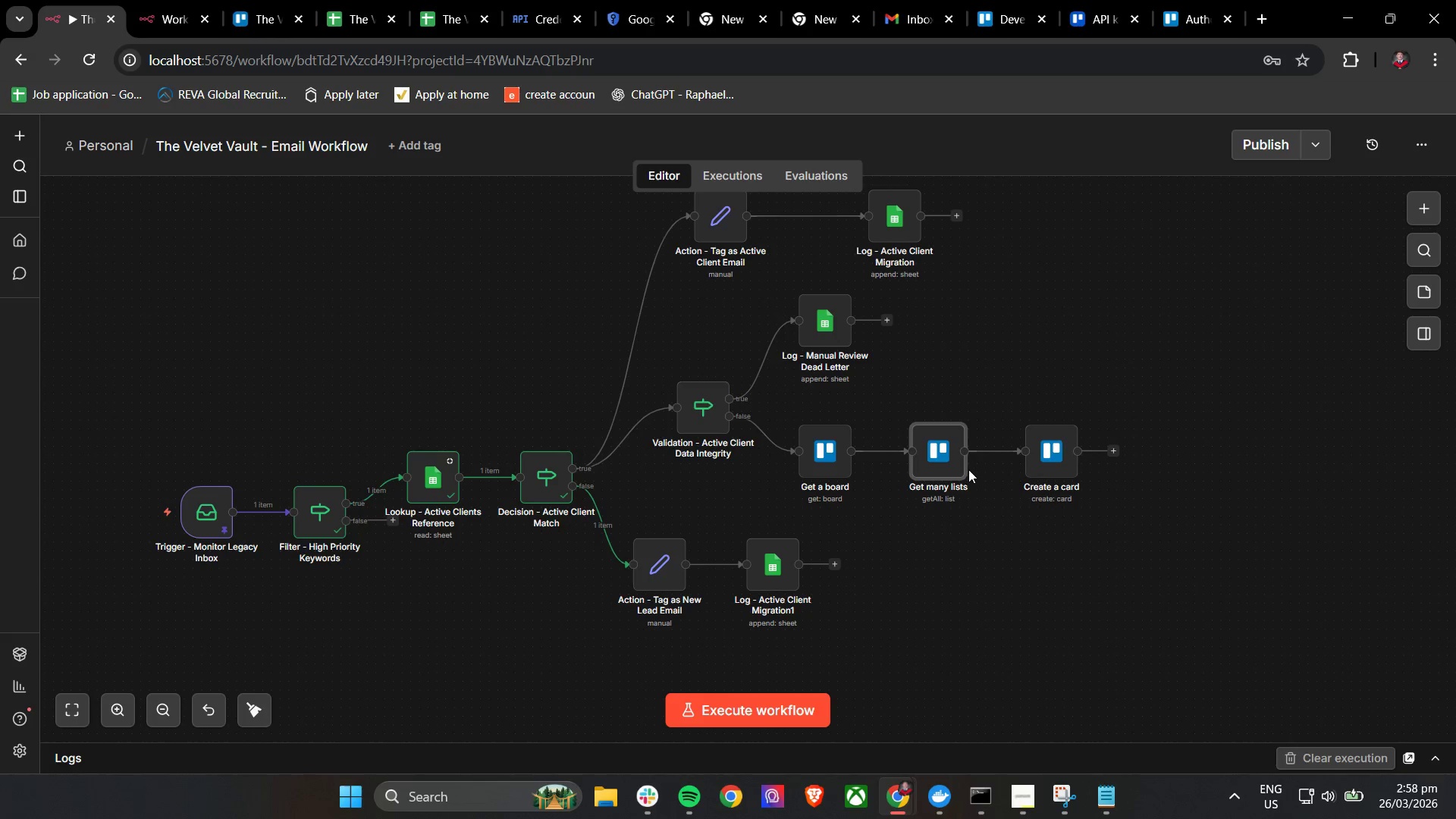 
double_click([1043, 454])
 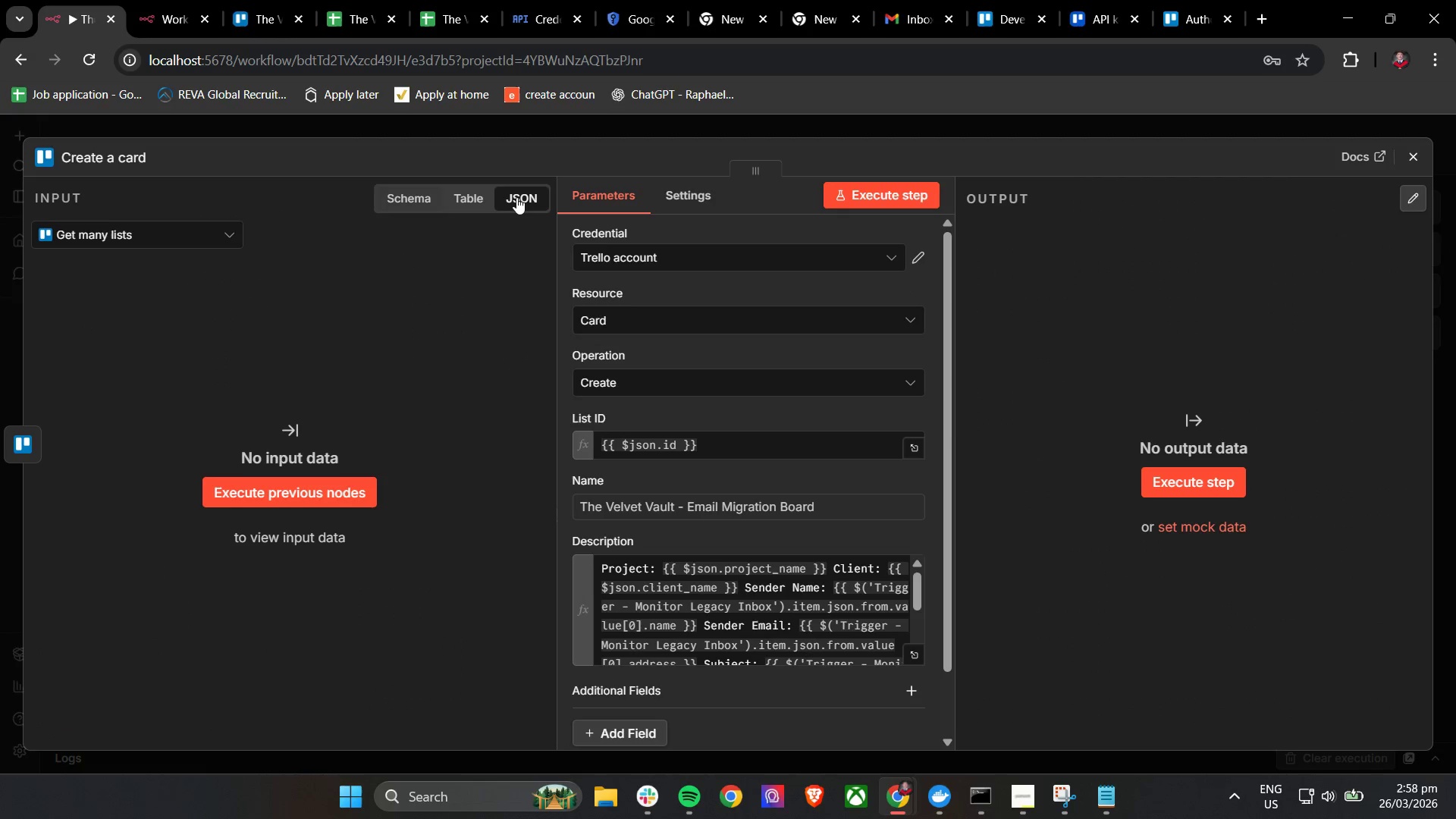 
left_click([516, 197])
 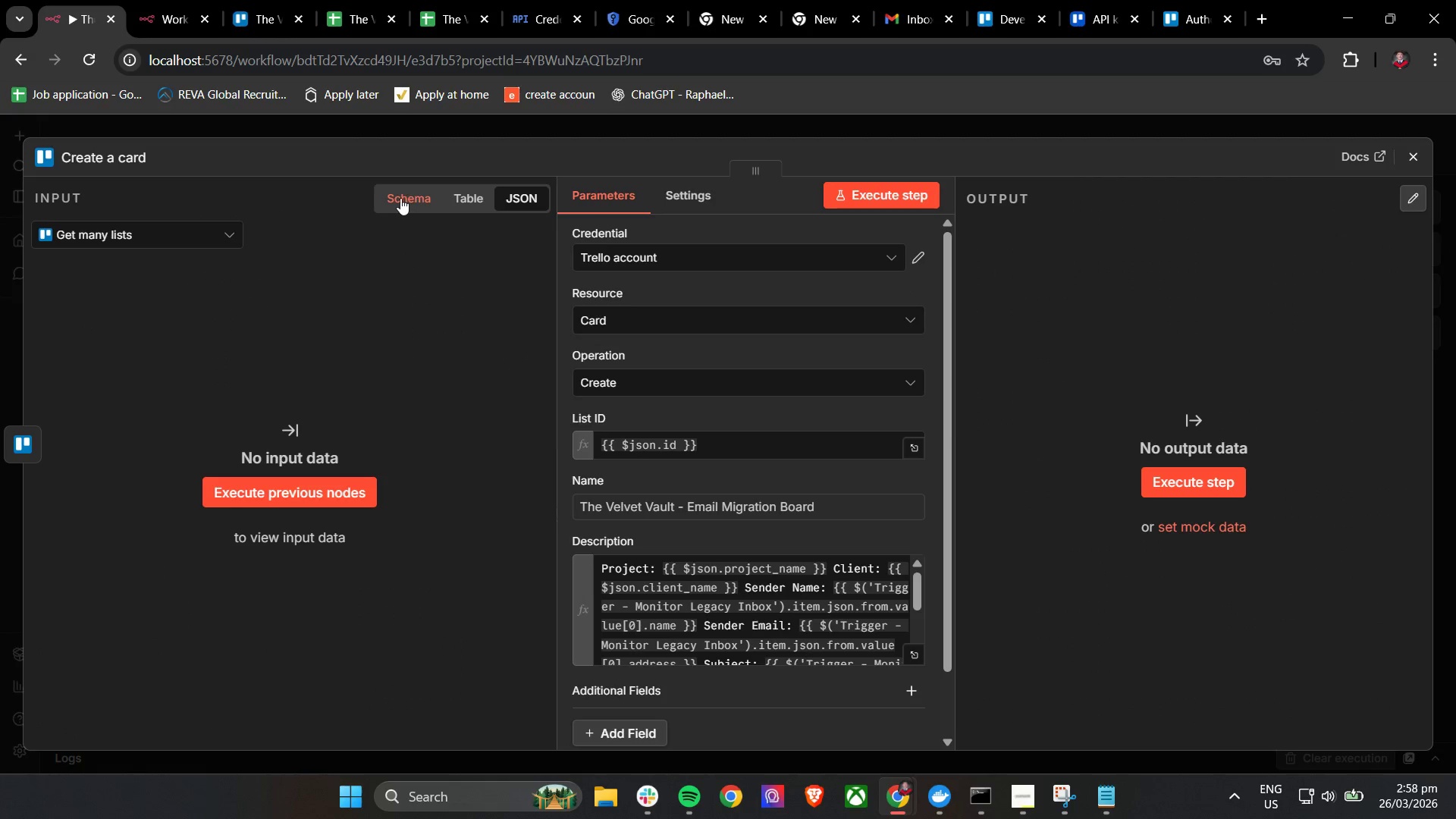 
double_click([391, 198])
 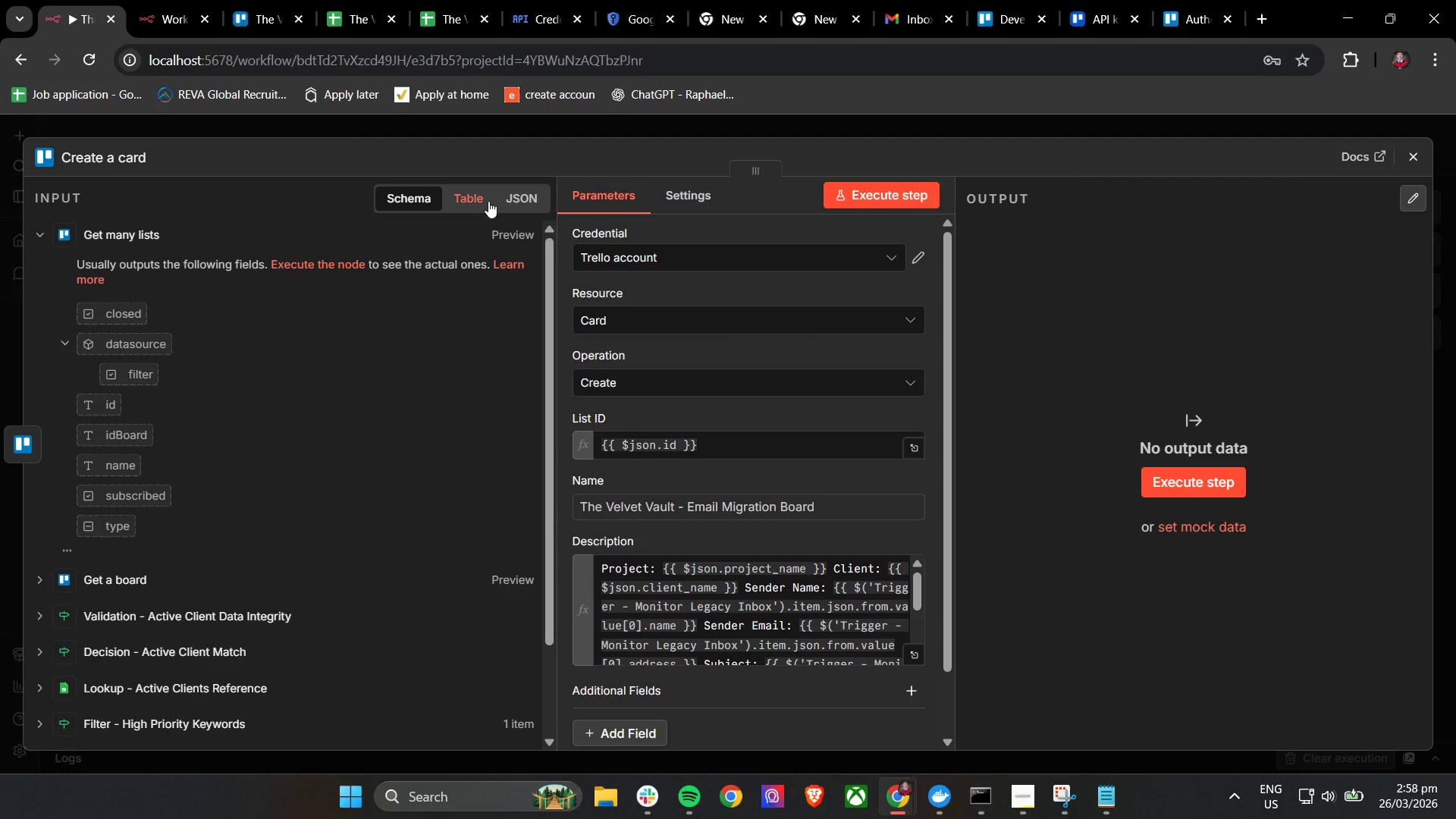 
left_click([521, 199])
 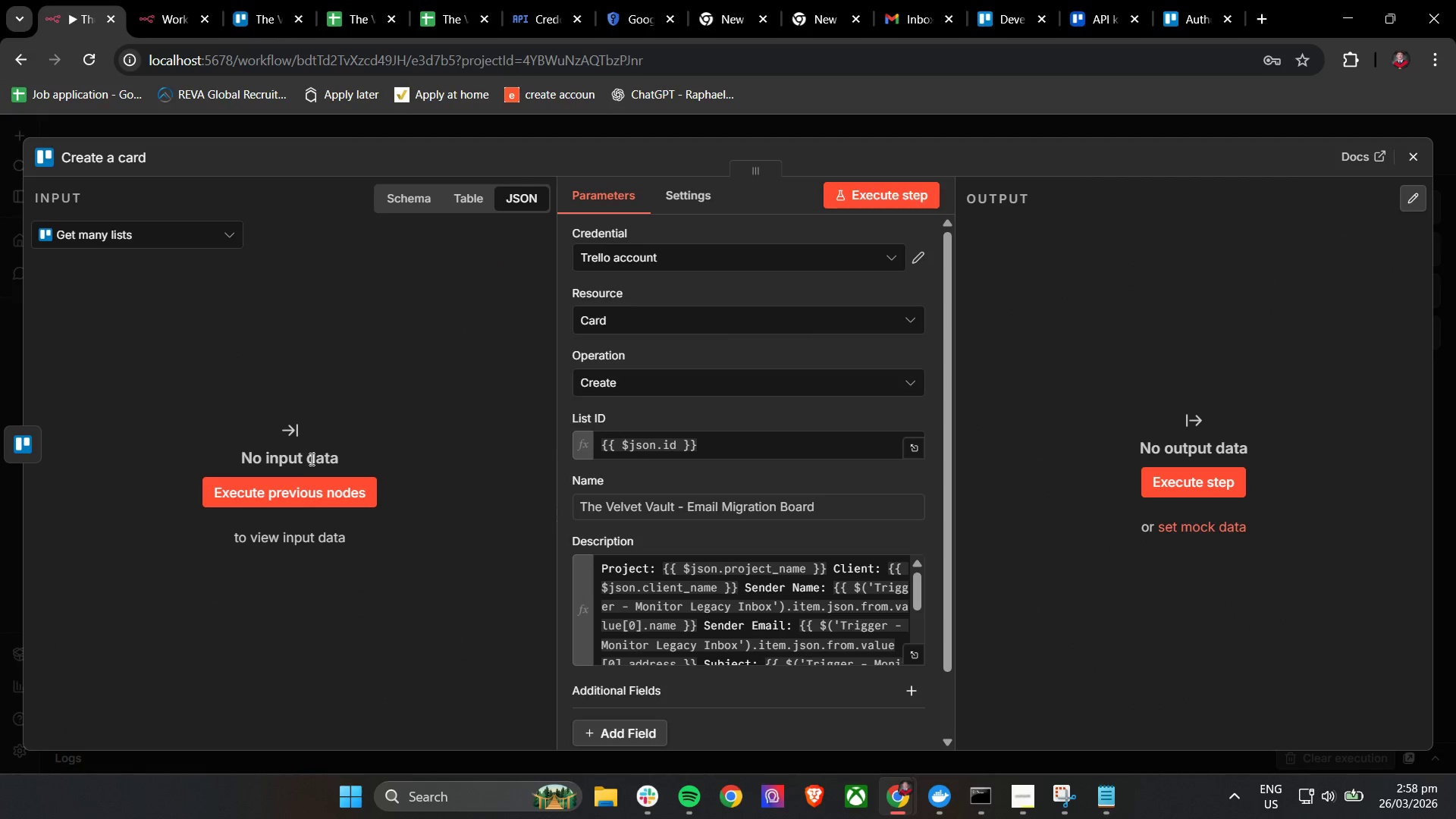 
mouse_move([329, 485])
 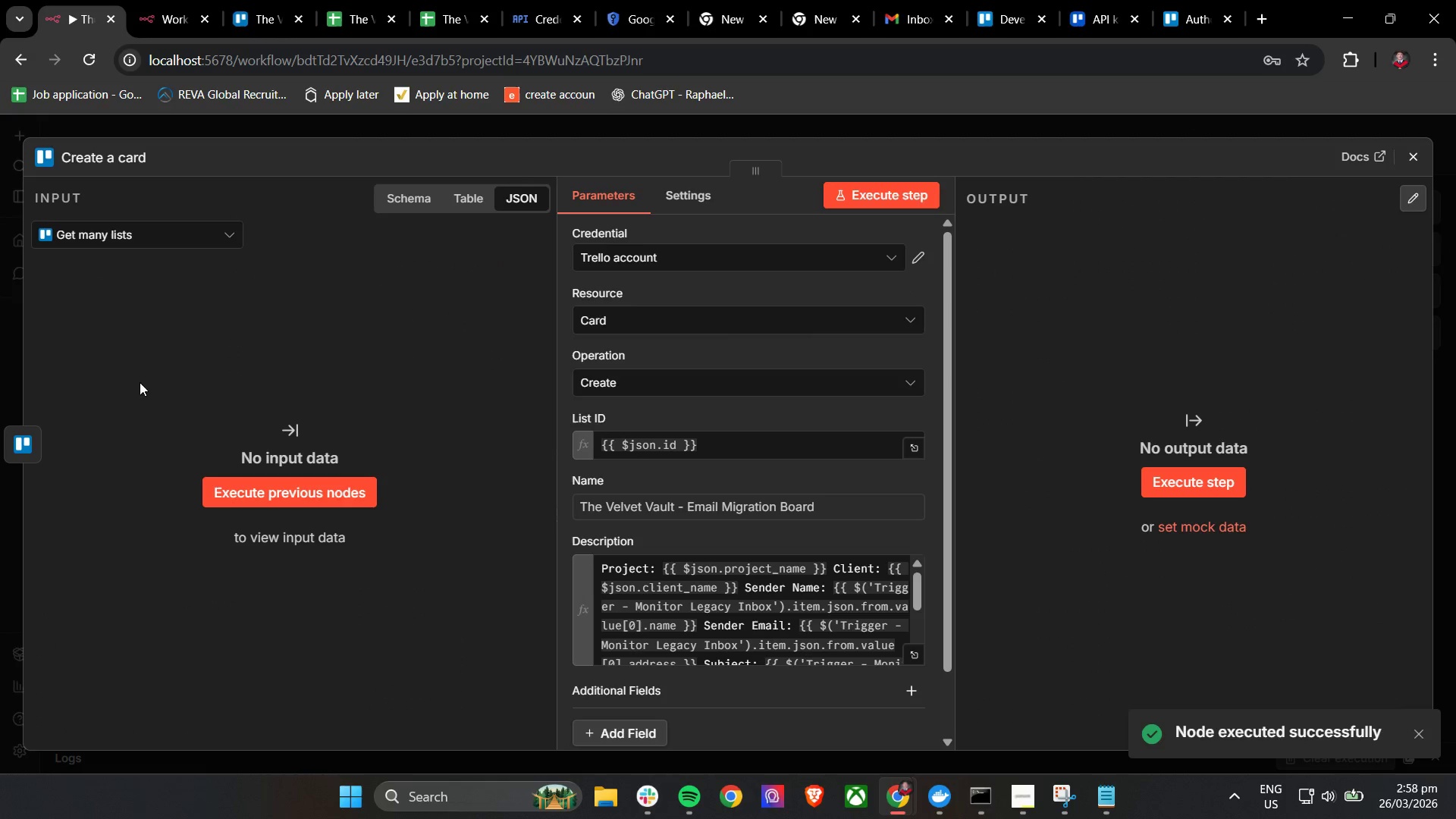 
left_click([26, 442])
 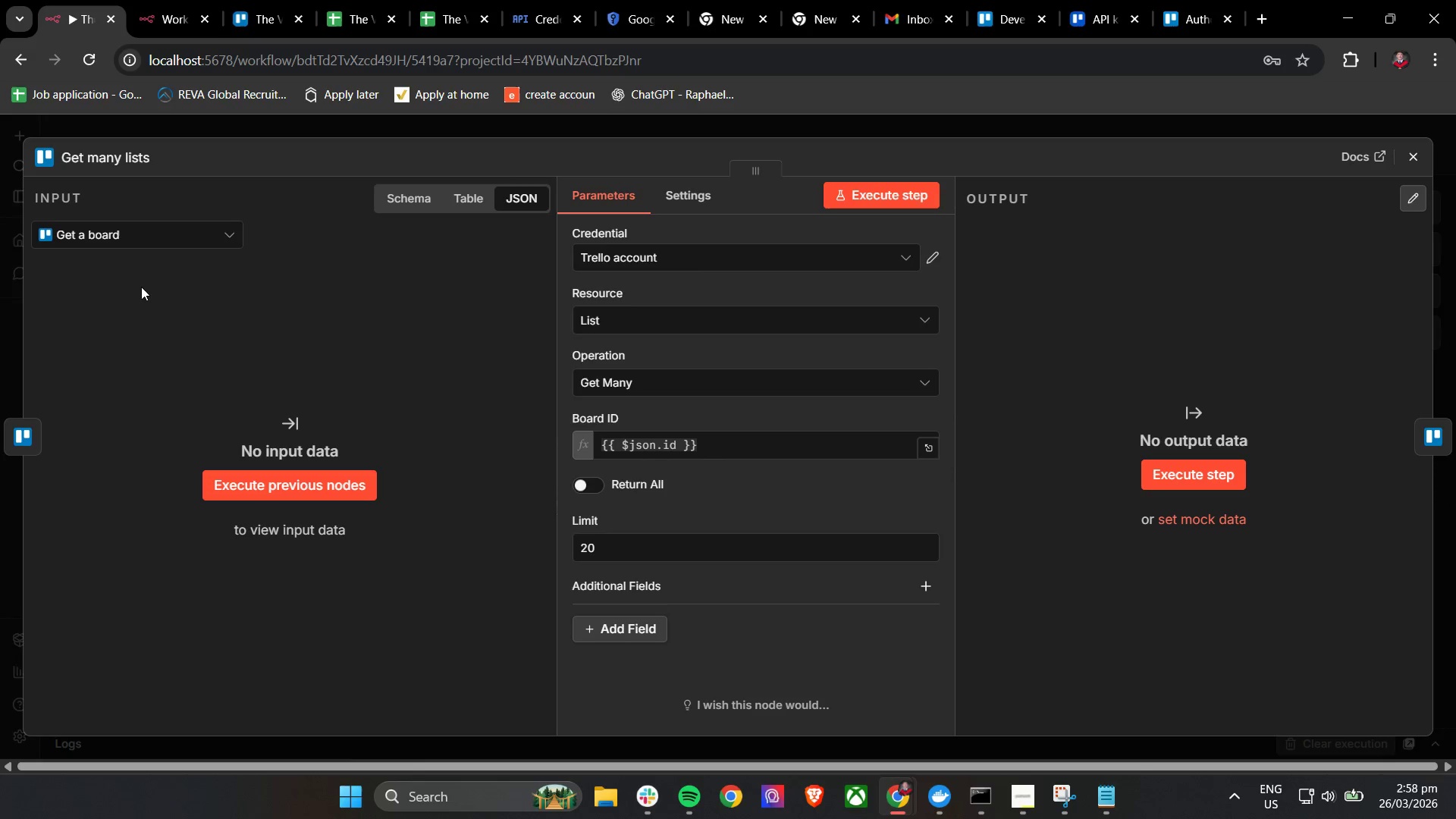 
wait(7.42)
 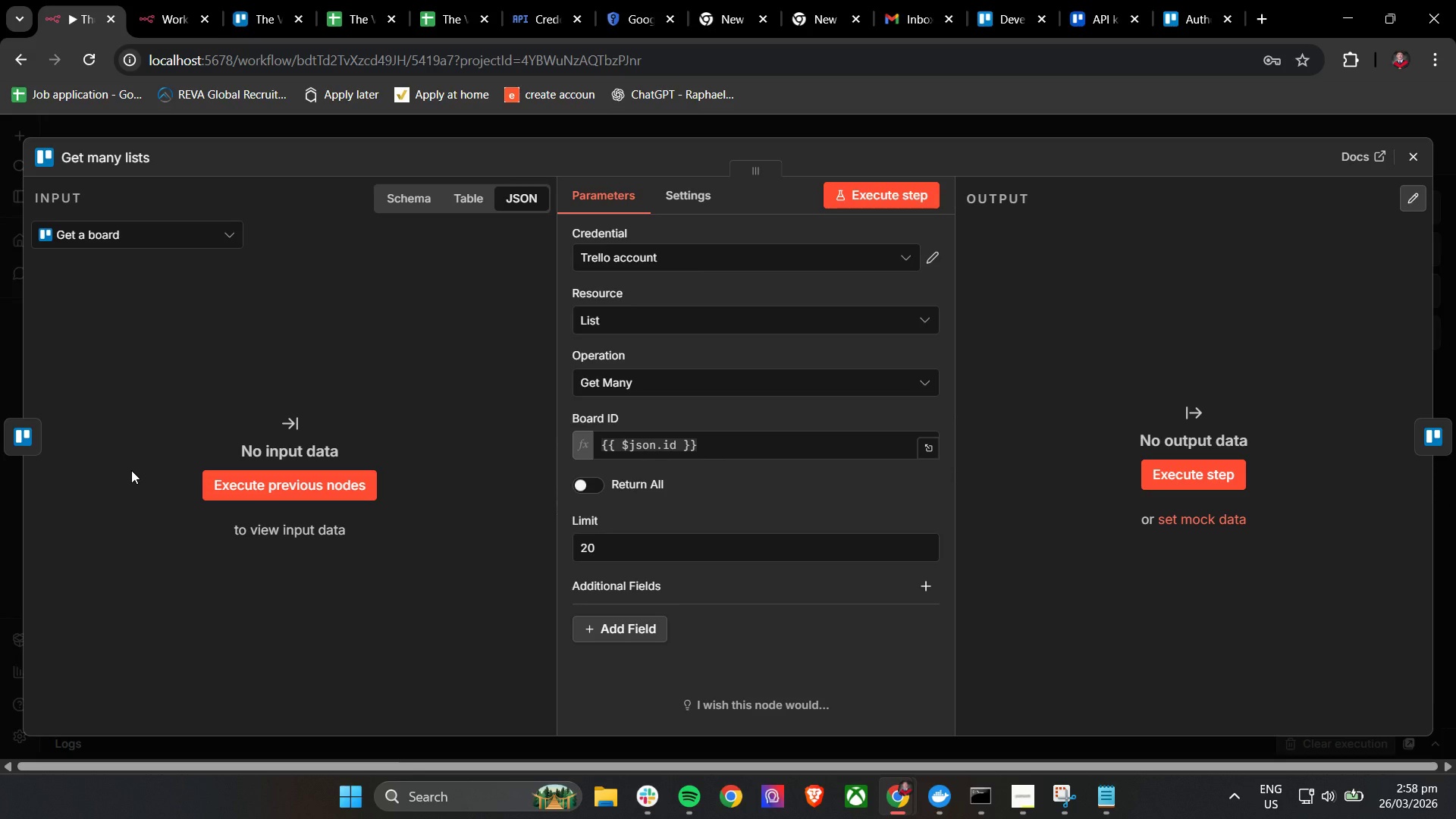 
left_click([850, 203])
 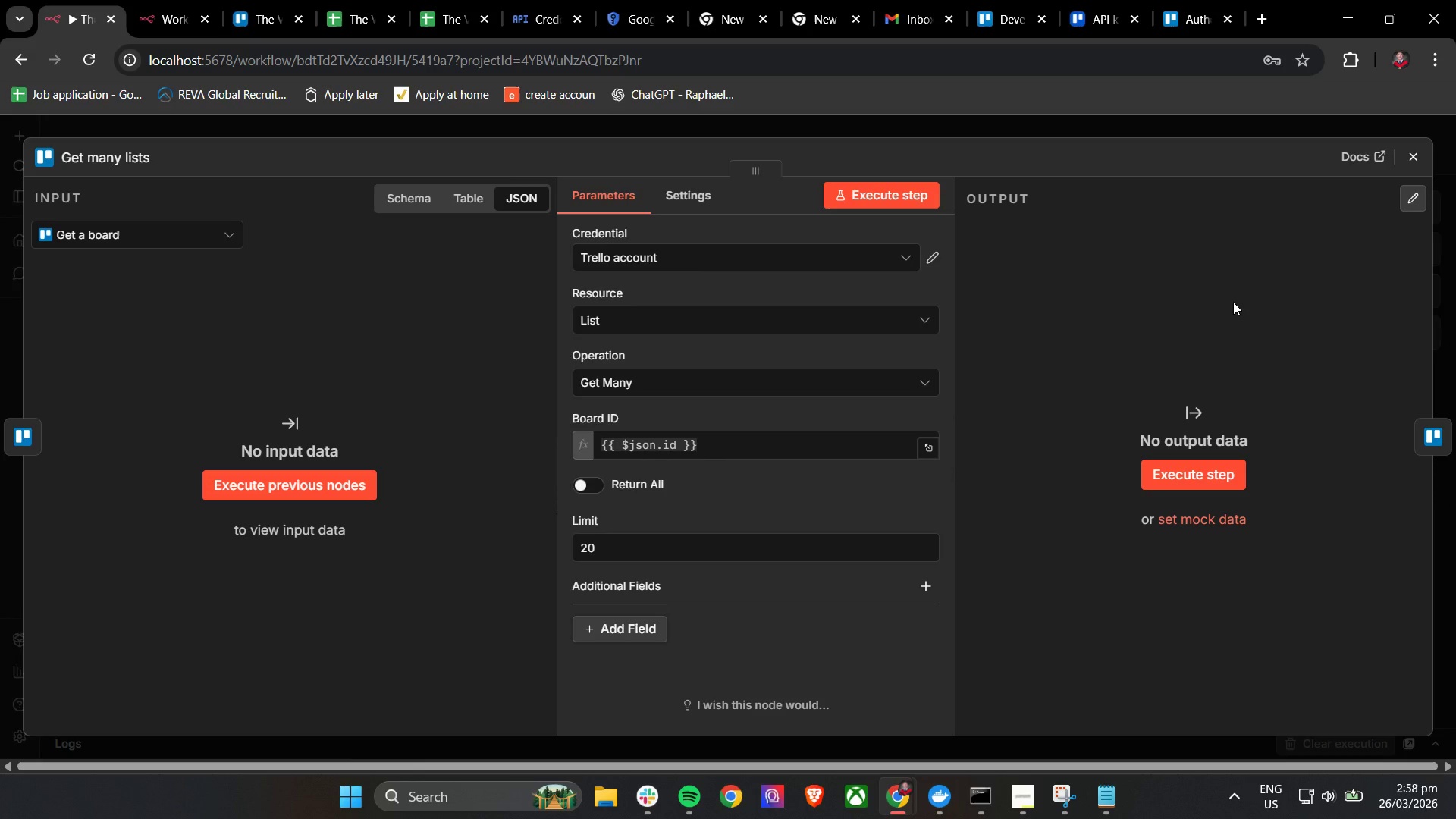 
wait(20.95)
 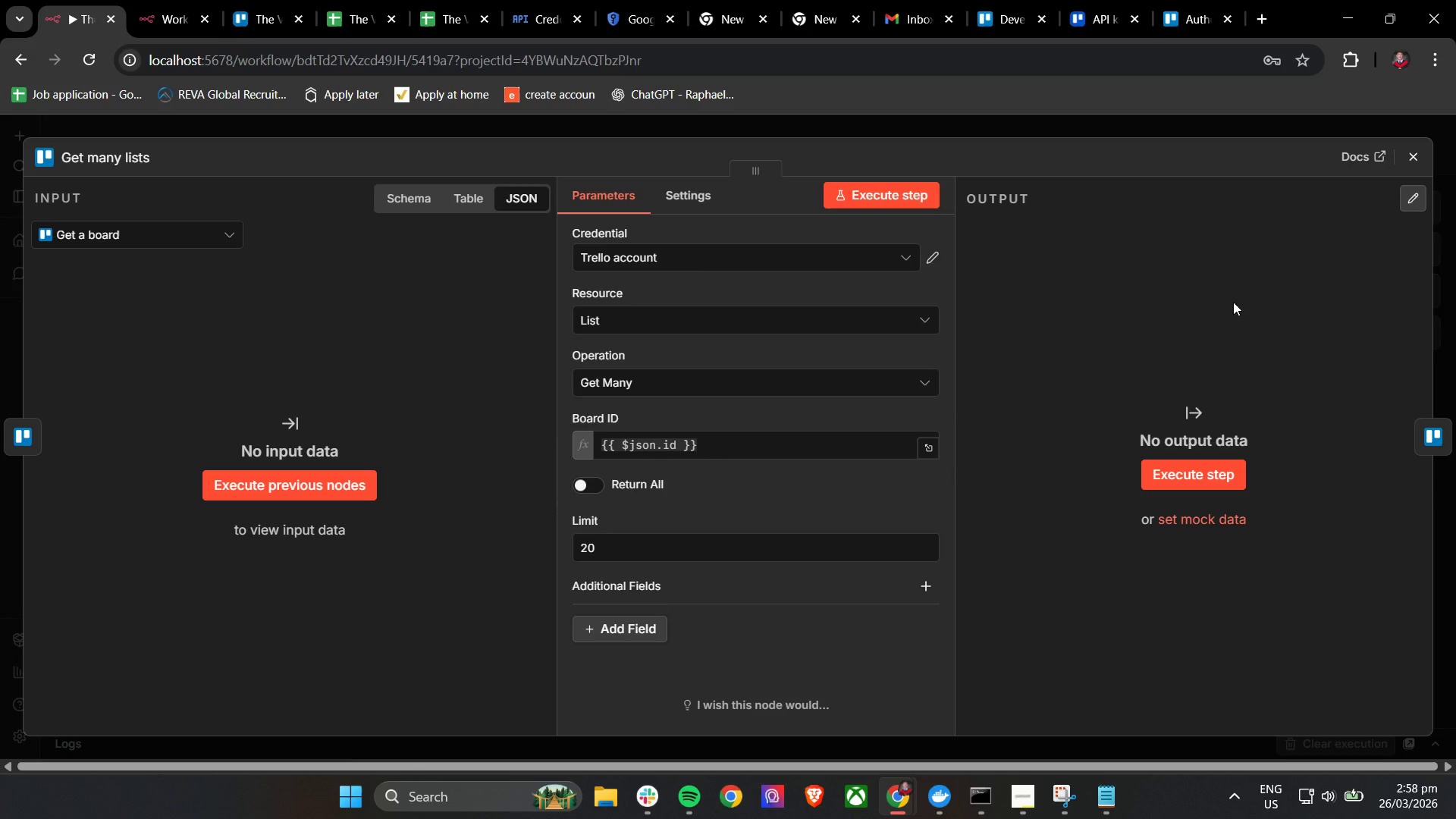 
left_click([1427, 155])
 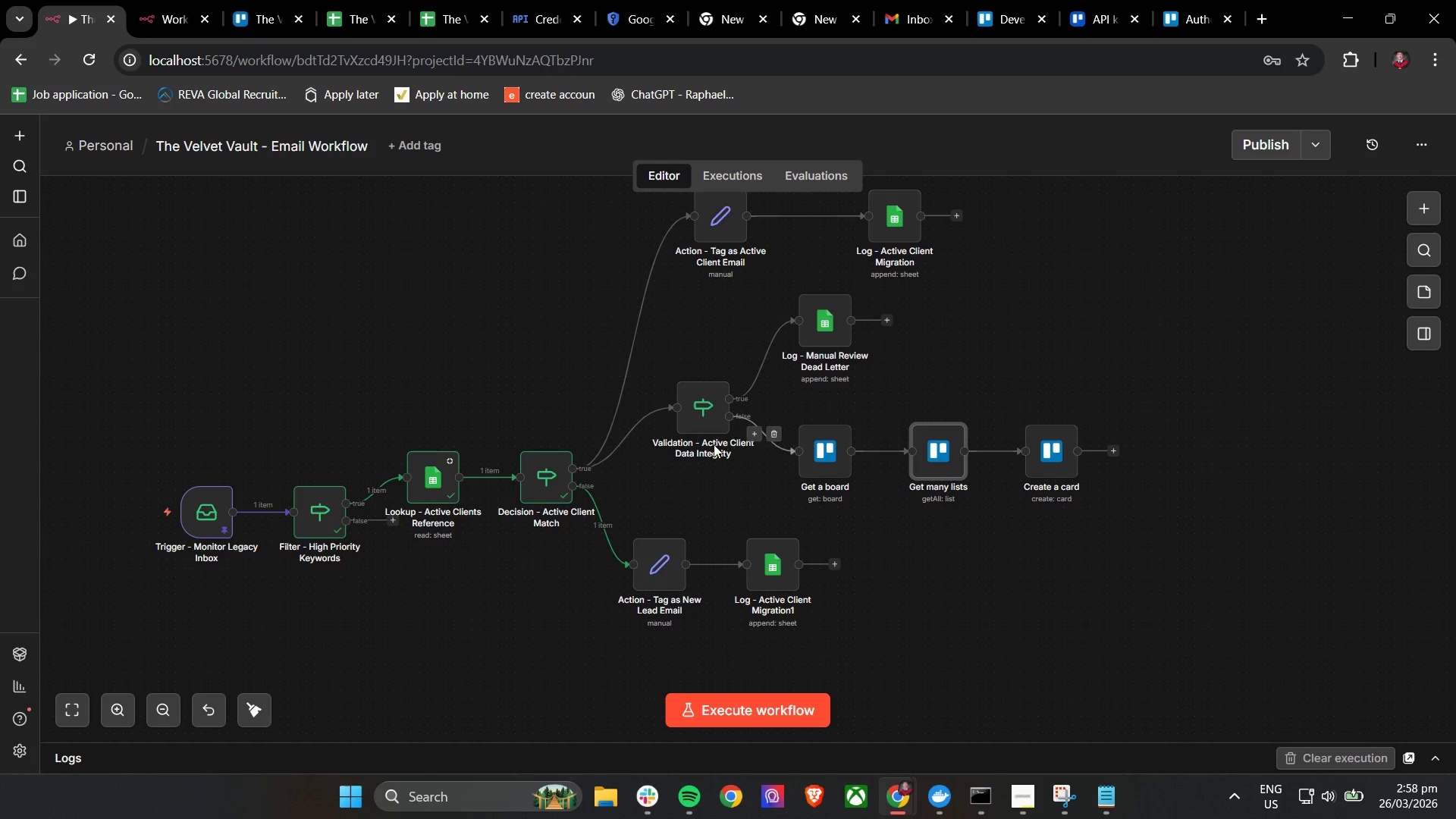 
double_click([836, 451])
 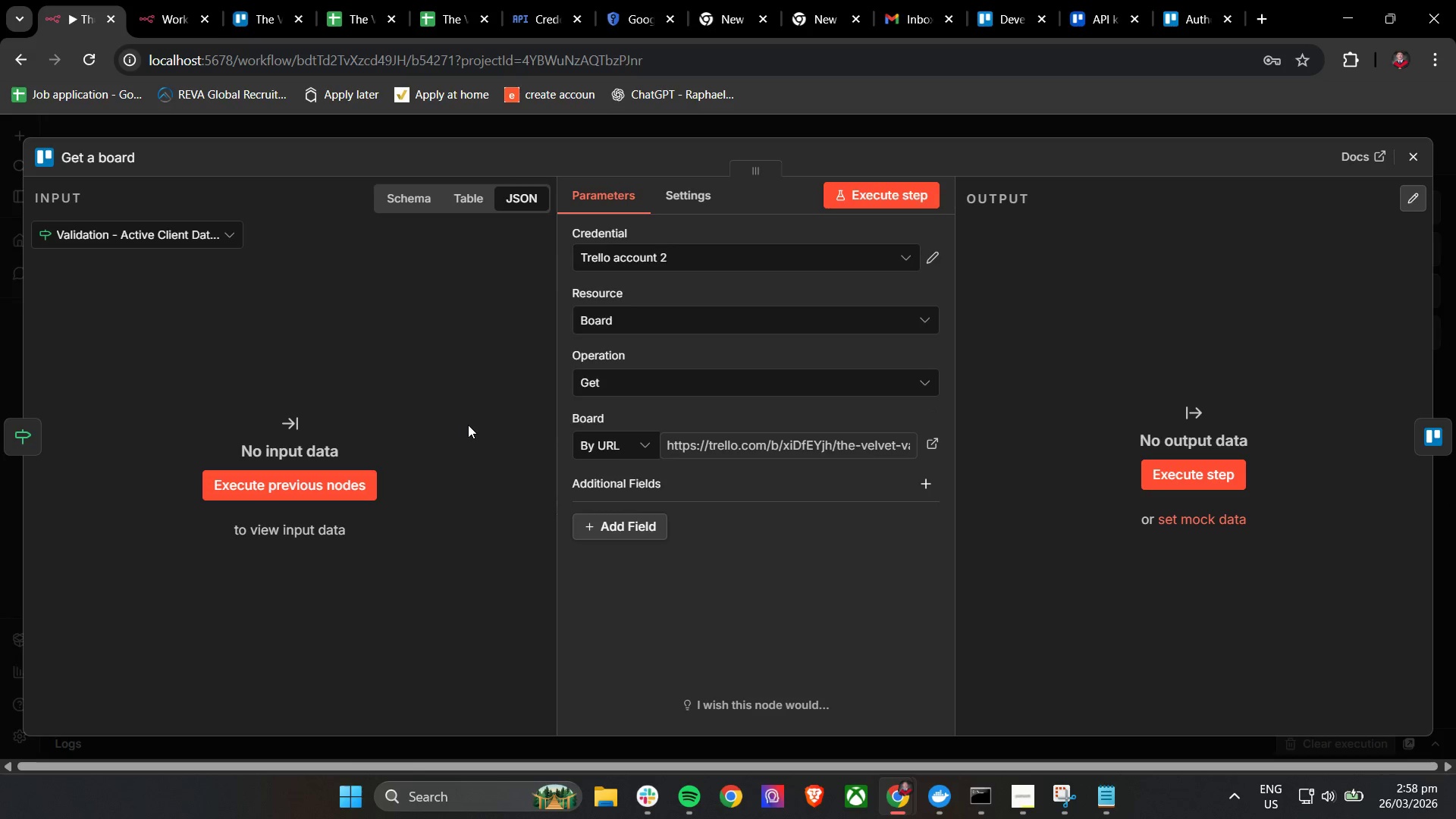 
wait(7.08)
 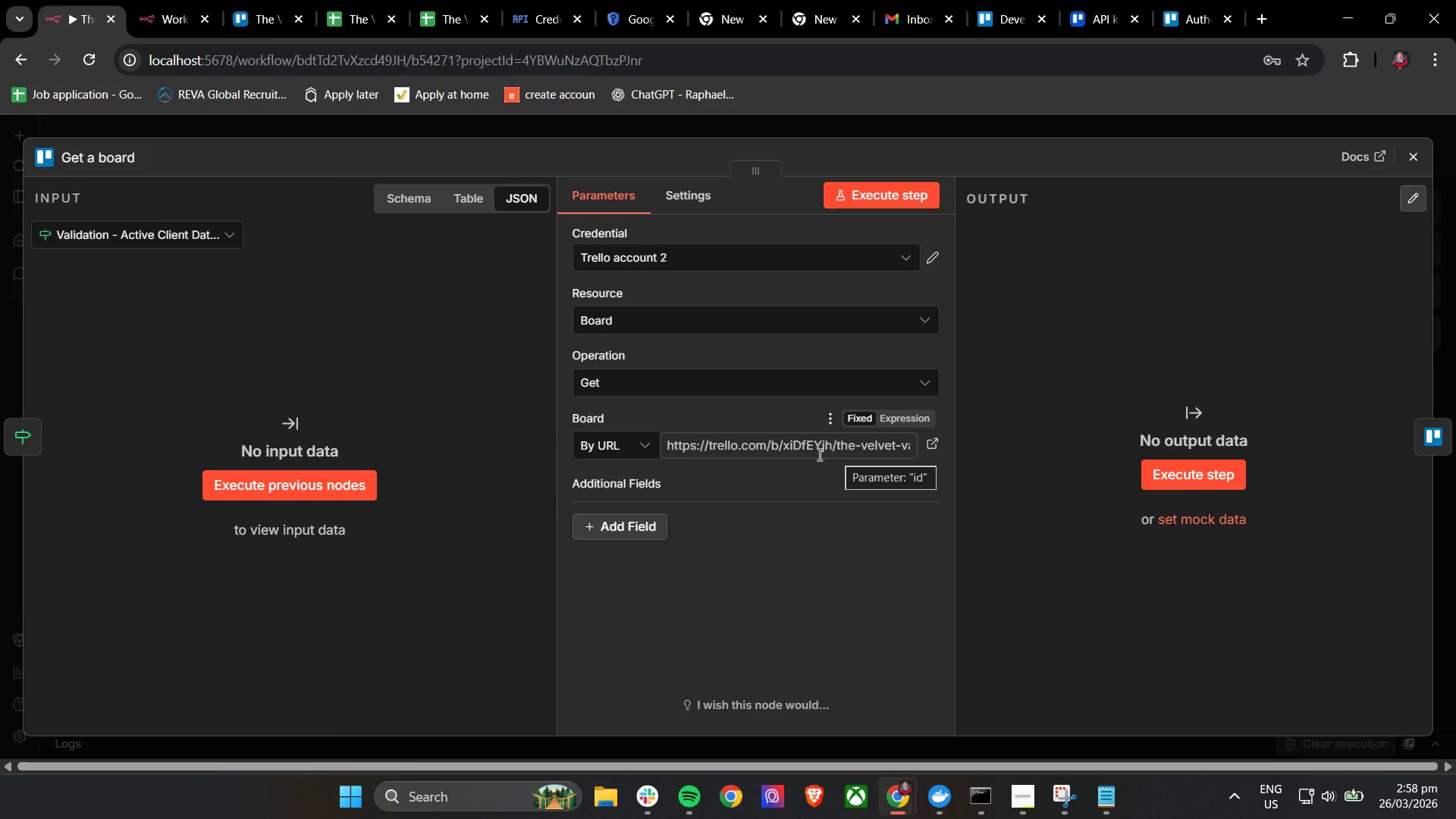 
left_click([903, 193])
 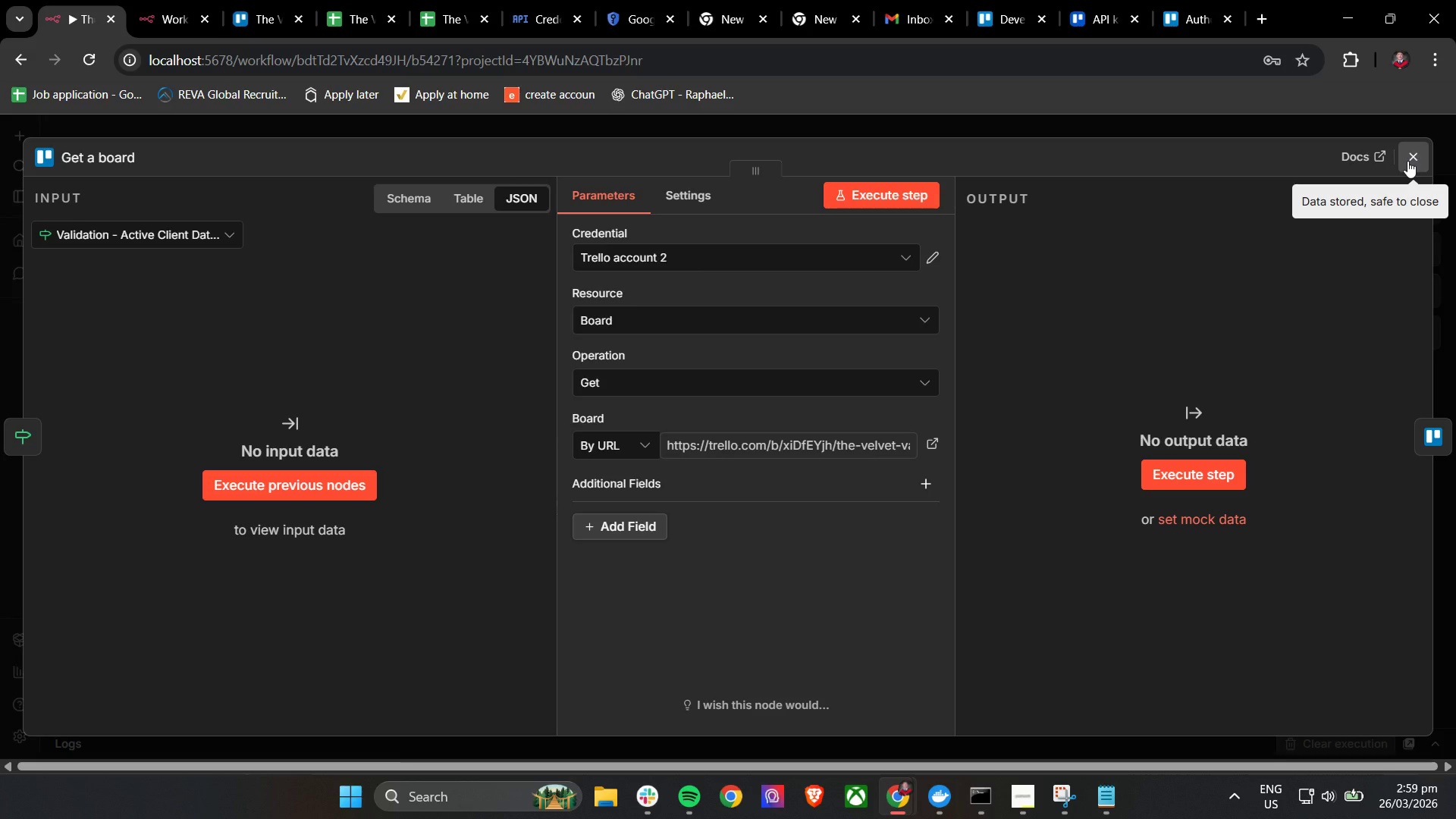 
wait(17.39)
 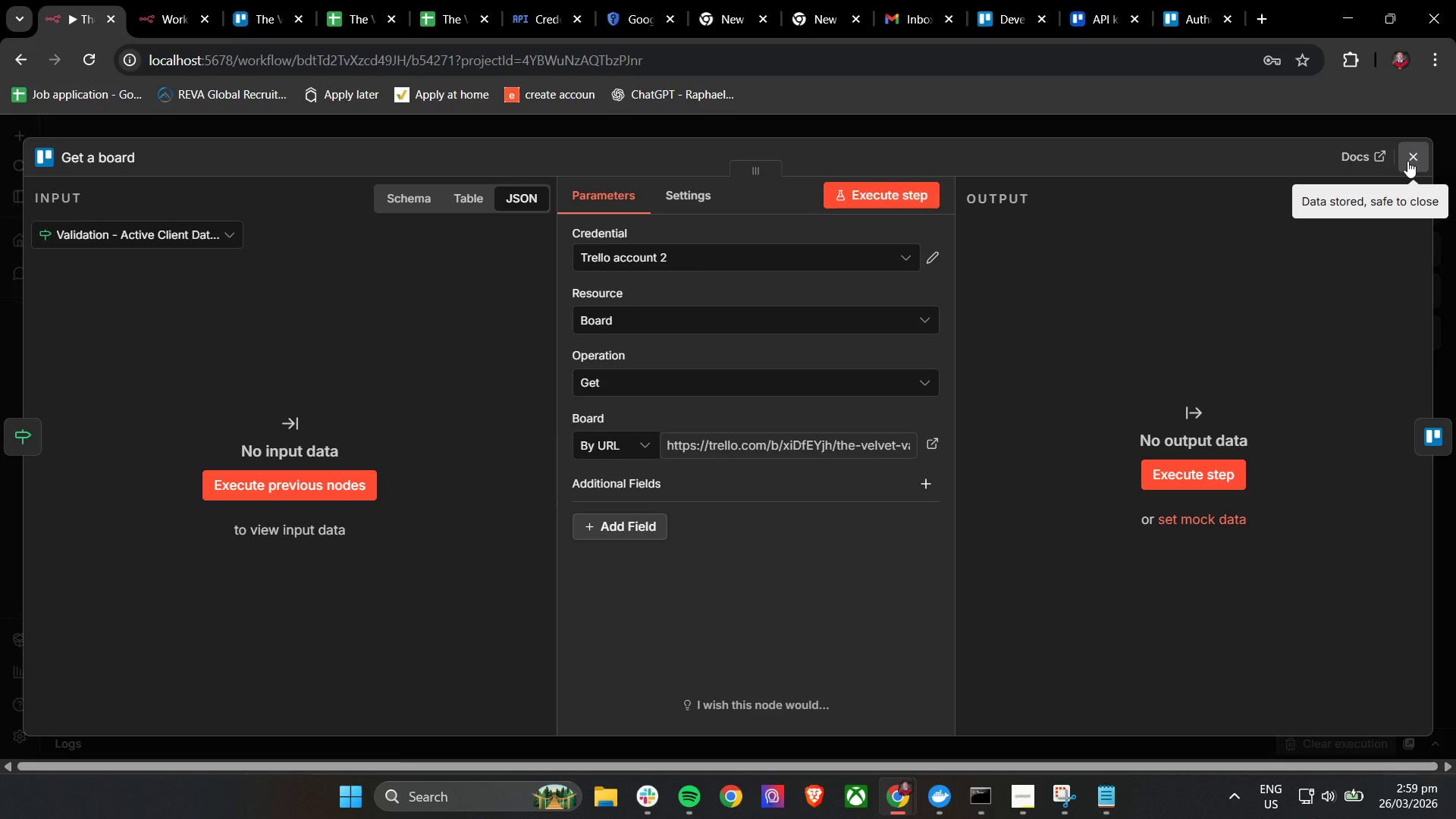 
left_click([1401, 158])
 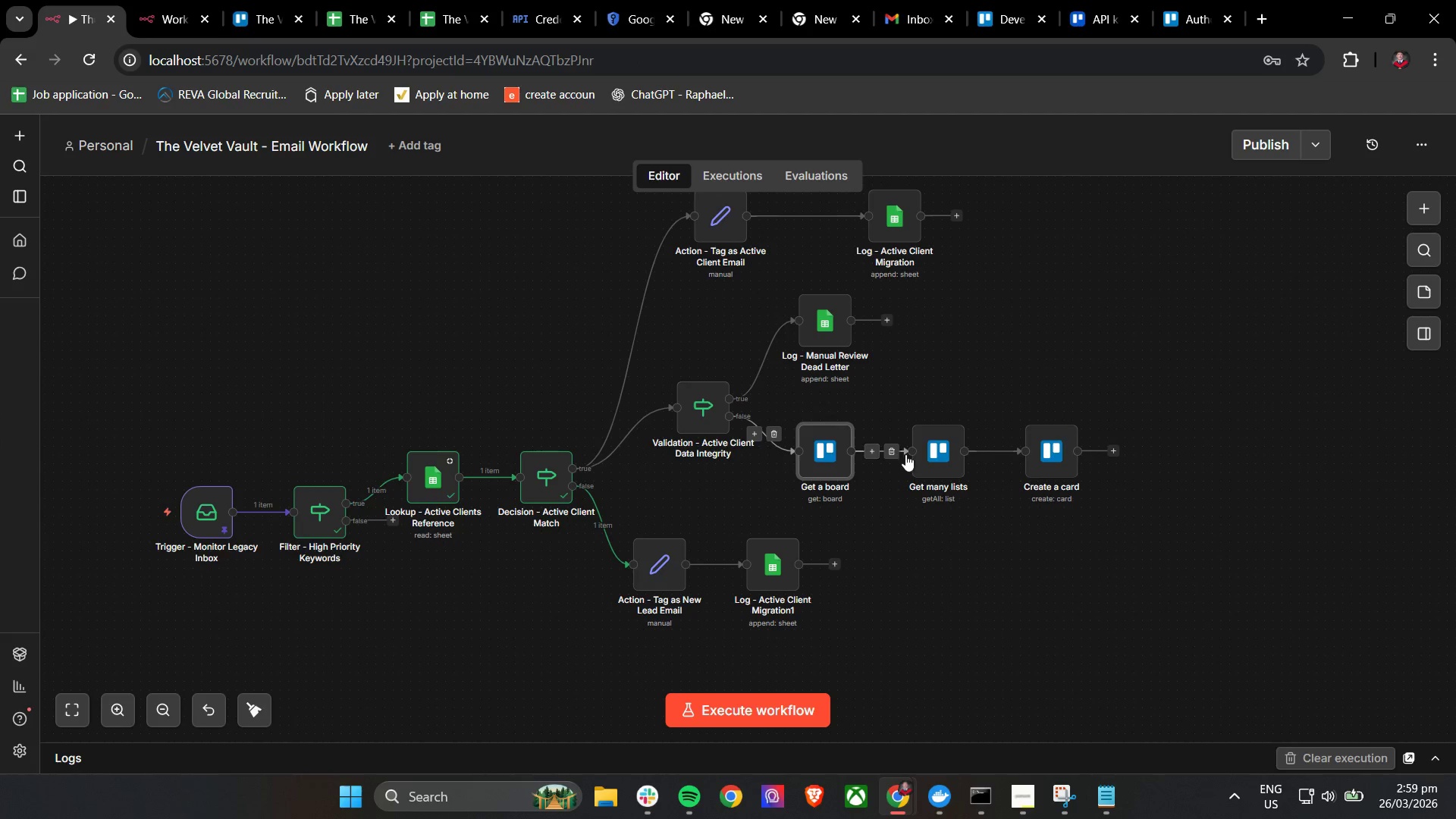 
double_click([923, 460])
 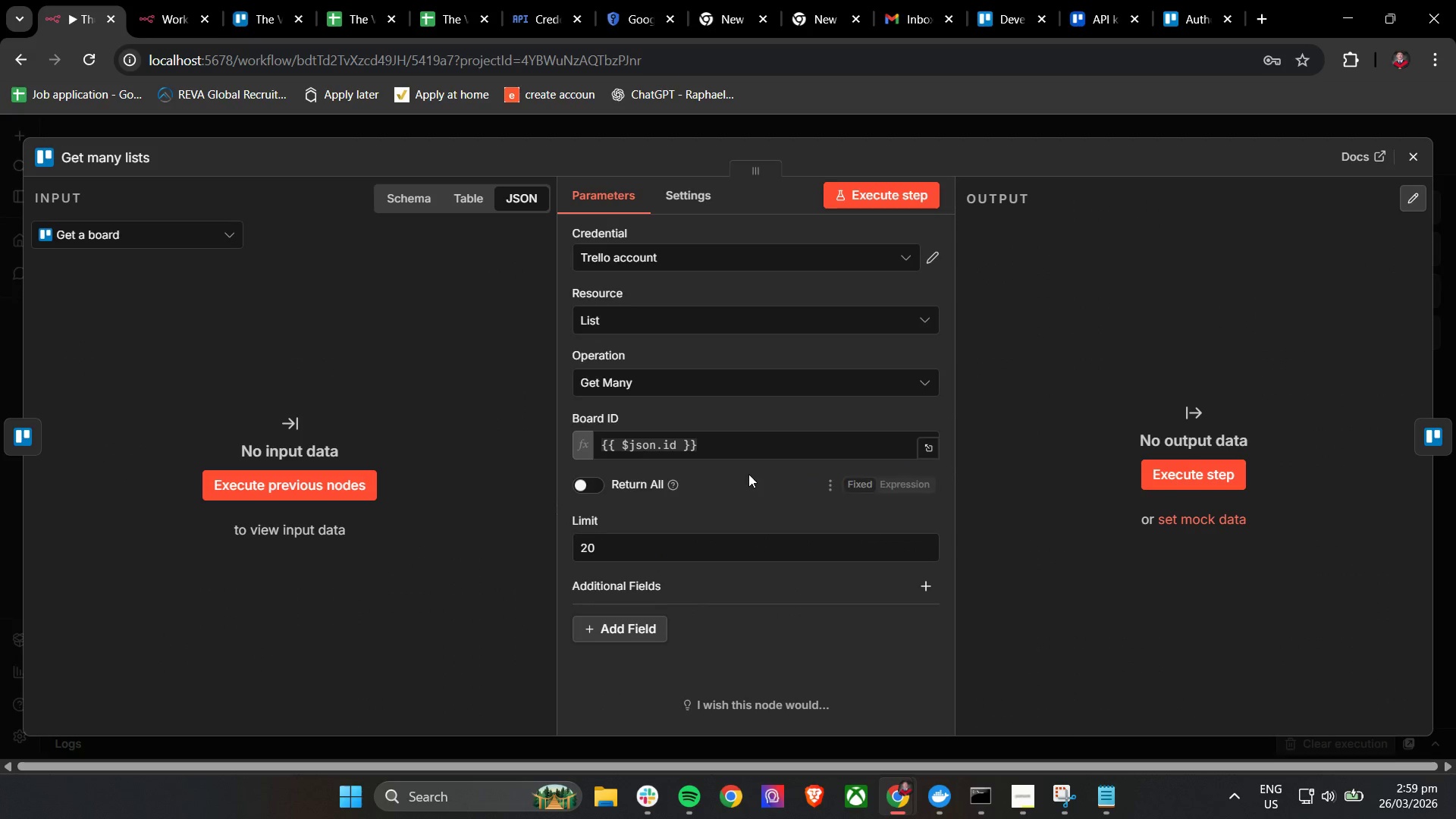 
double_click([755, 448])
 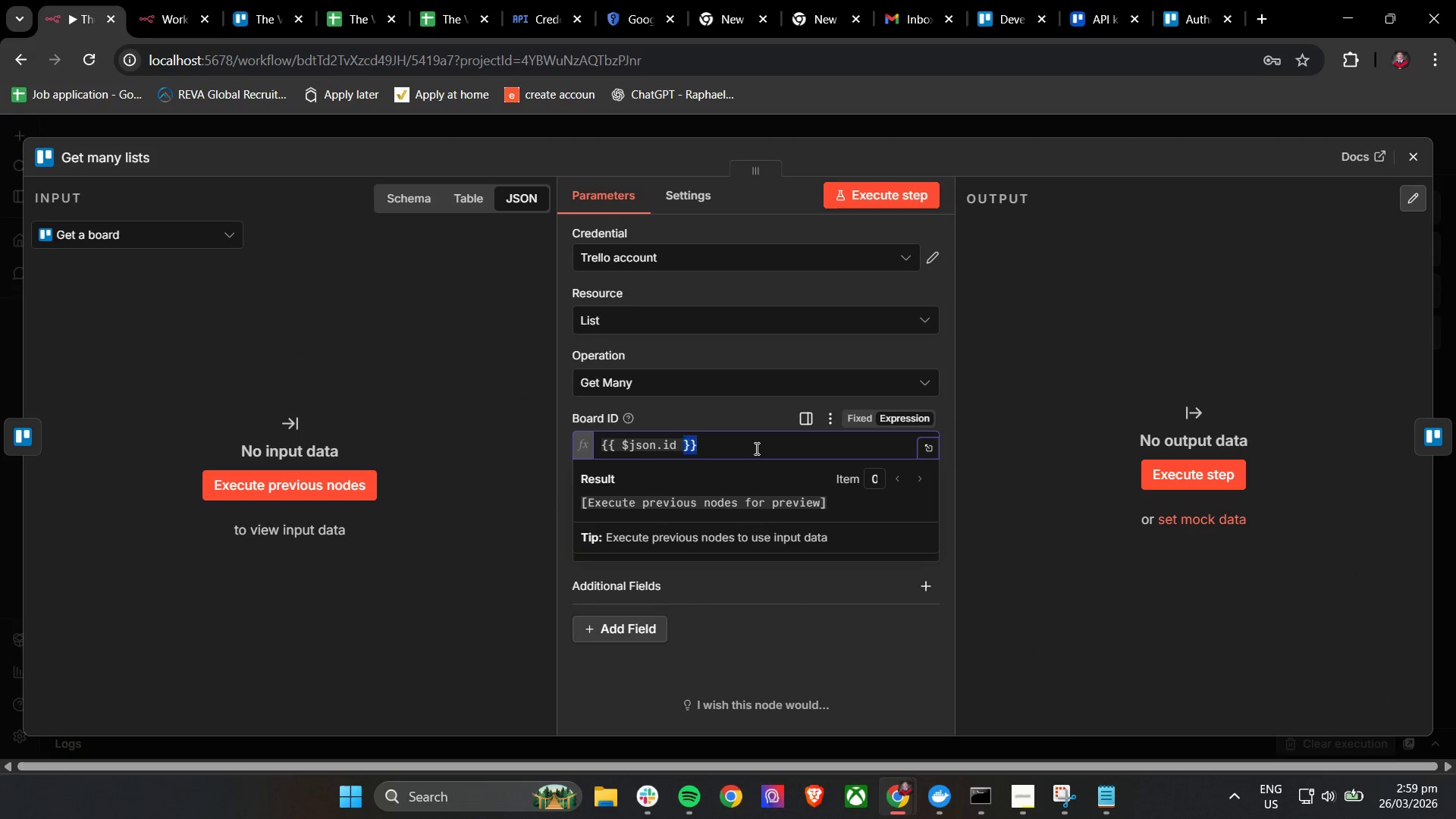 
triple_click([755, 448])
 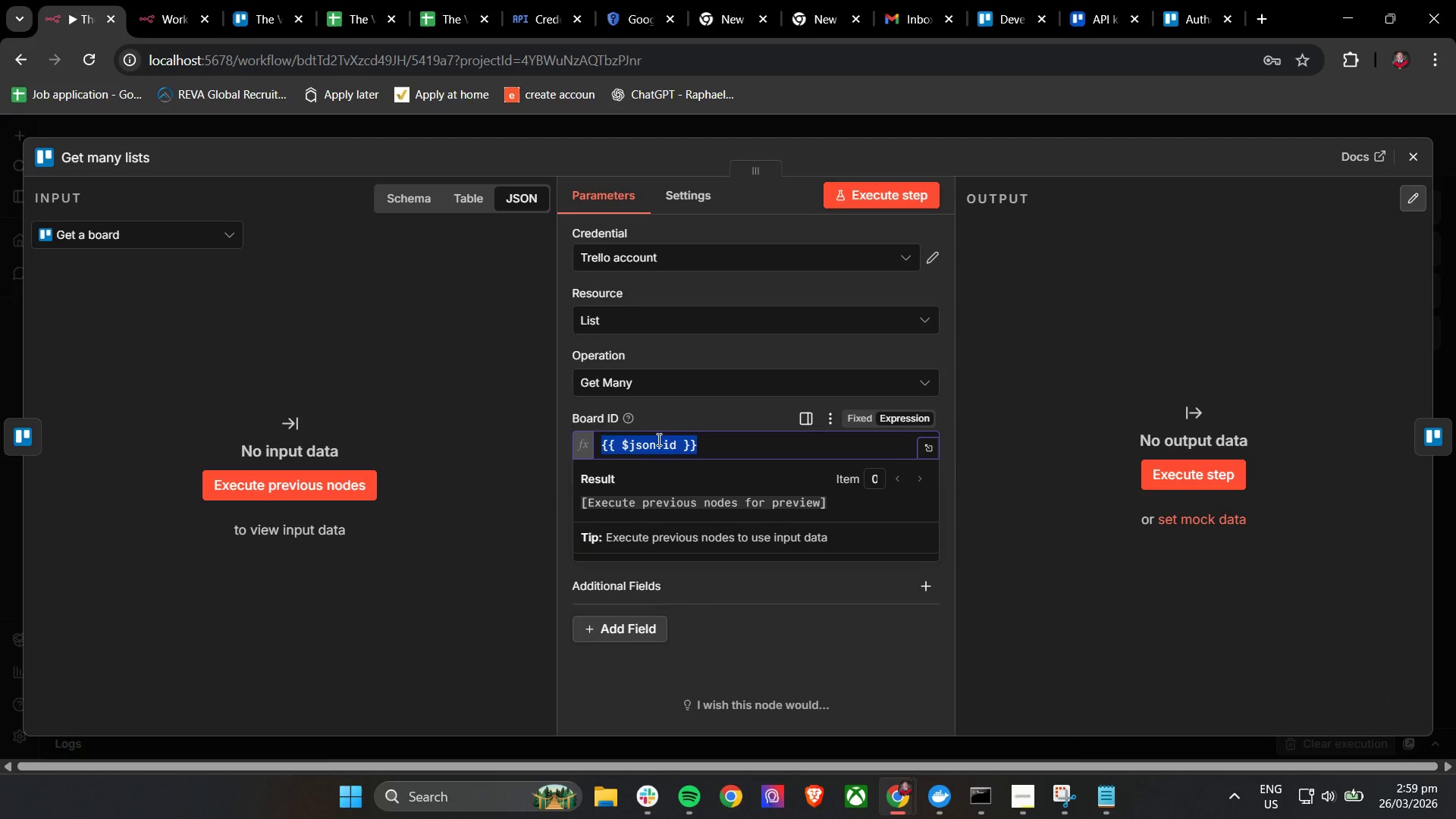 
key(Backspace)
 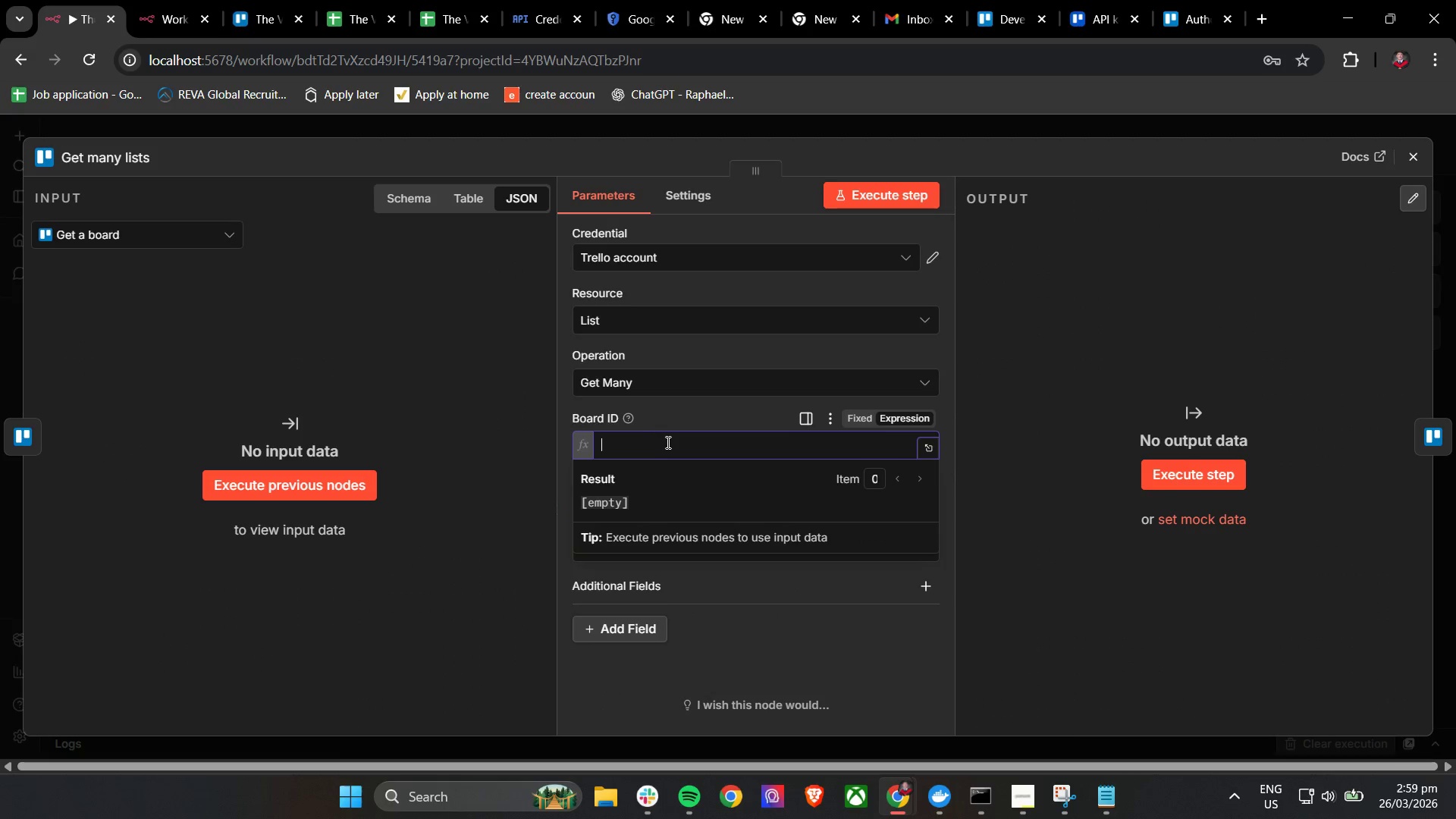 
key(Backspace)
 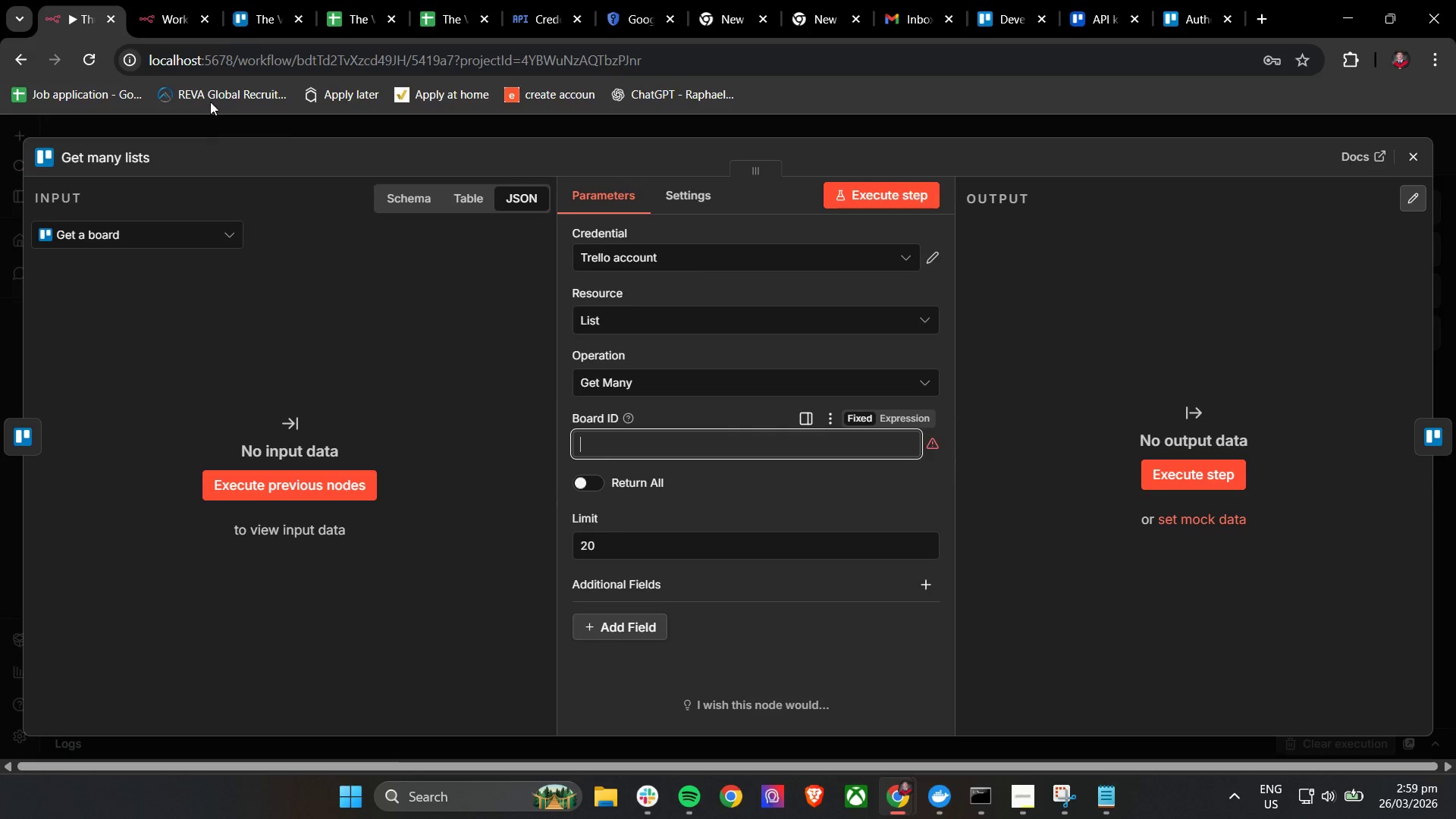 
left_click([1405, 146])
 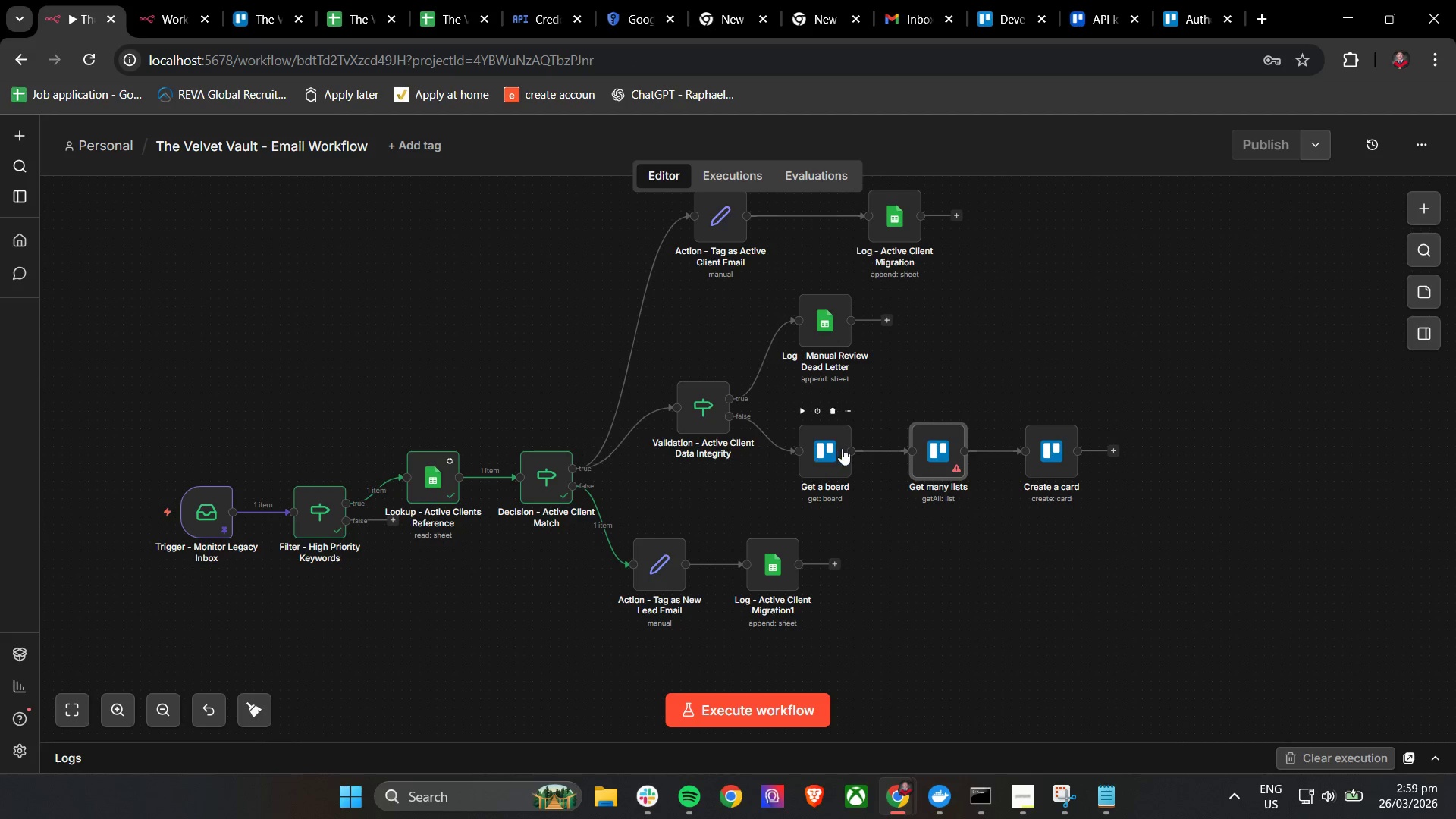 
left_click([842, 449])
 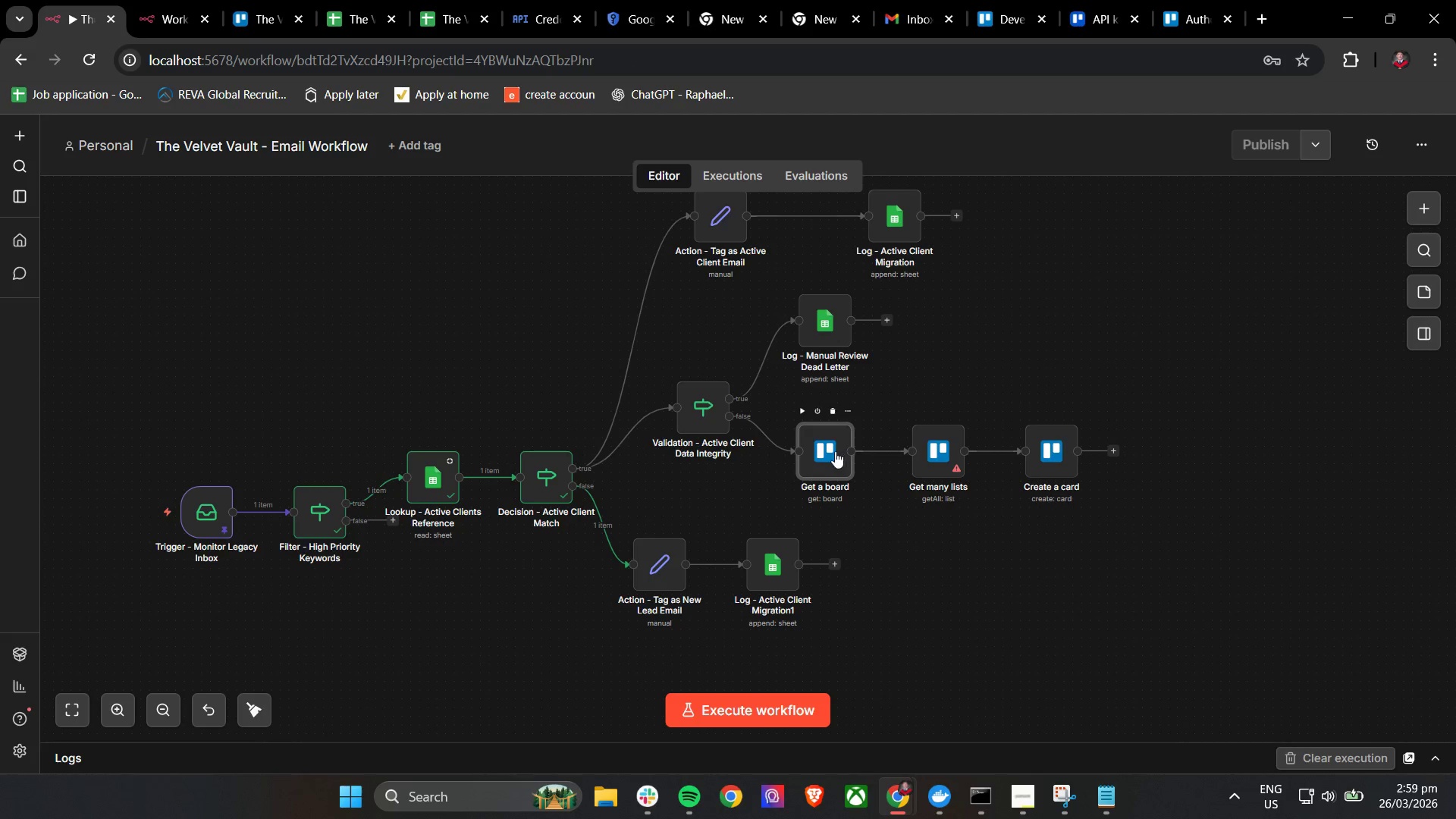 
double_click([833, 453])
 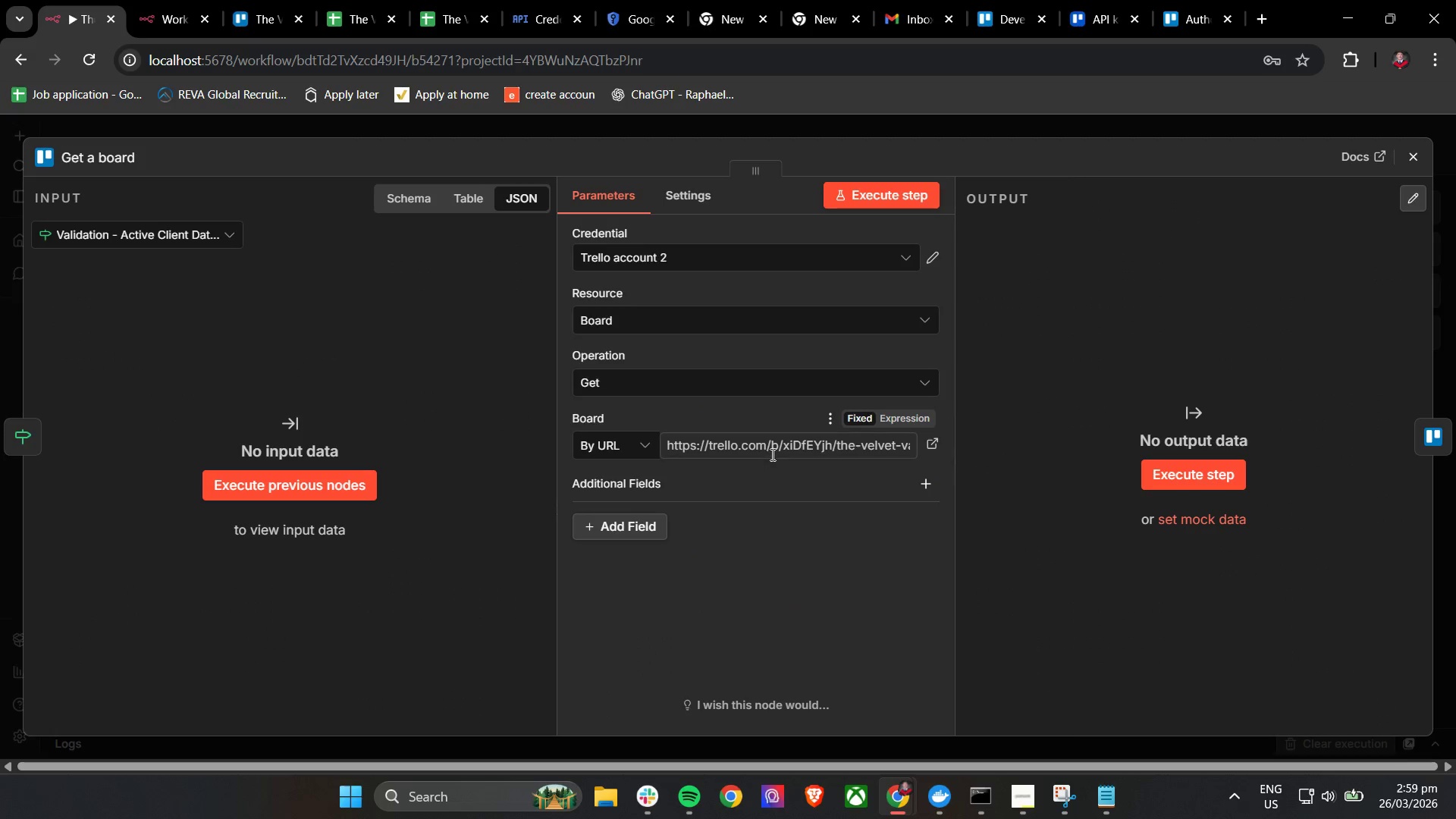 
double_click([772, 450])
 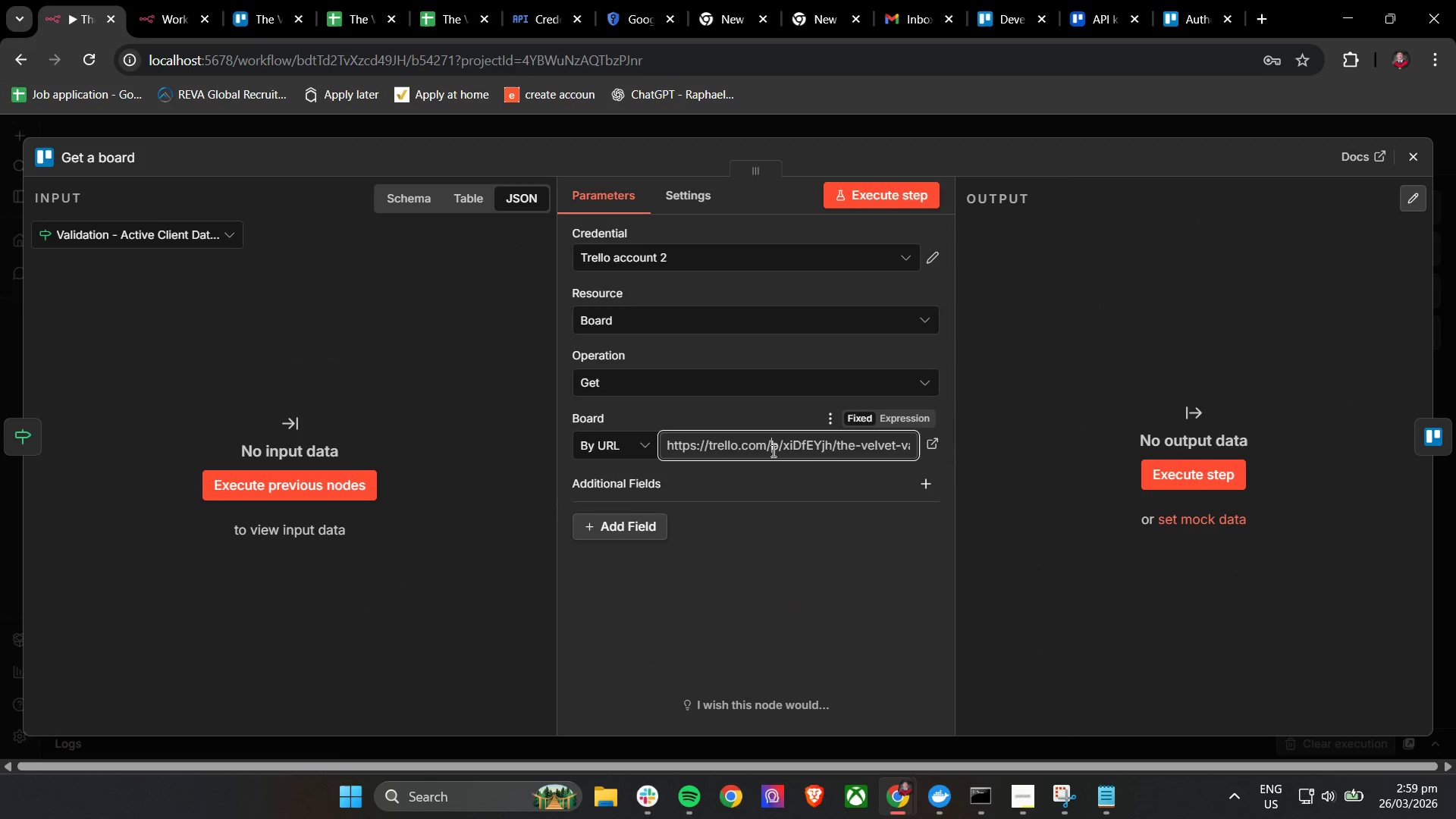 
triple_click([772, 450])
 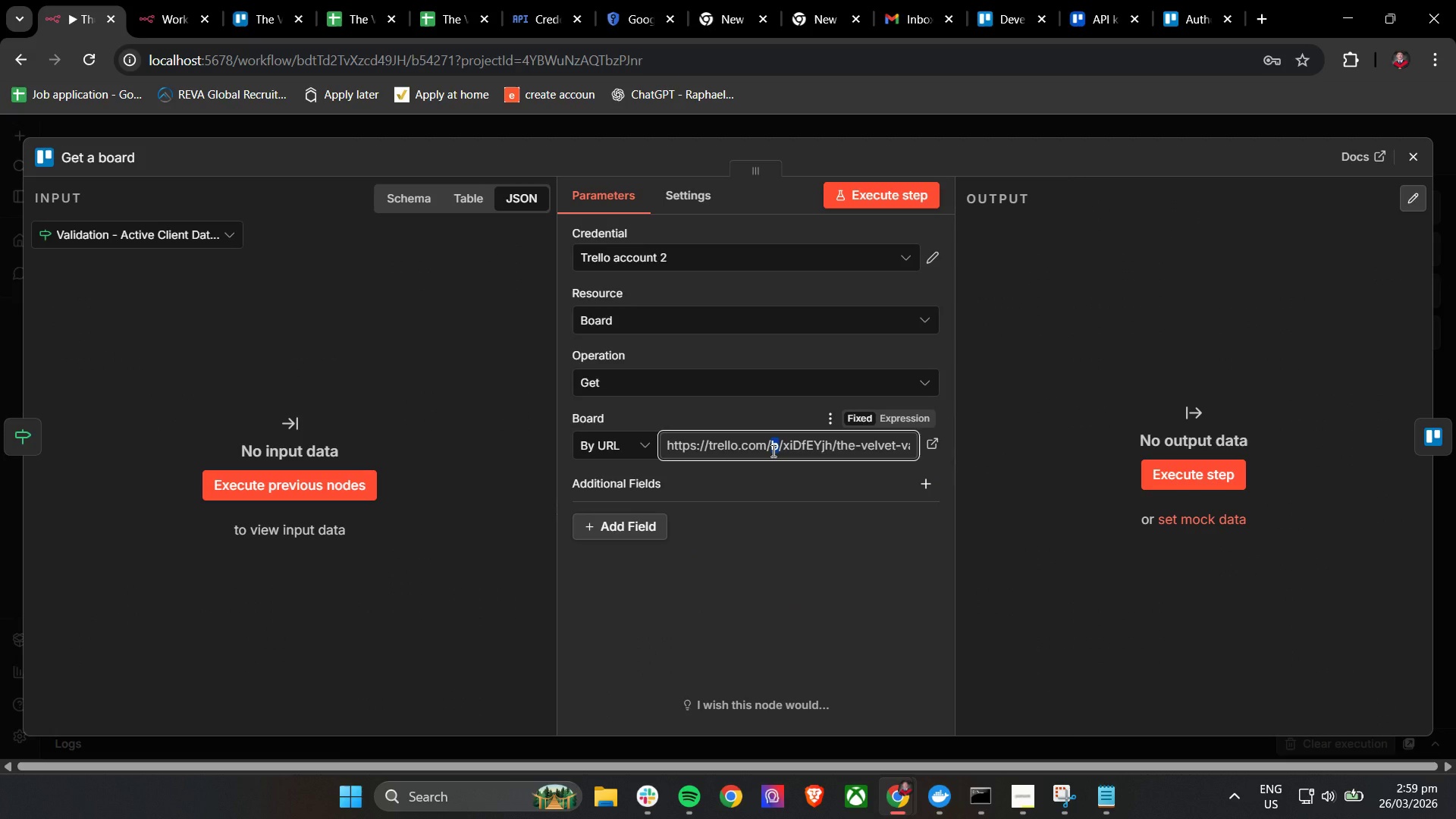 
key(Control+A)
 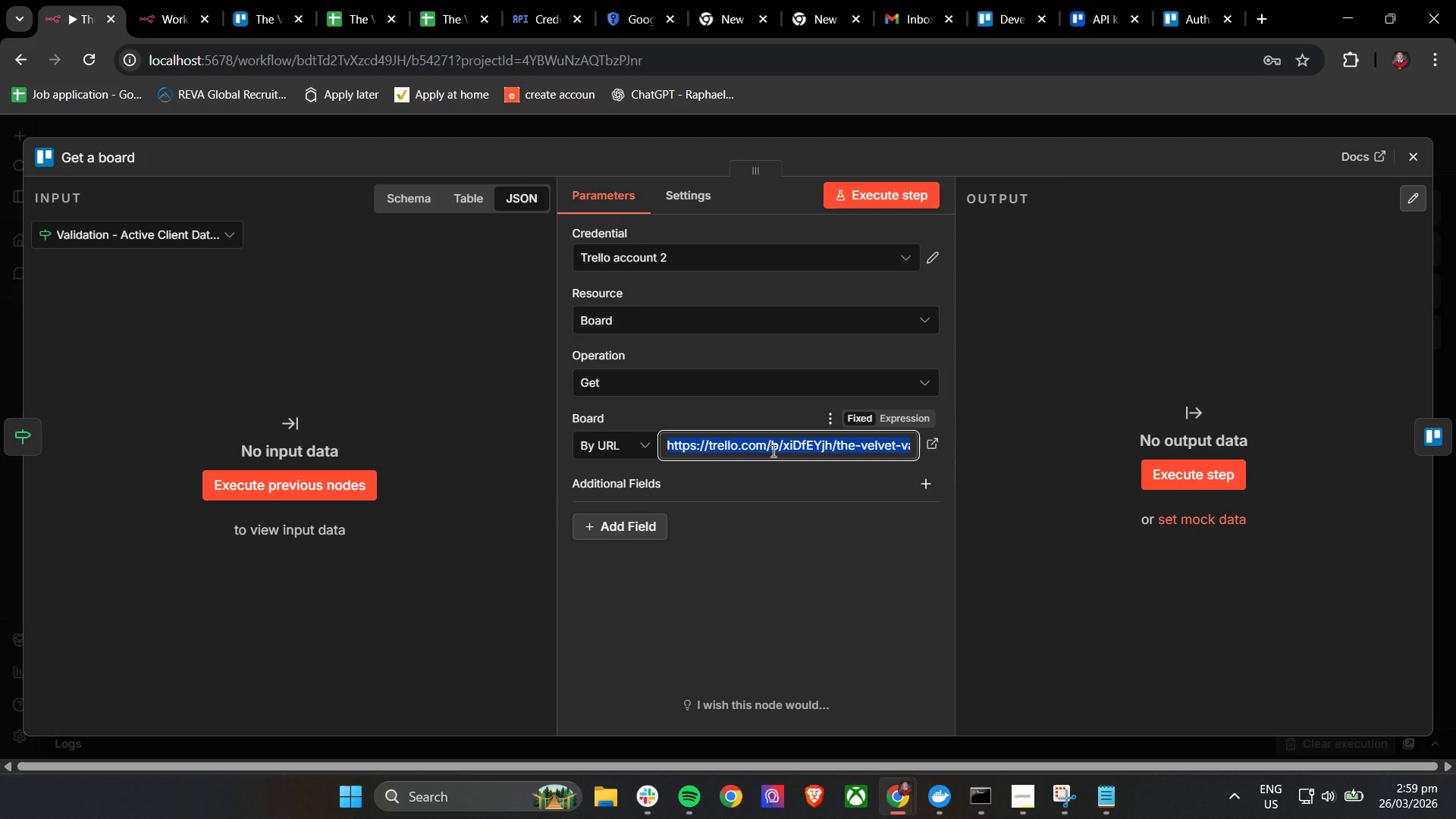 
key(Control+C)
 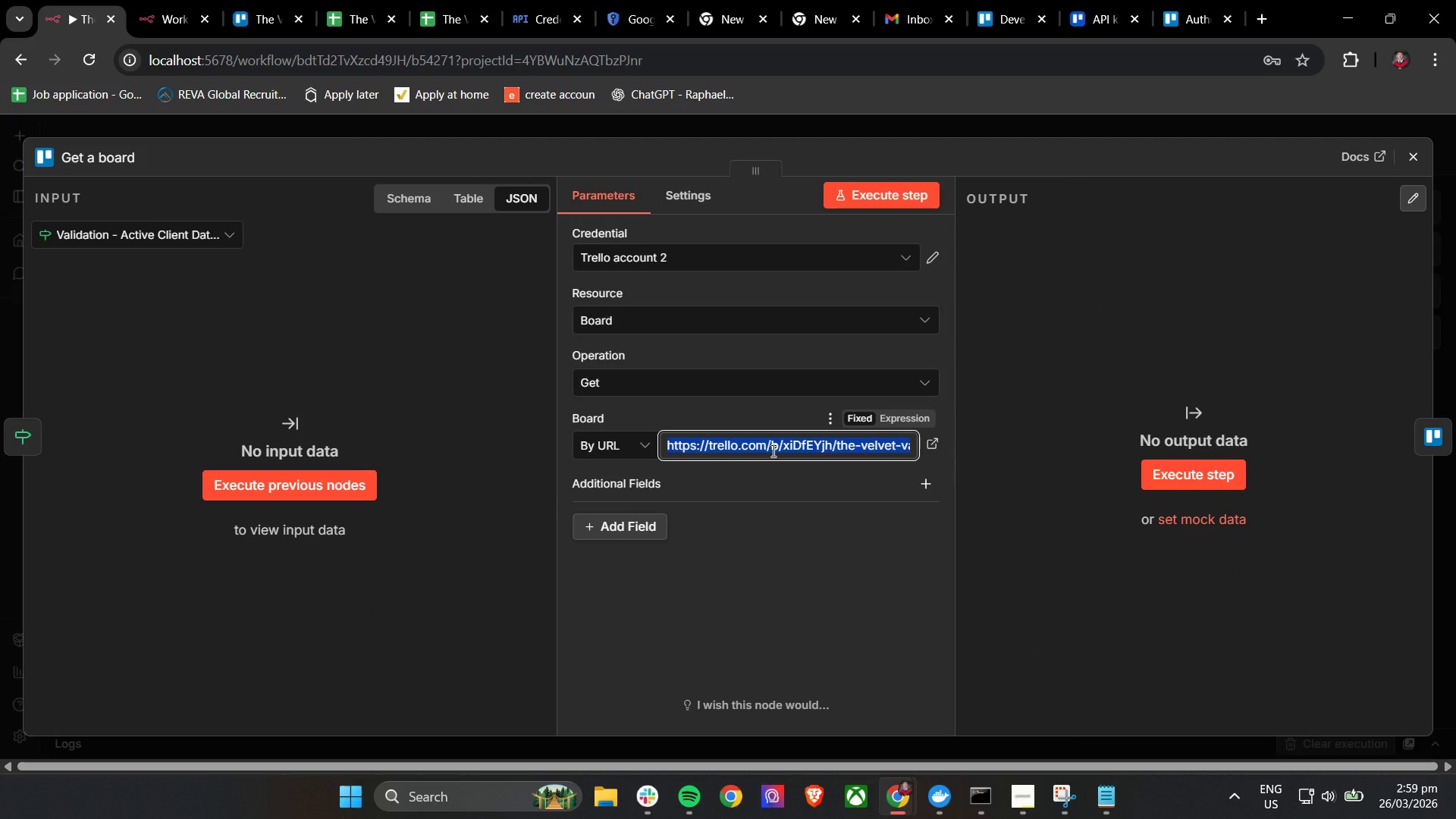 
key(Control+C)
 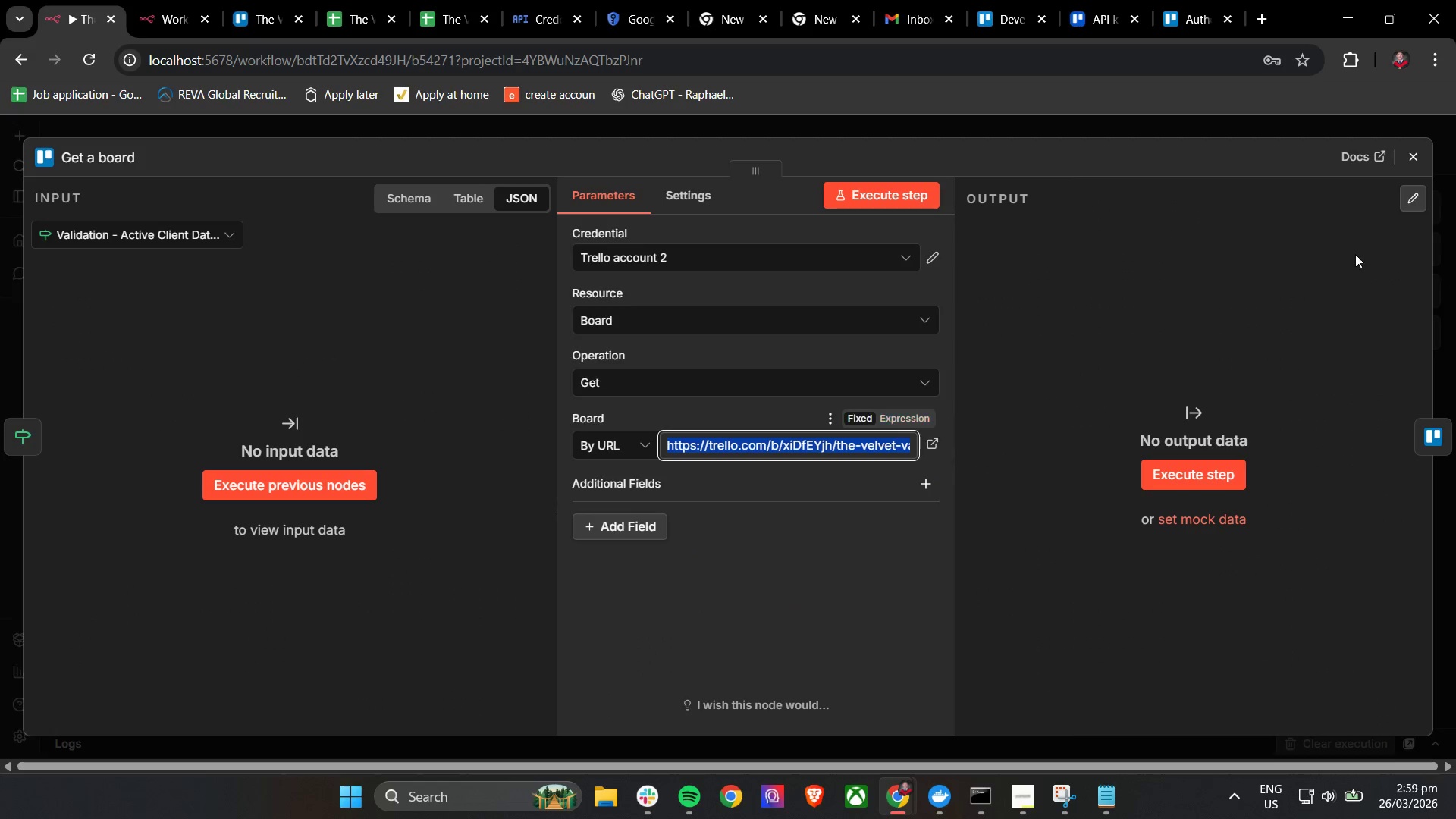 
key(Control+C)
 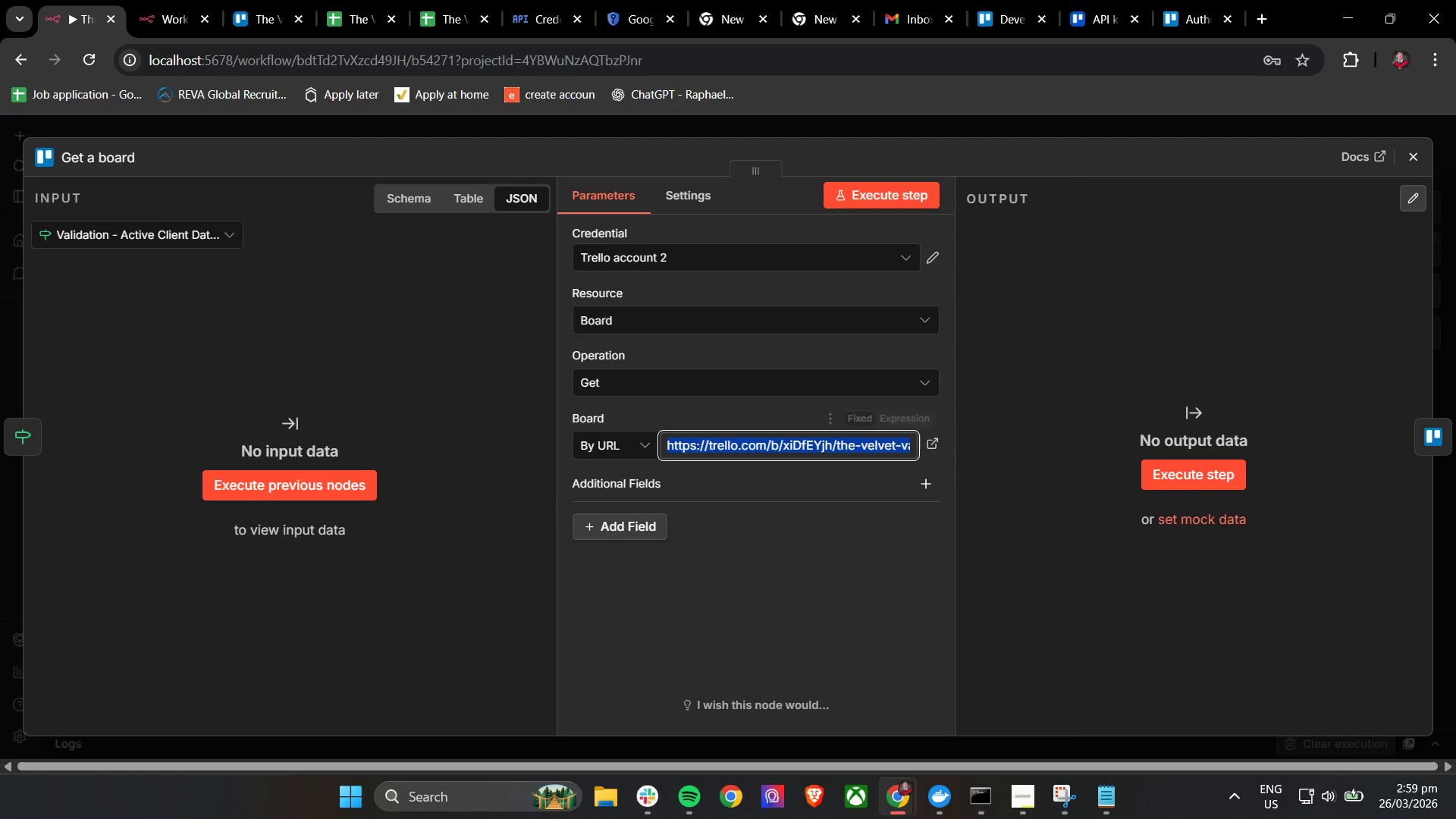 
key(Control+C)
 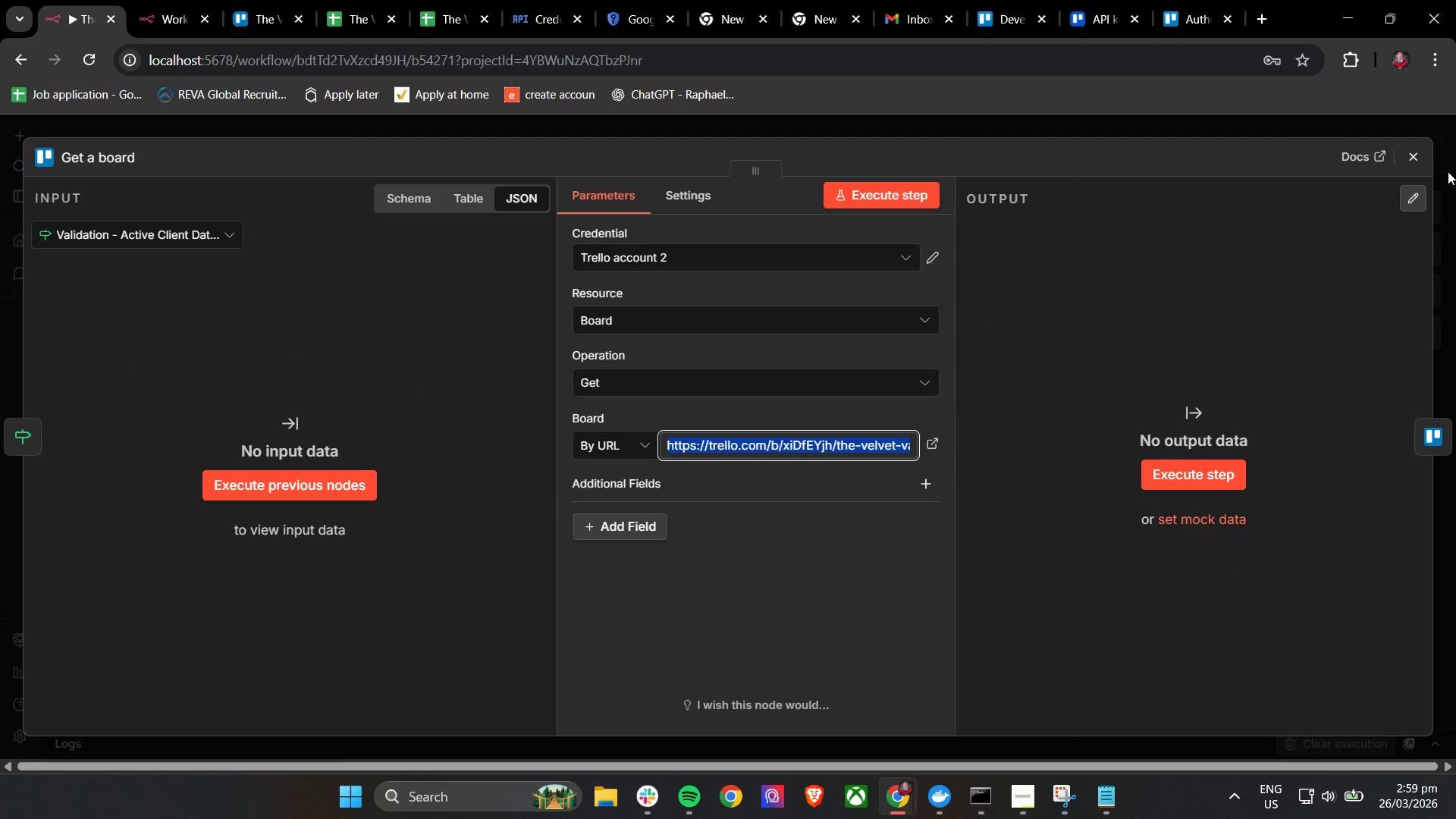 
key(Control+C)
 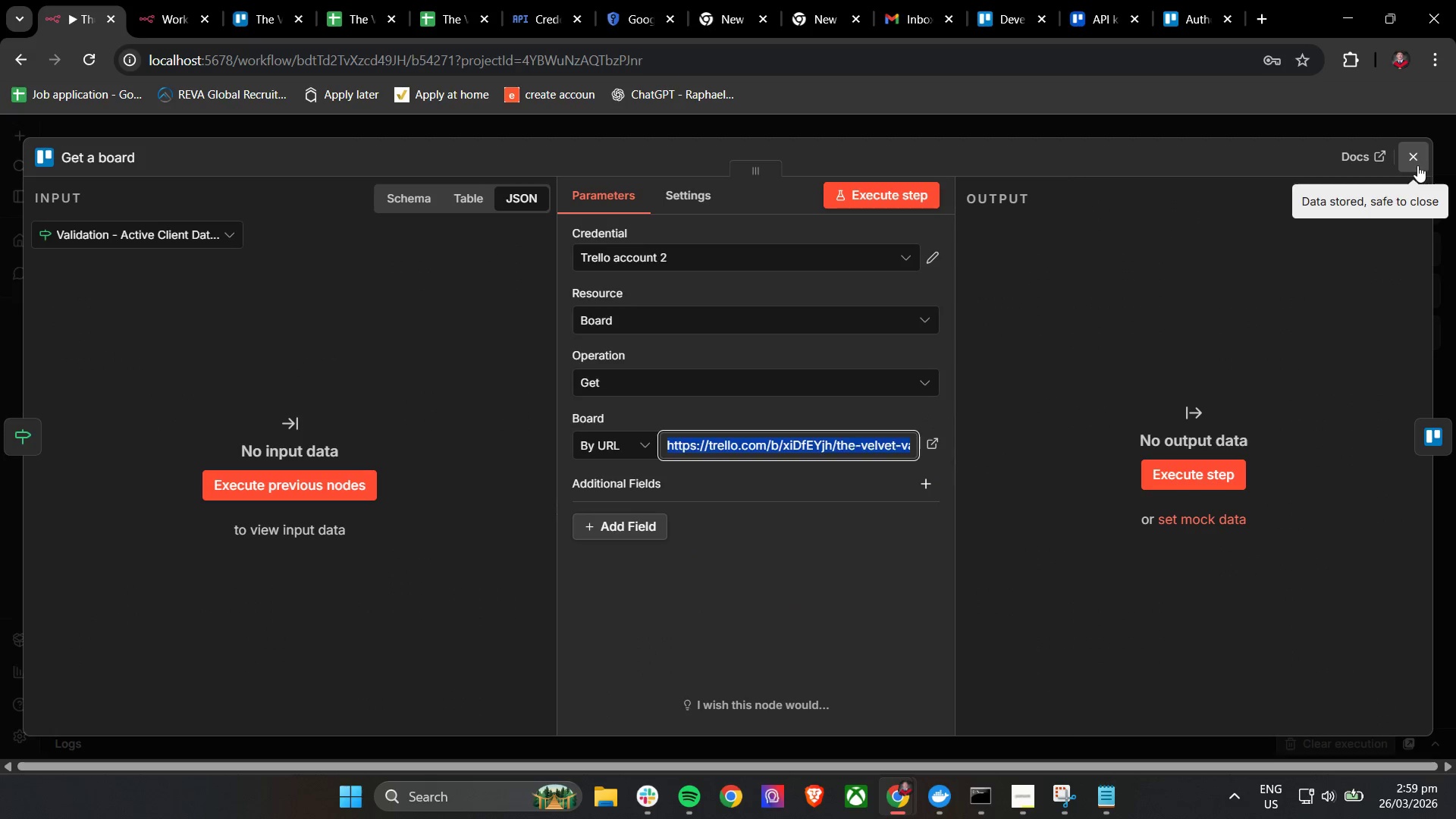 
left_click([1416, 163])
 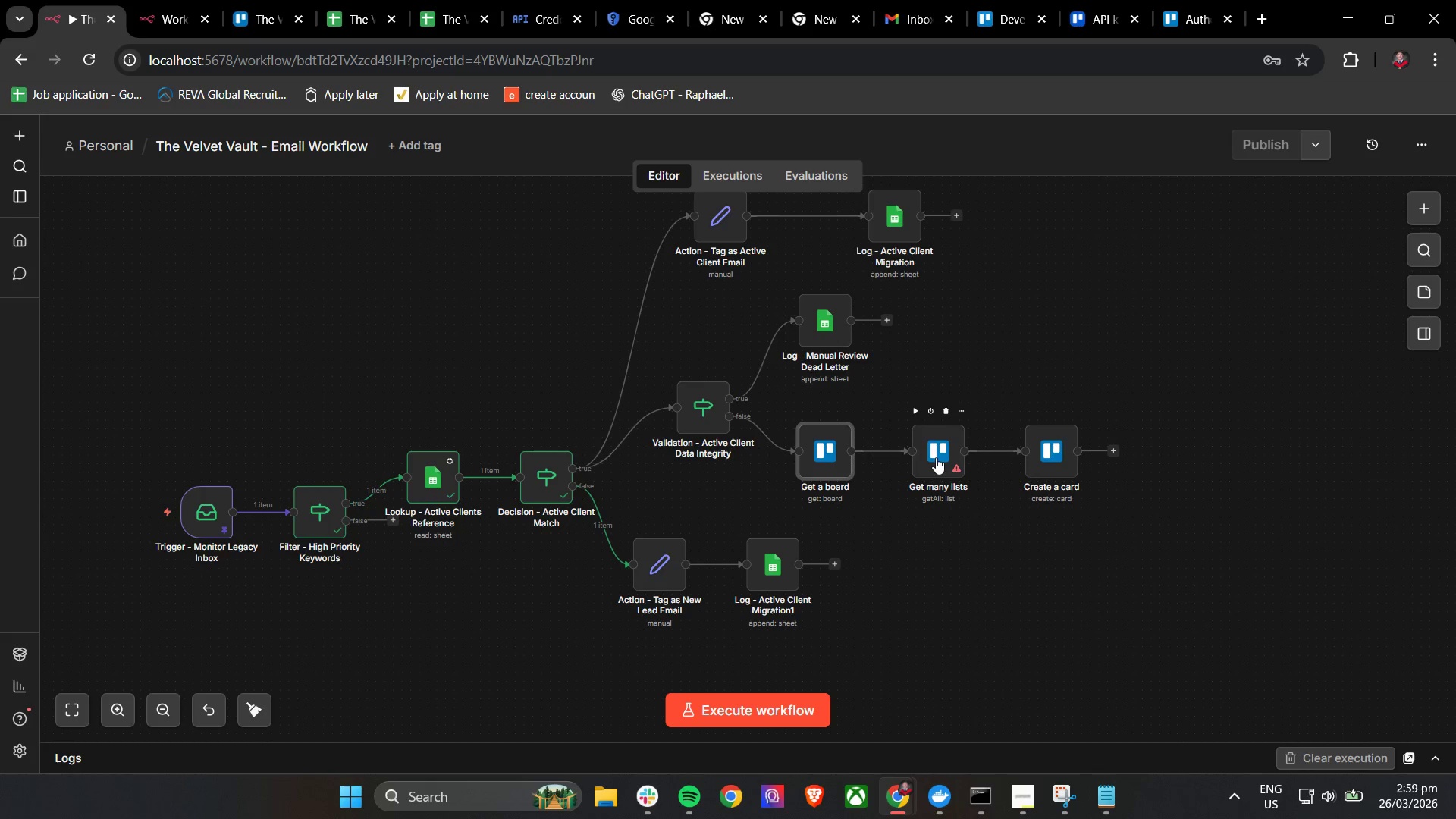 
double_click([936, 457])
 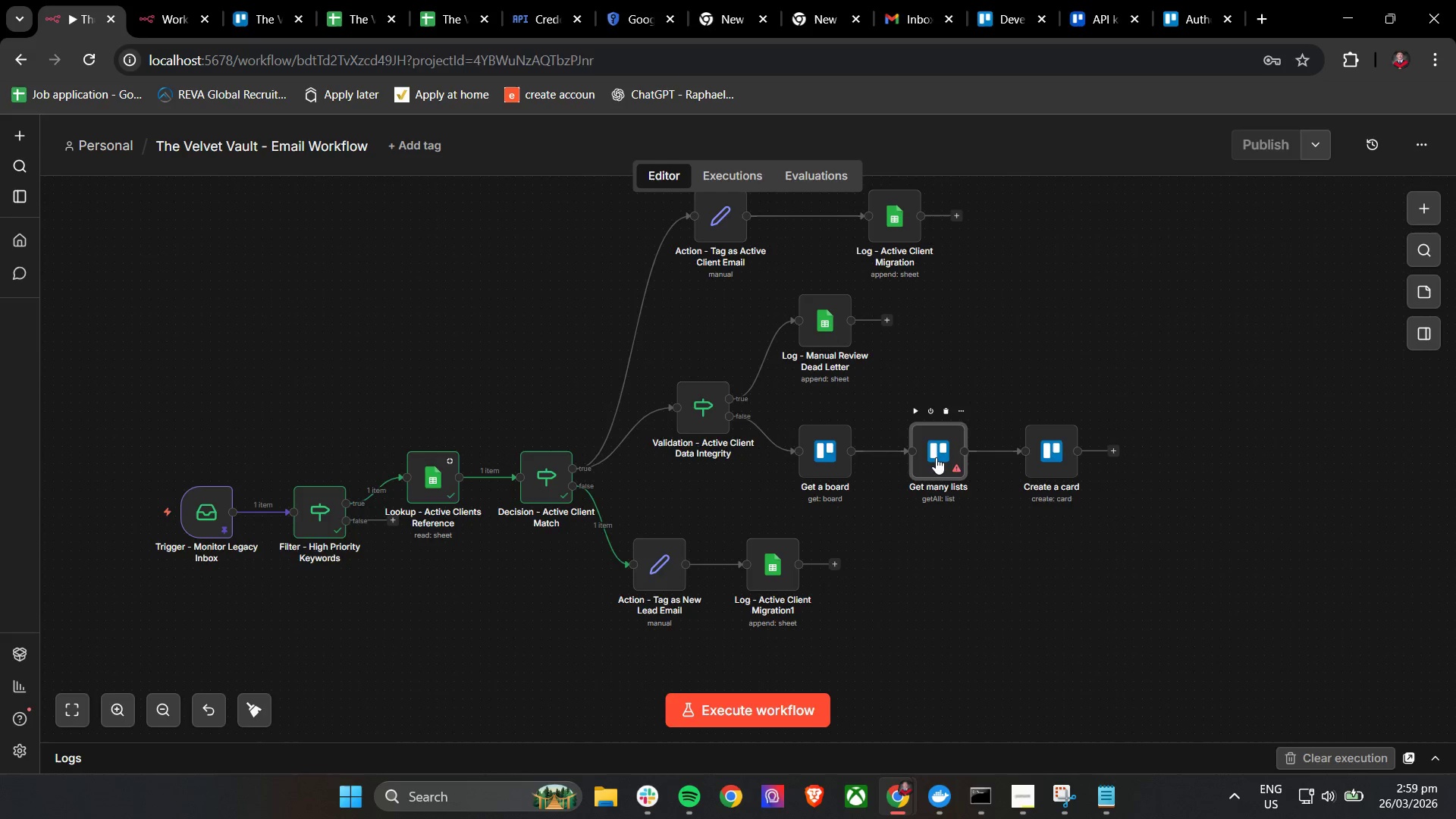 
triple_click([936, 457])
 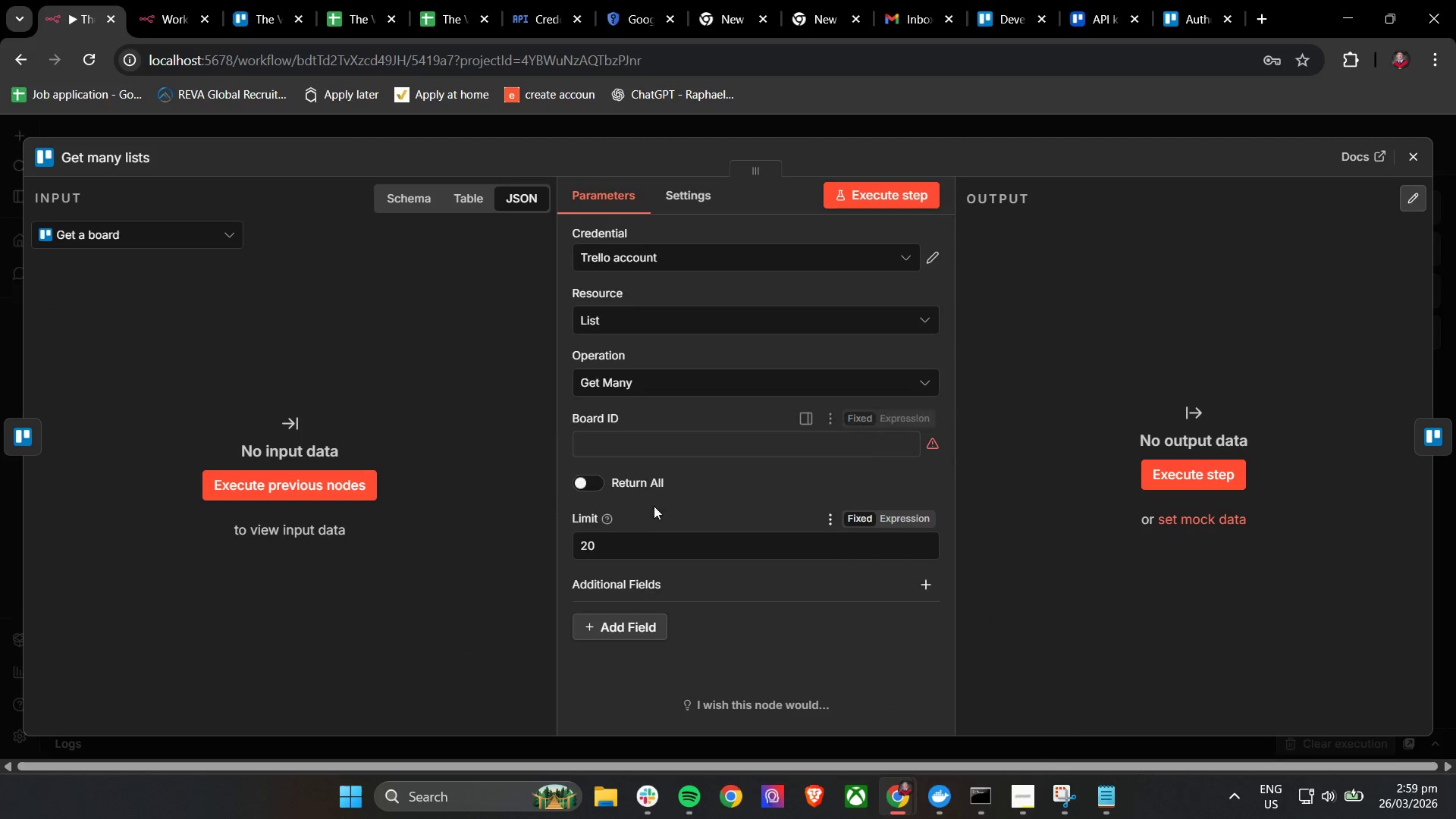 
left_click([658, 442])
 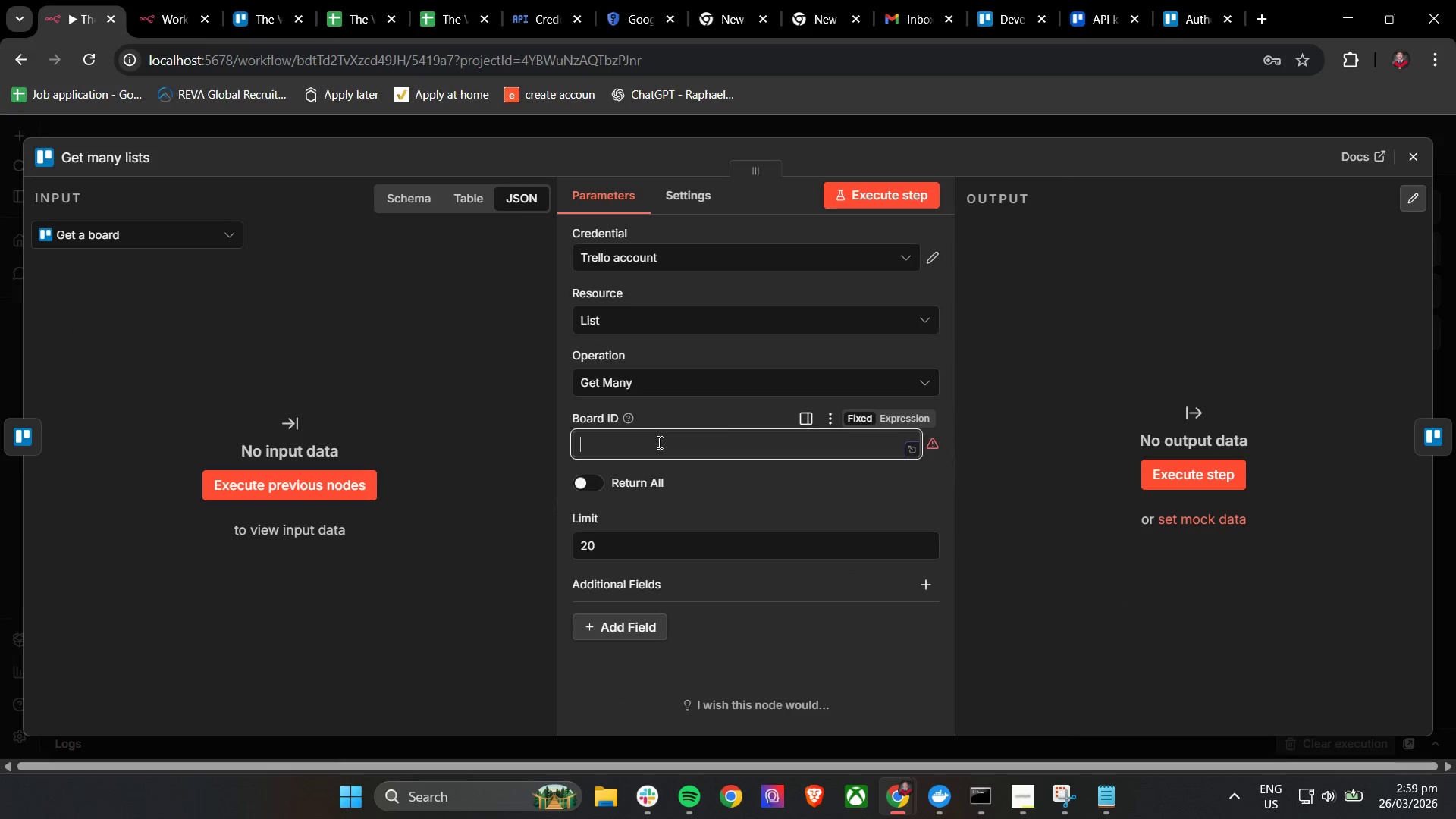 
key(Control+V)
 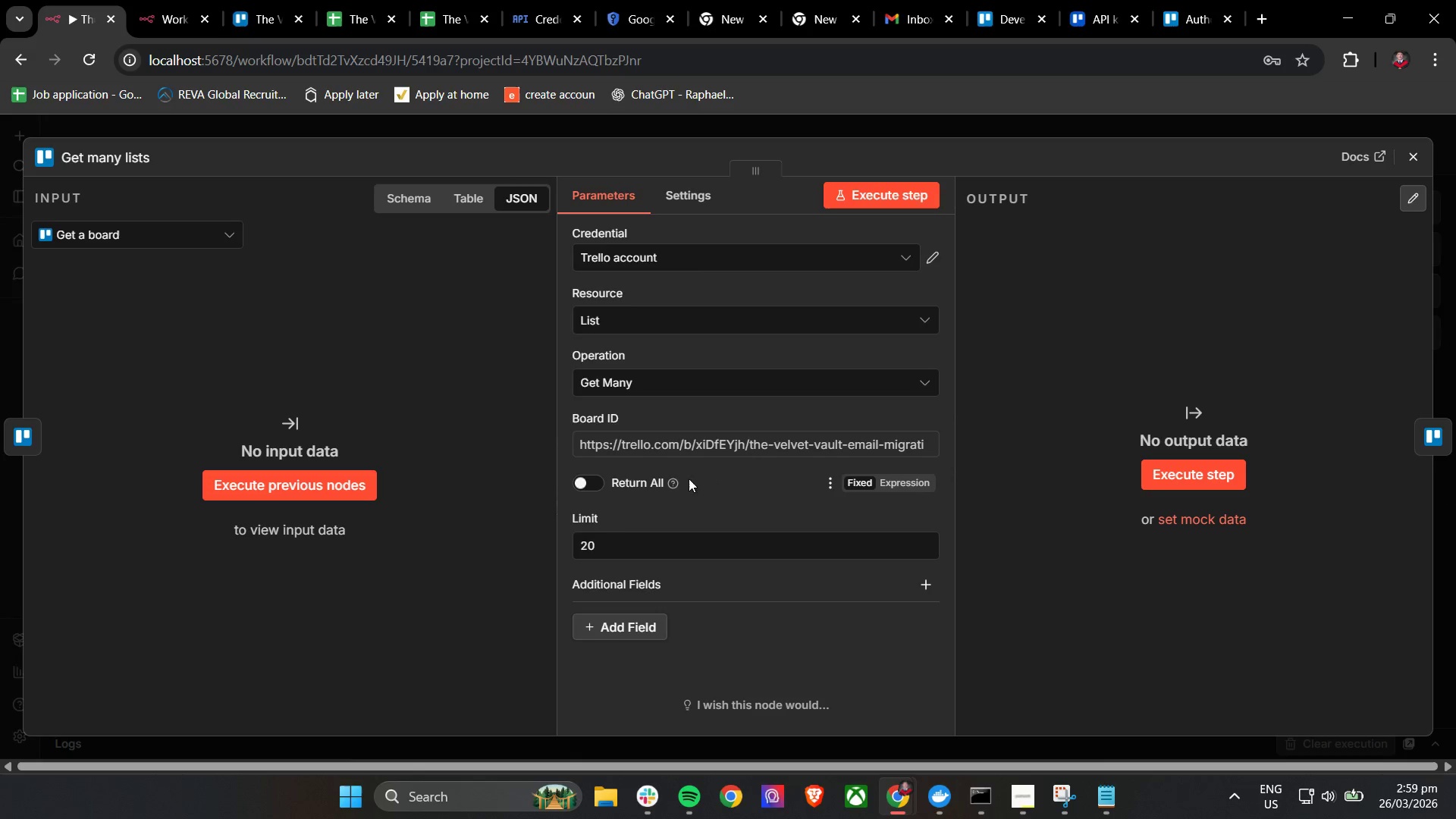 
left_click([588, 480])
 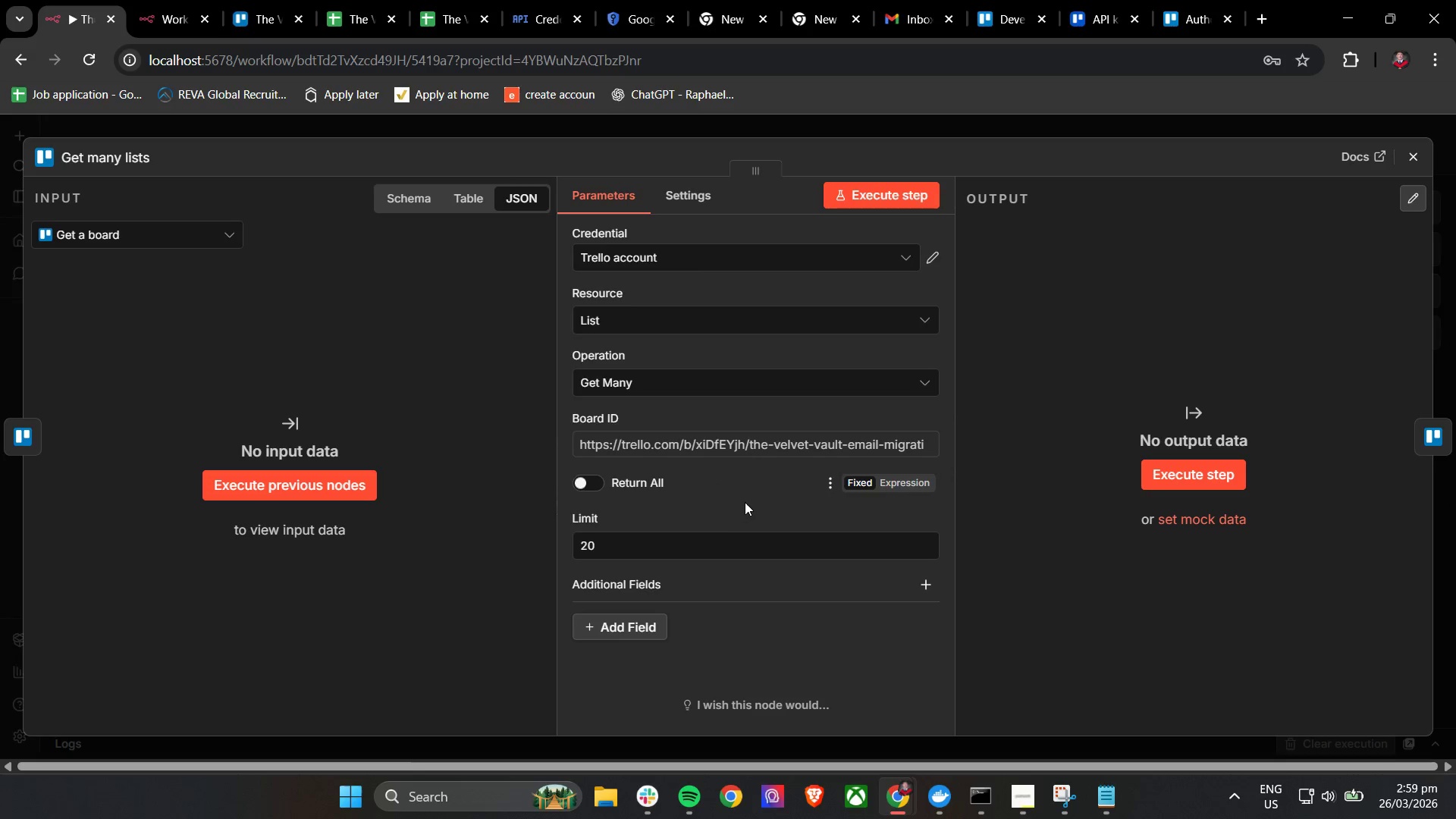 
left_click([750, 482])
 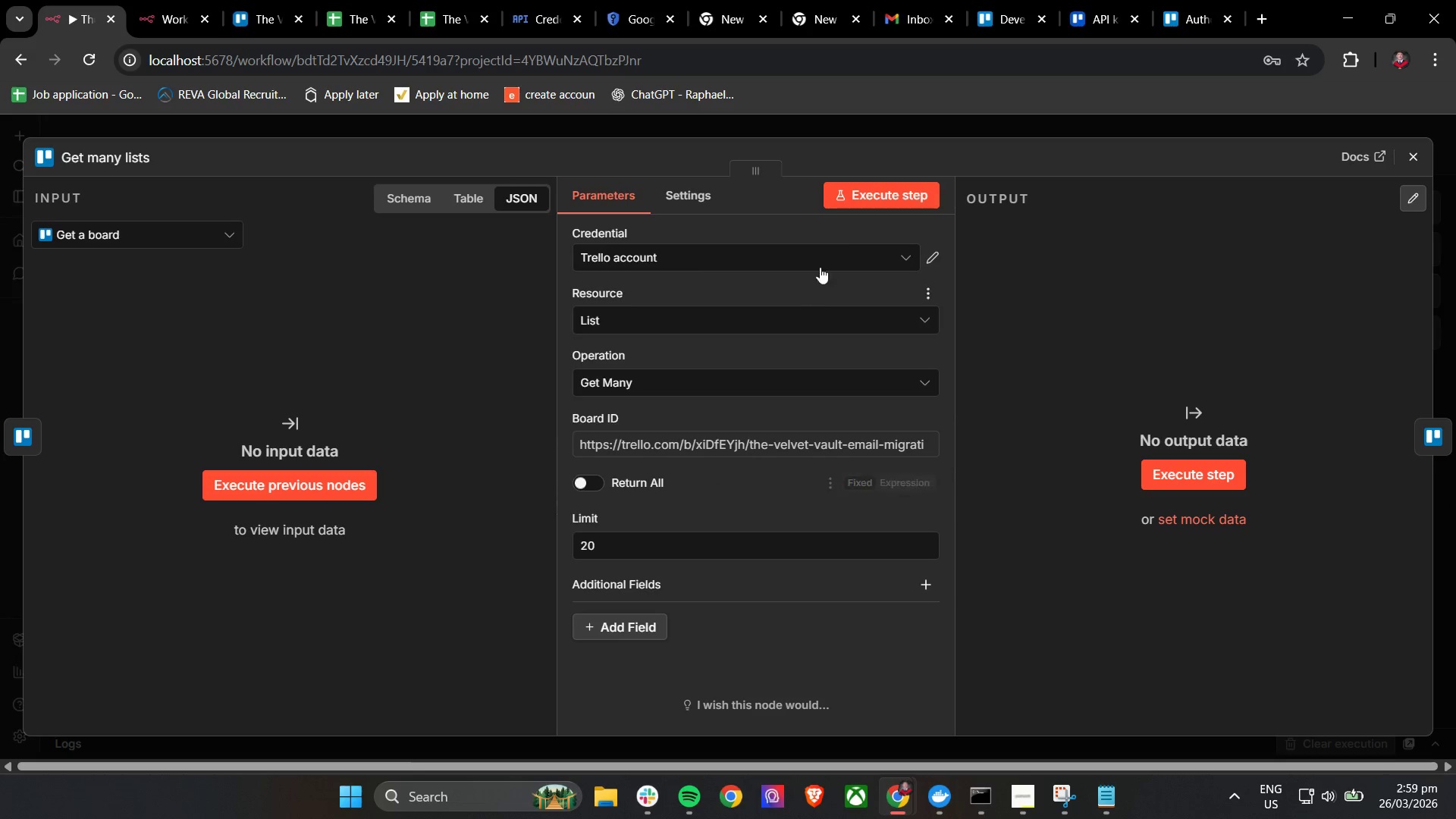 
left_click([864, 193])
 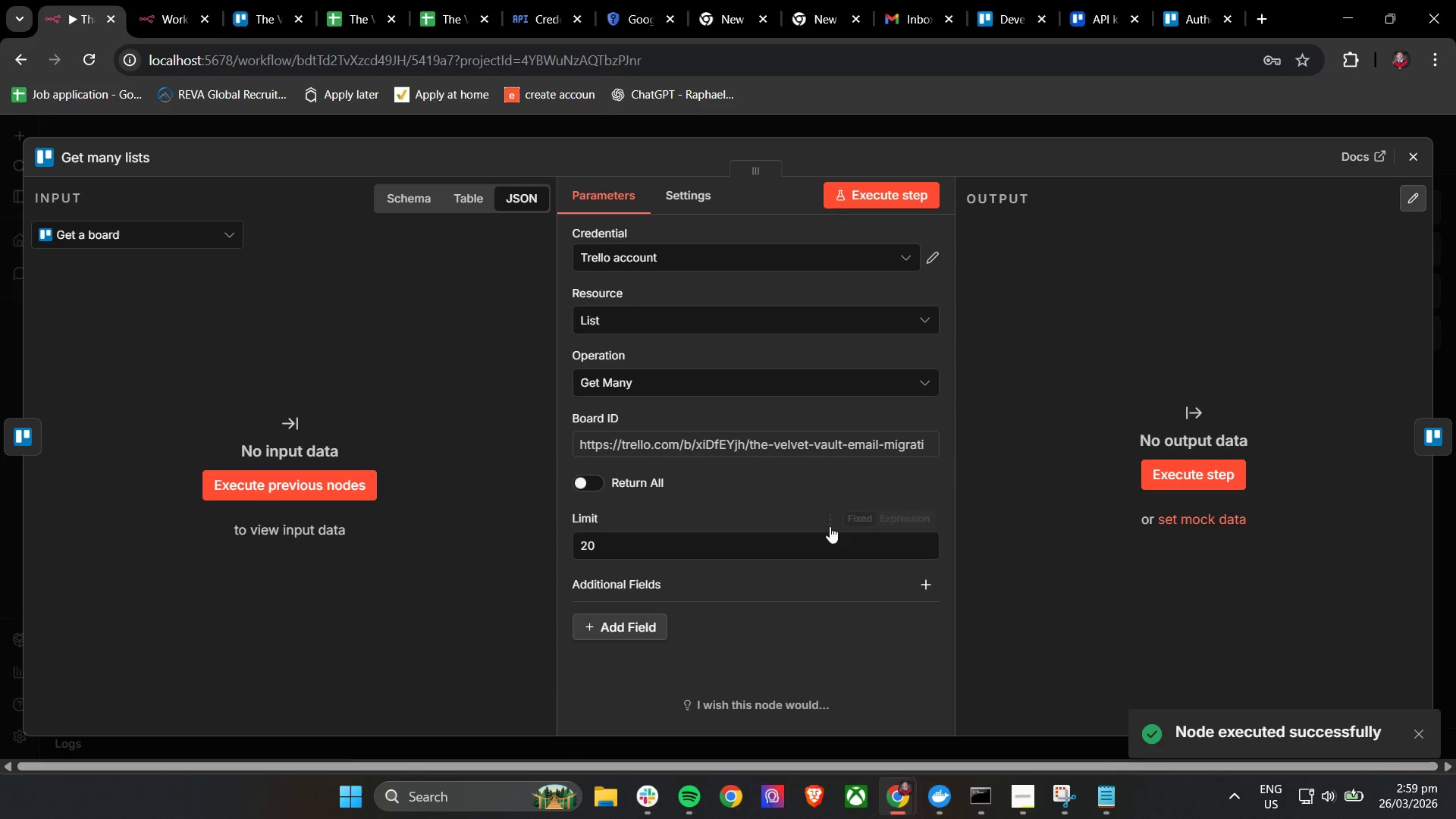 
left_click([763, 496])
 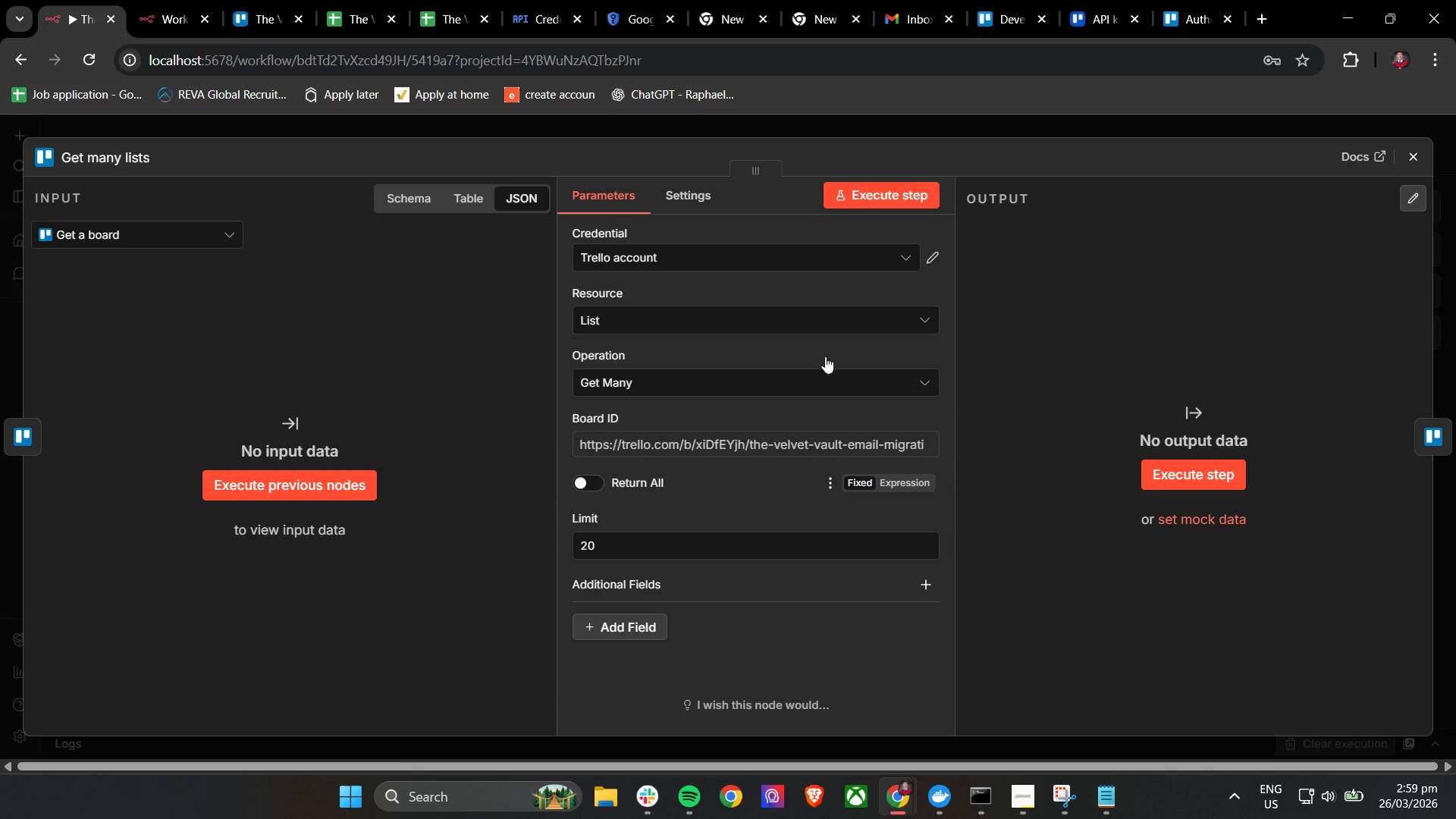 
left_click([1402, 156])
 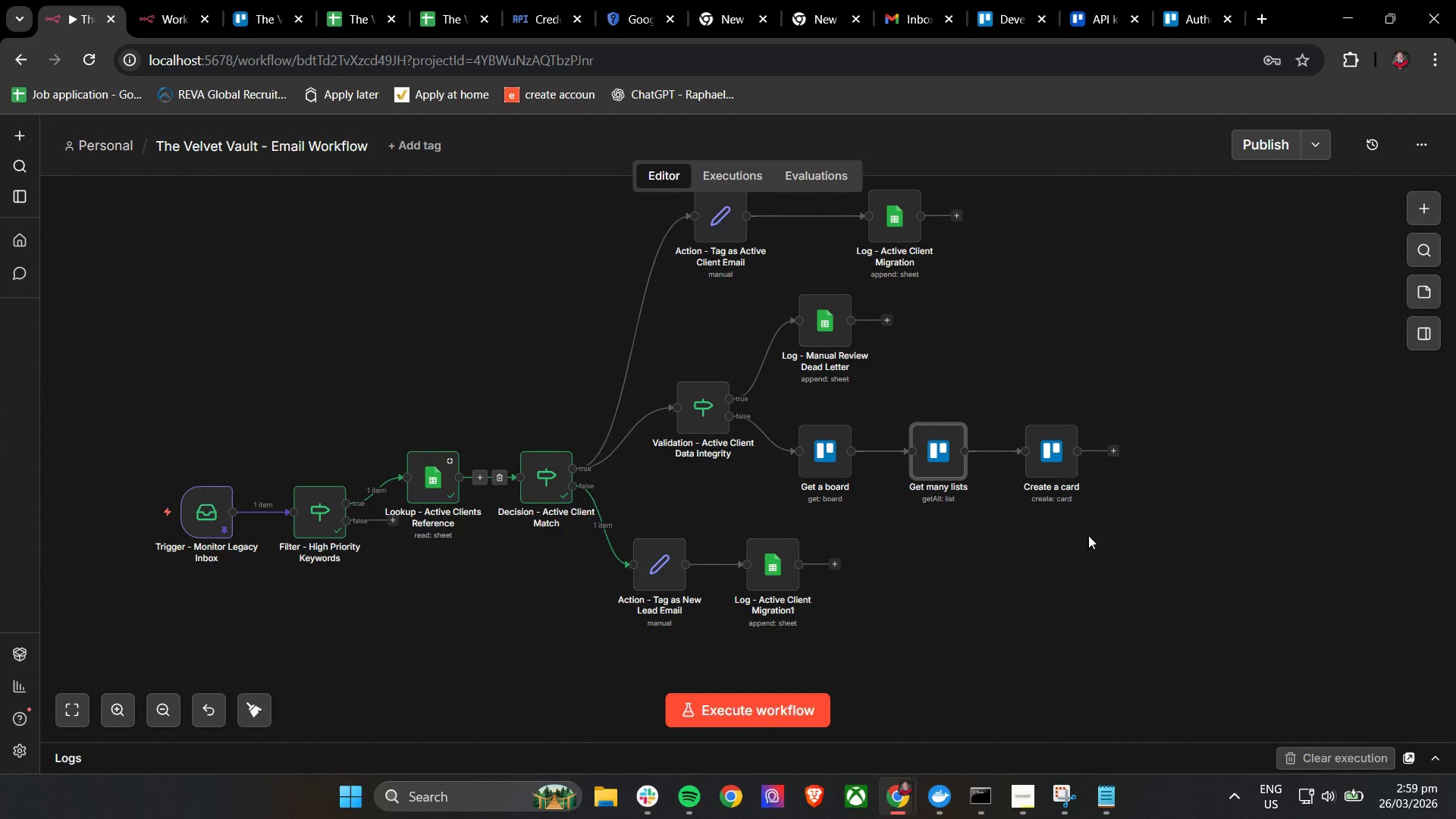 
double_click([1038, 454])
 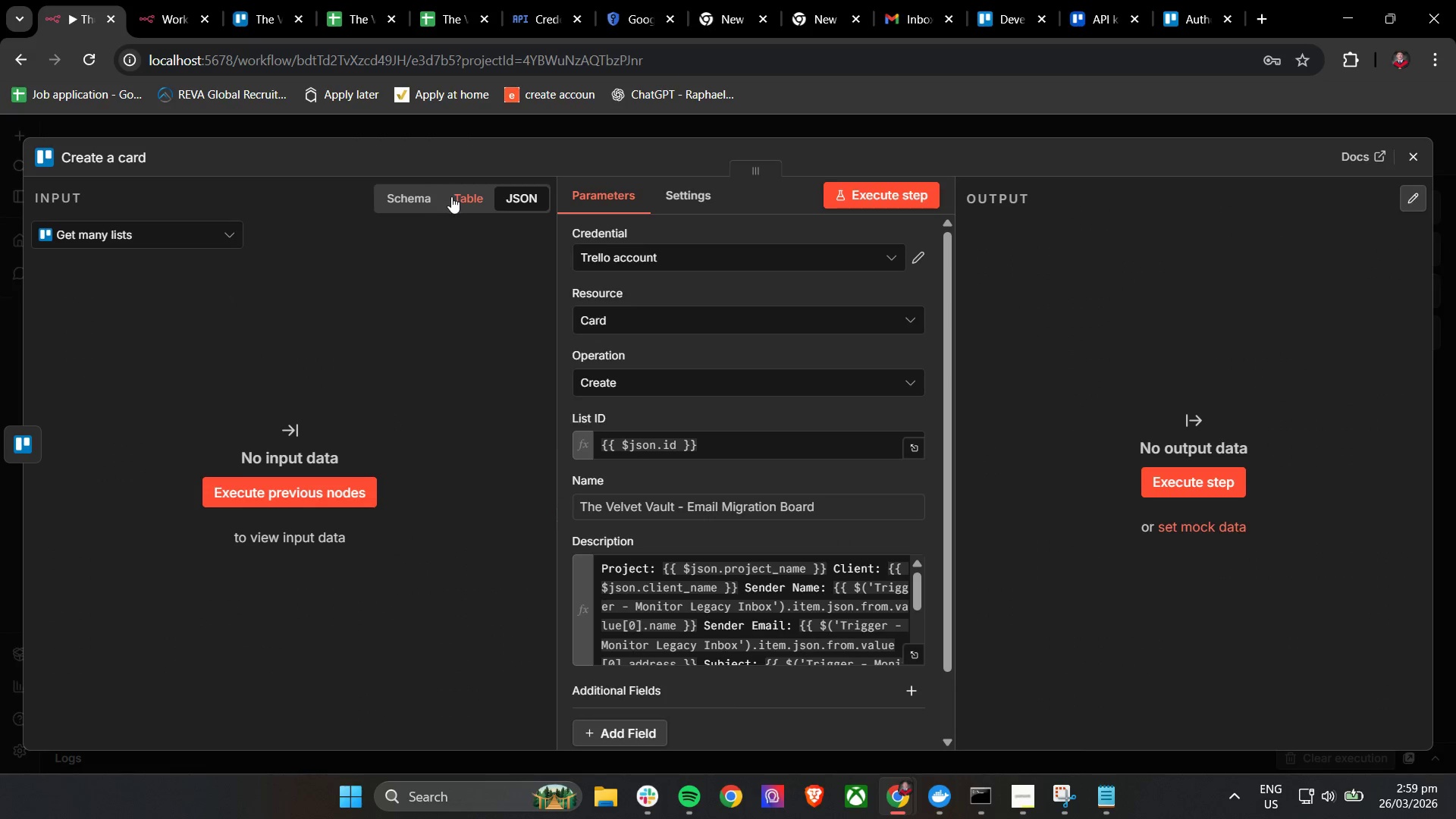 
double_click([422, 196])
 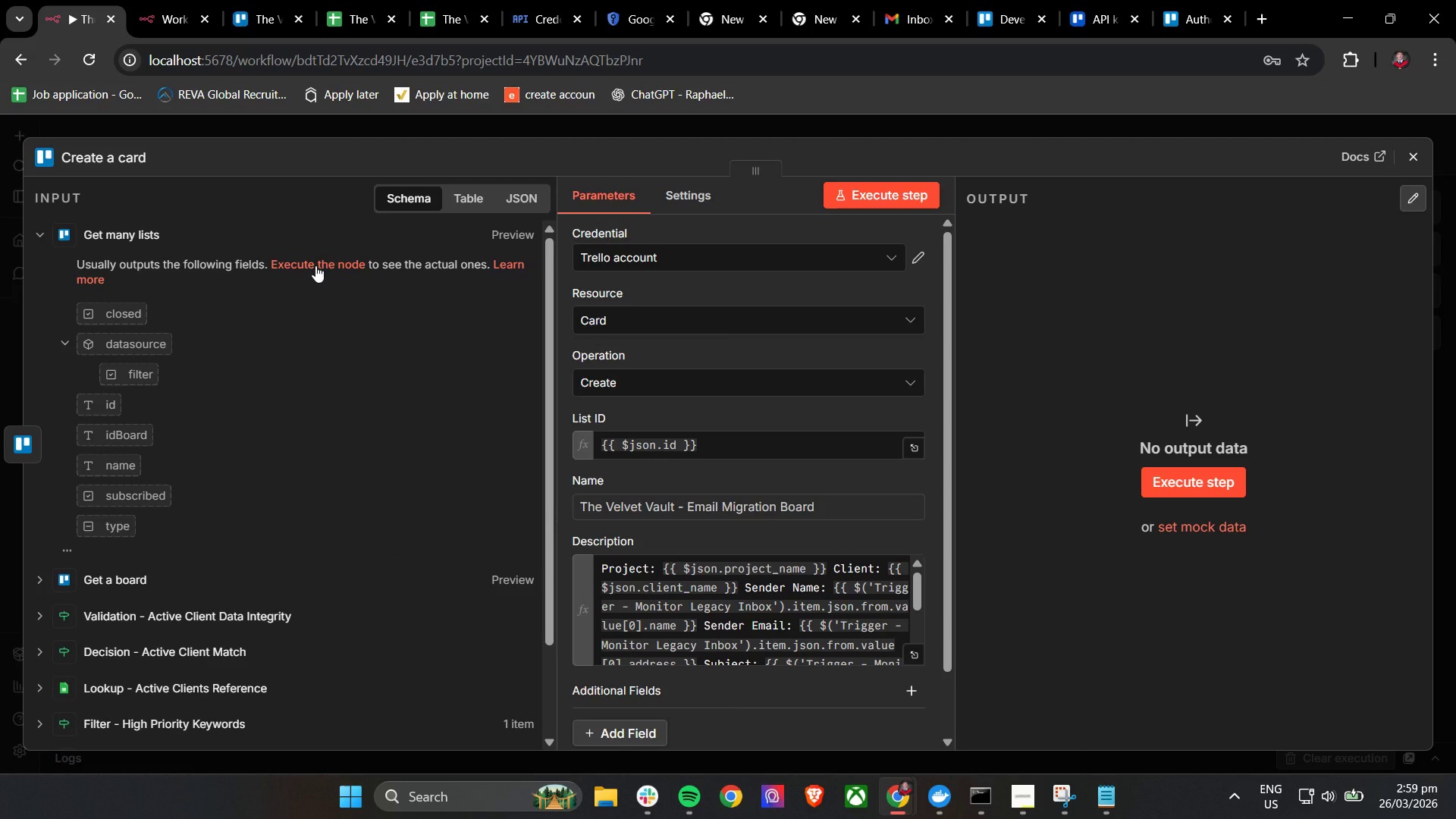 
left_click([321, 261])
 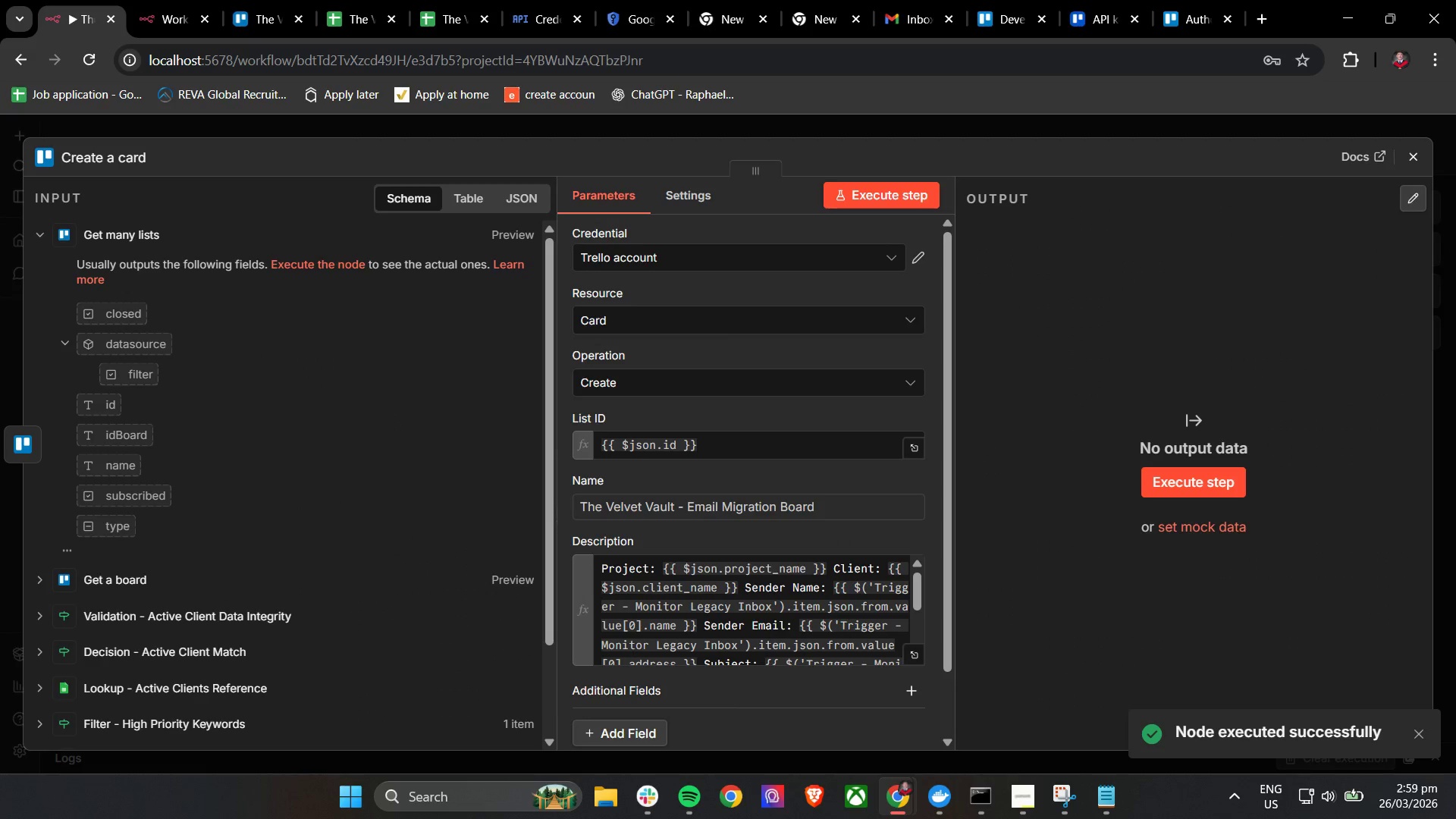 
left_click([1414, 158])
 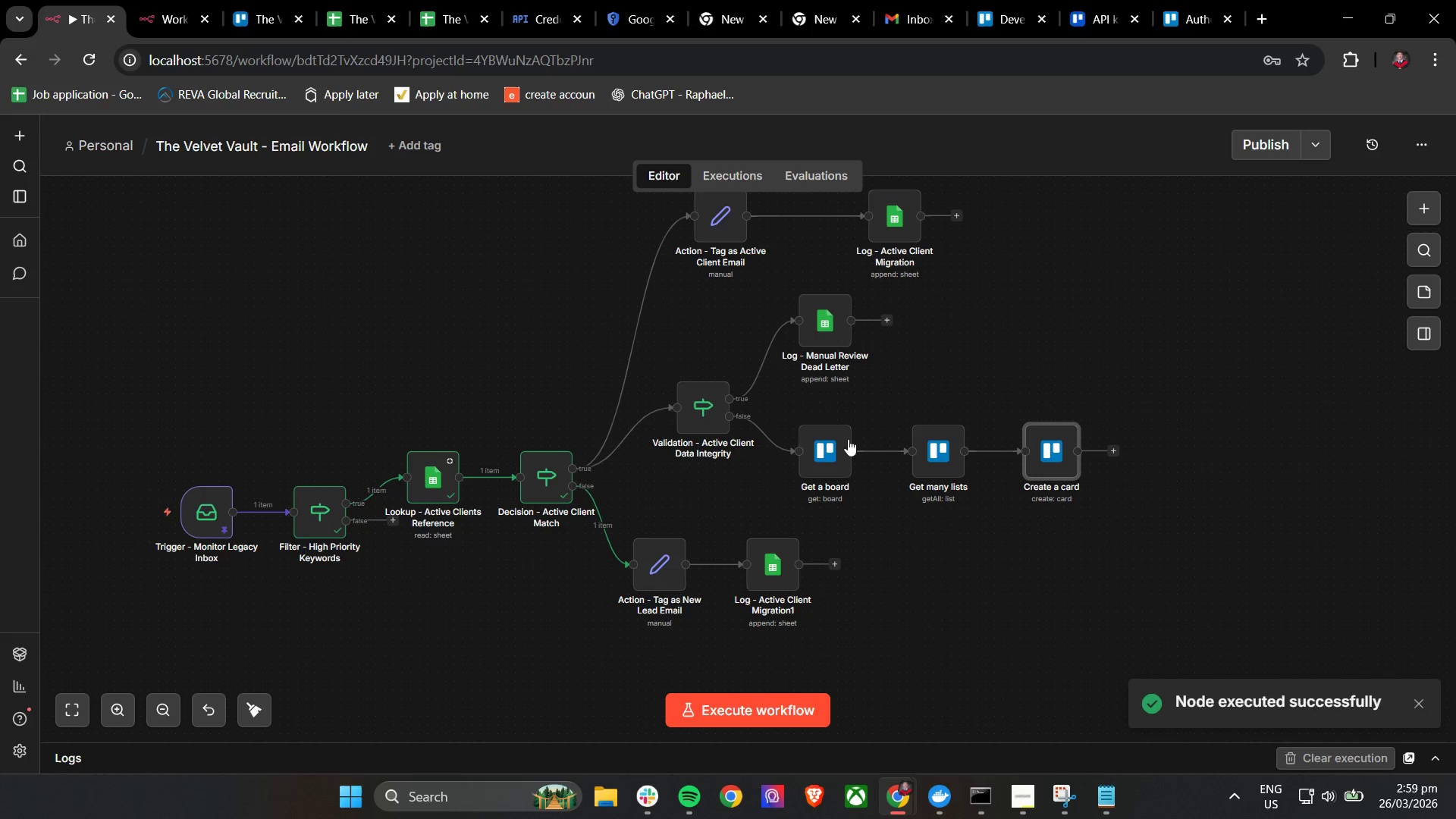 
double_click([819, 453])
 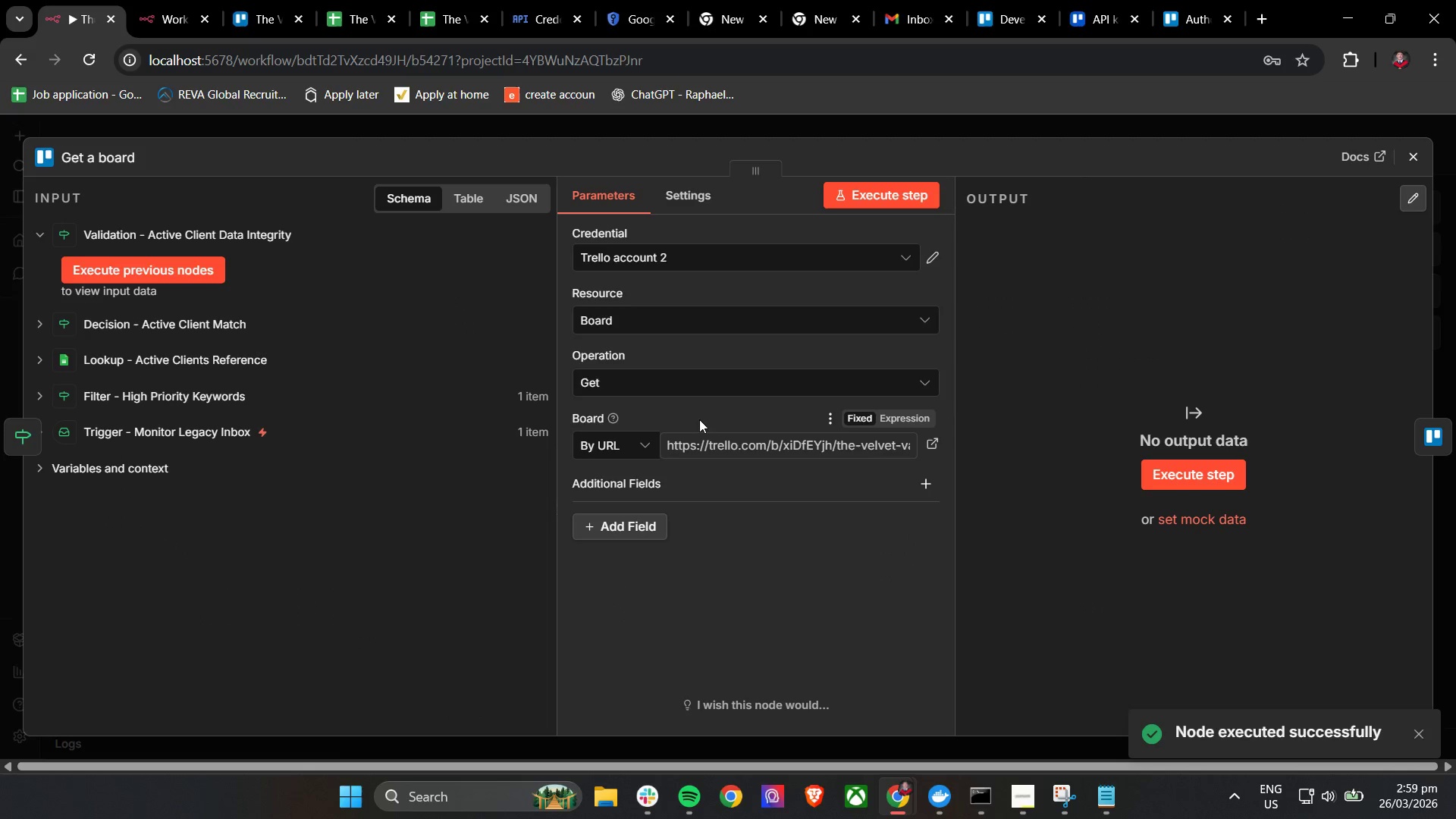 
double_click([630, 441])
 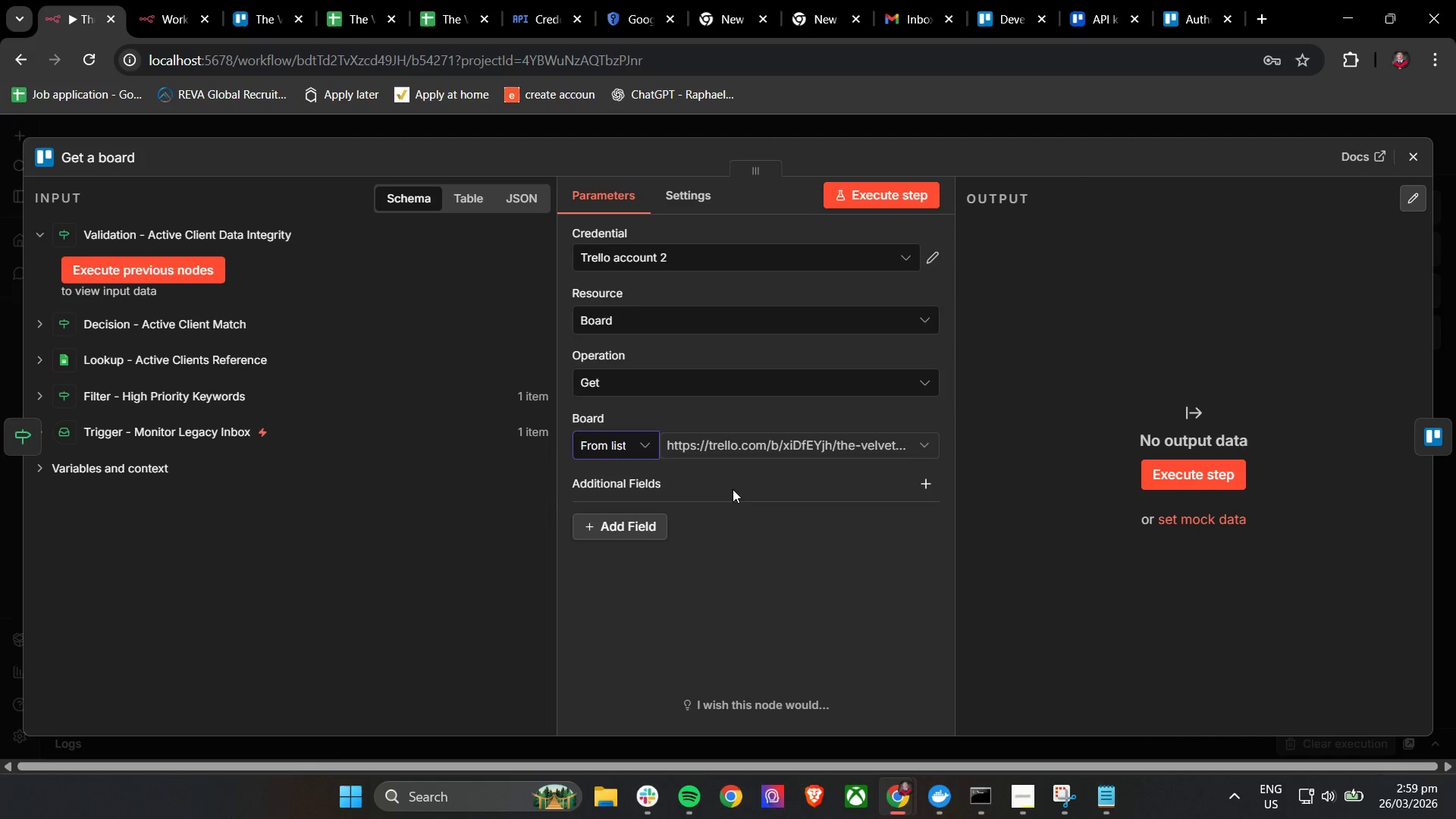 
left_click([739, 447])
 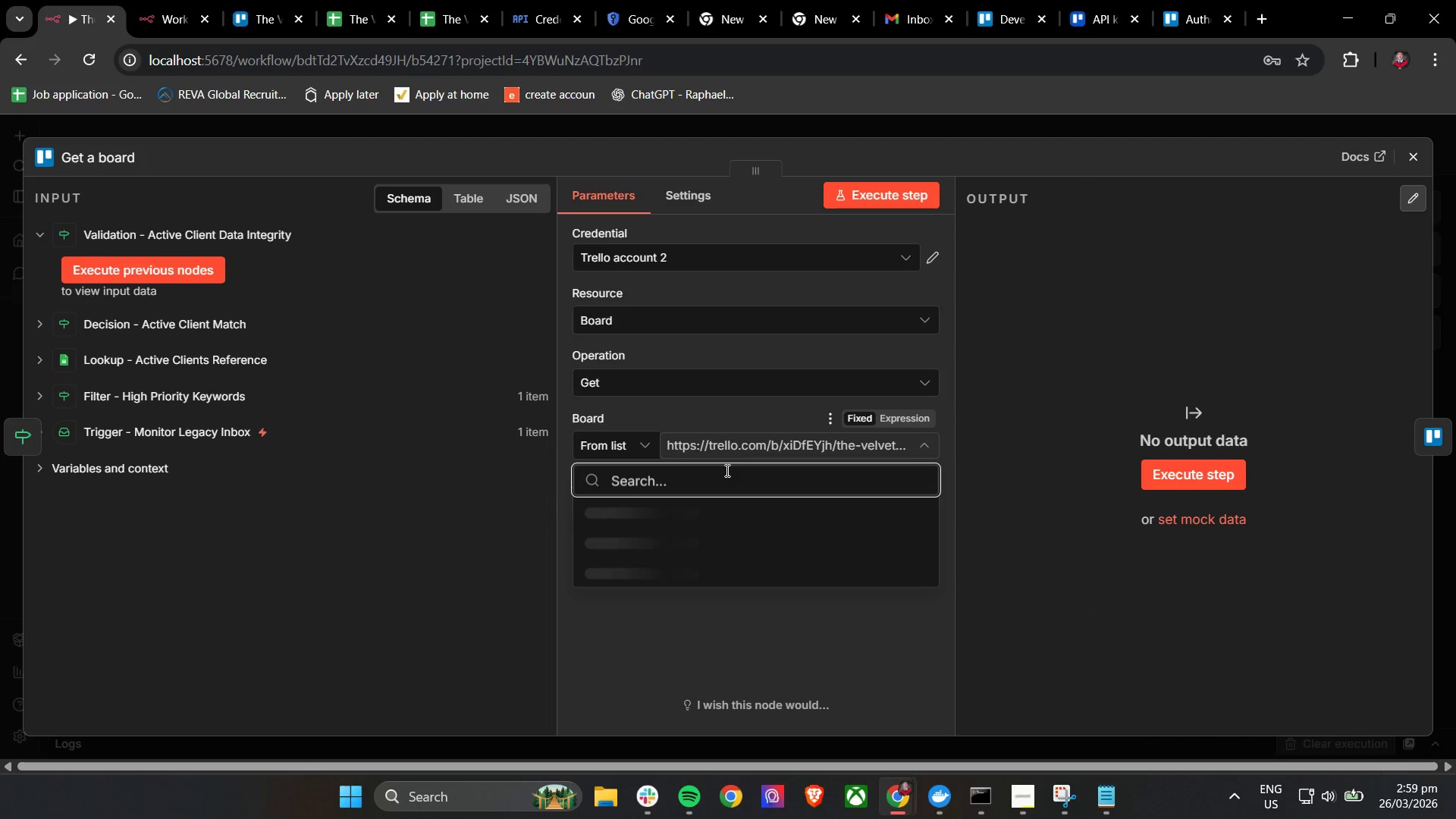 
type(The)
 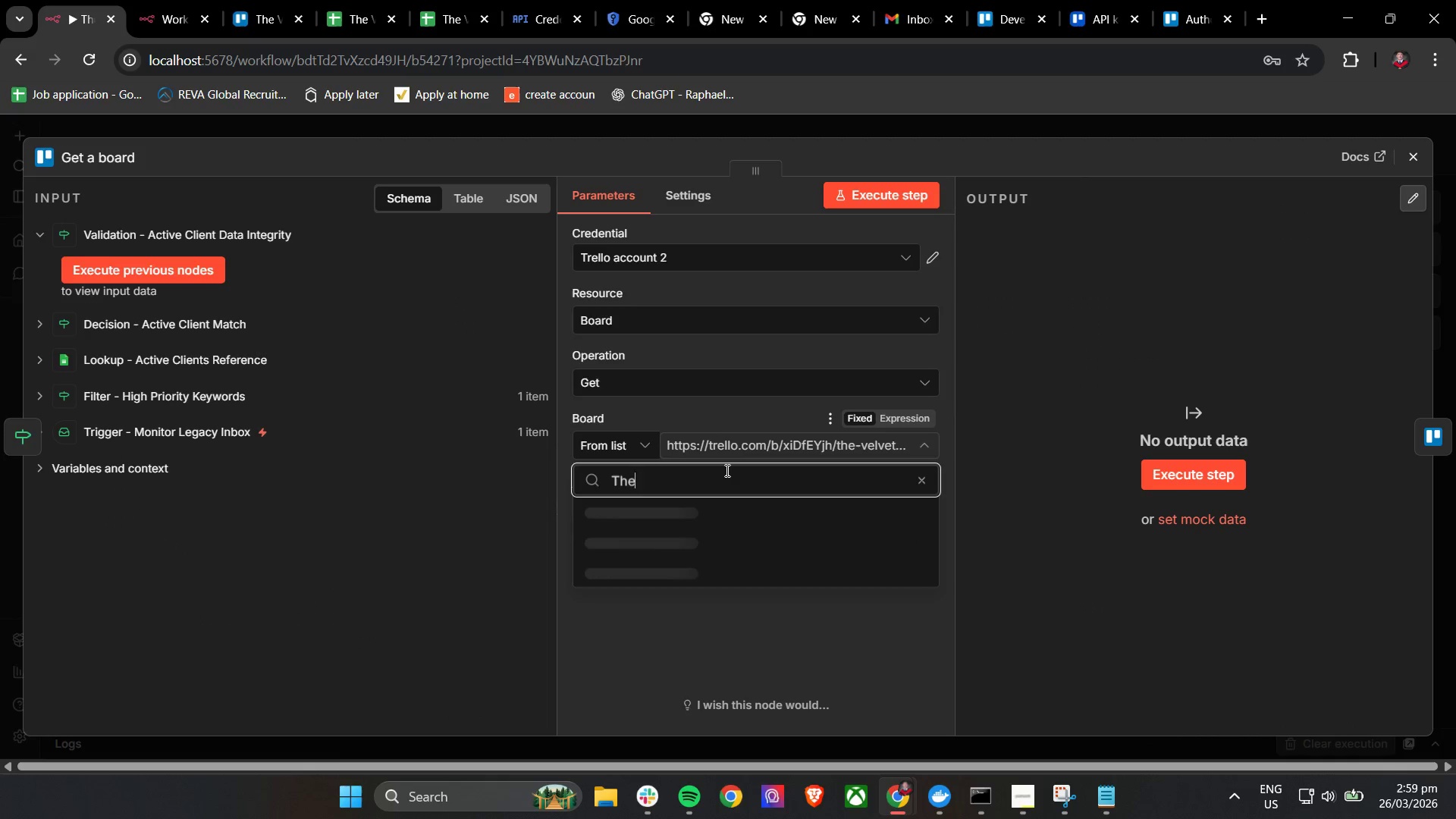 
key(Enter)
 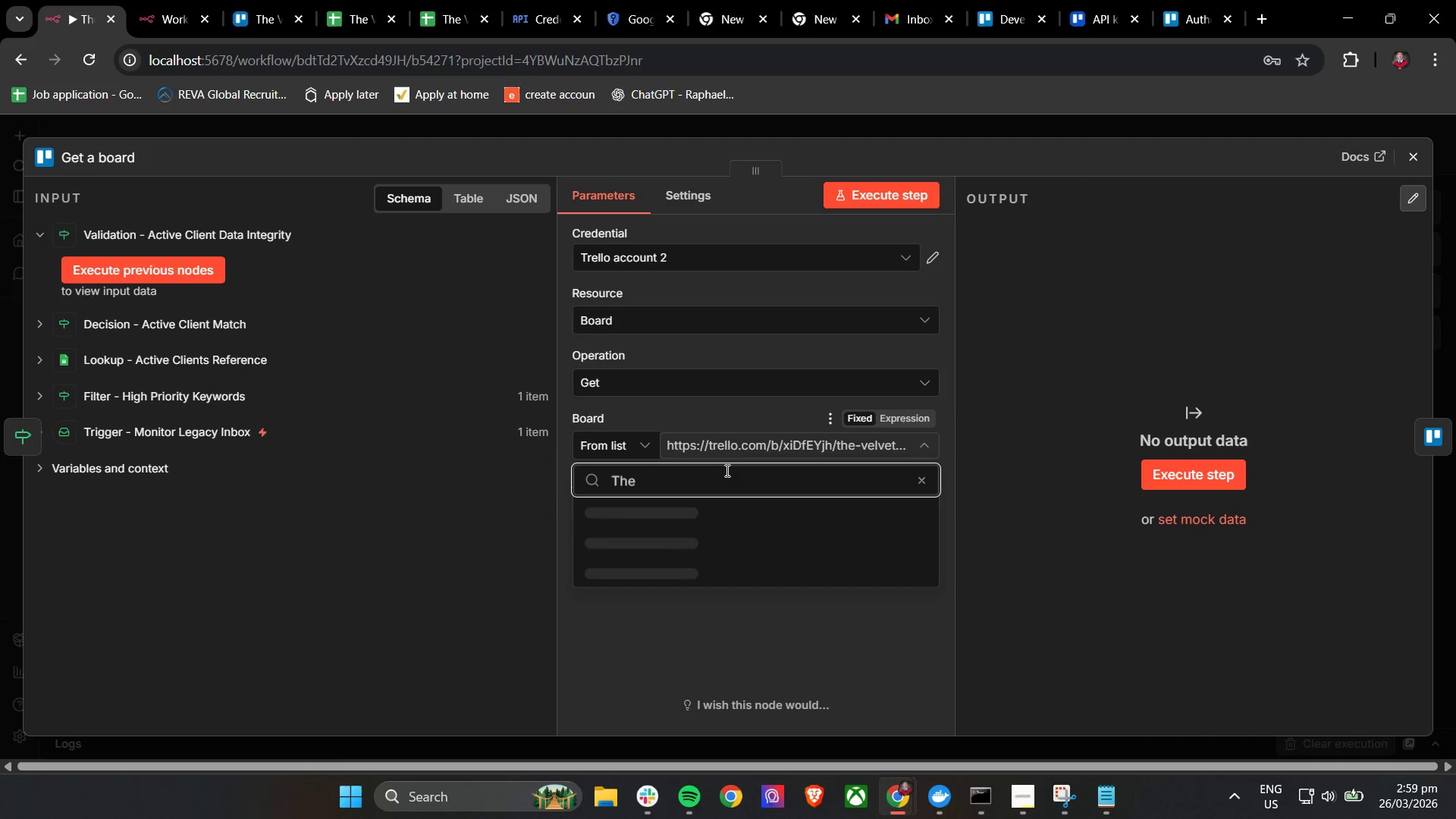 
key(Enter)
 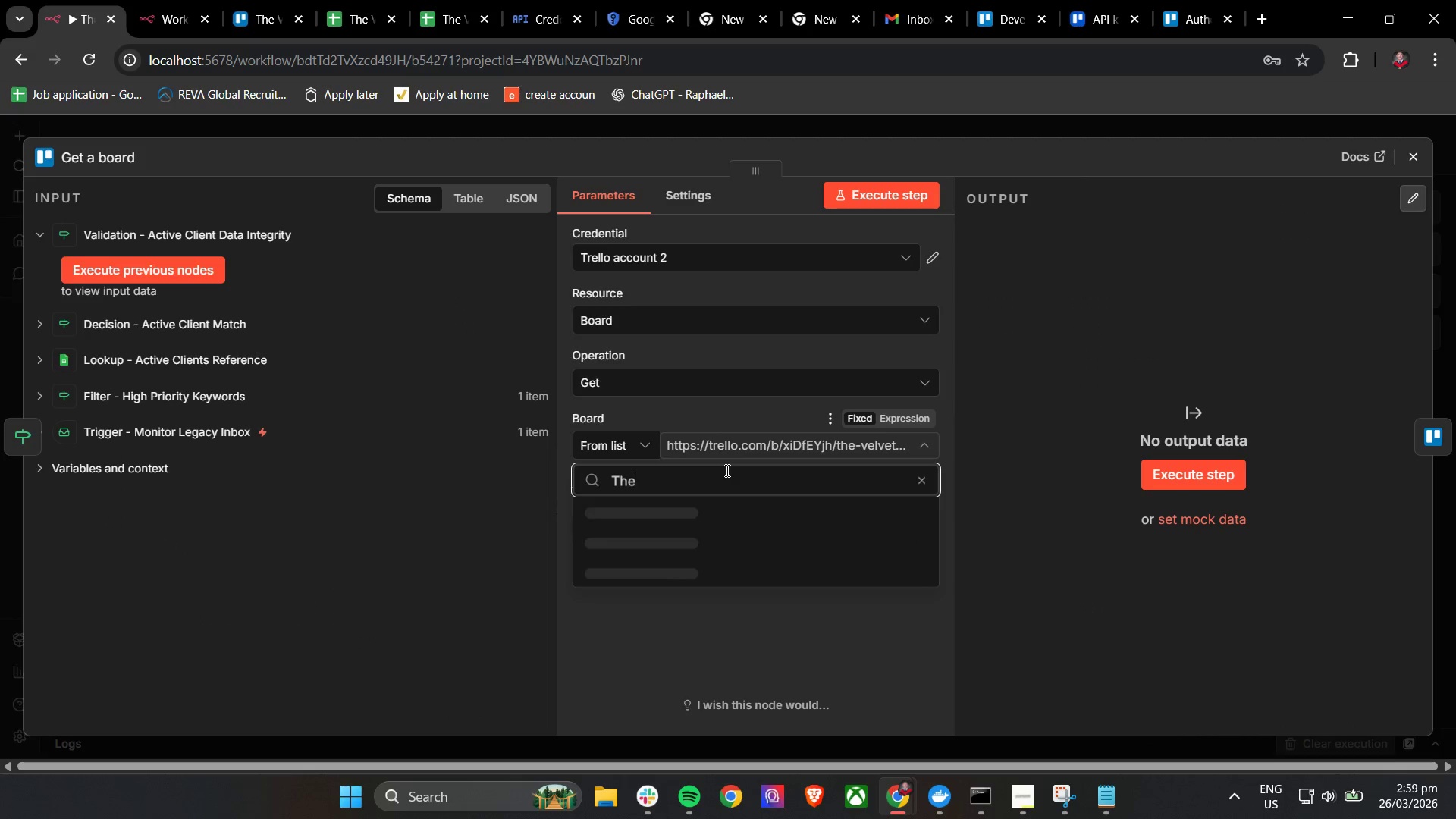 
key(Enter)
 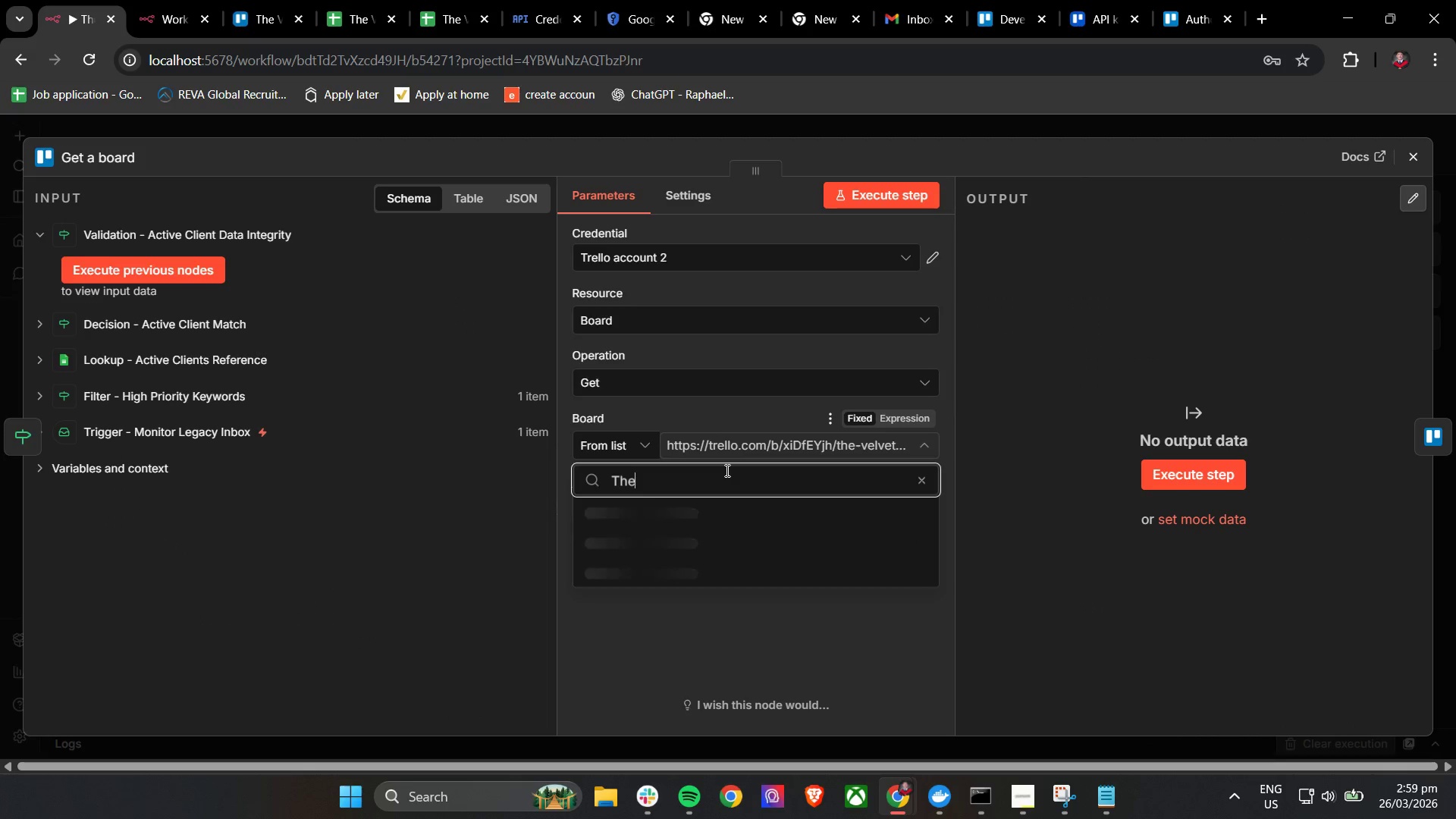 
key(Enter)
 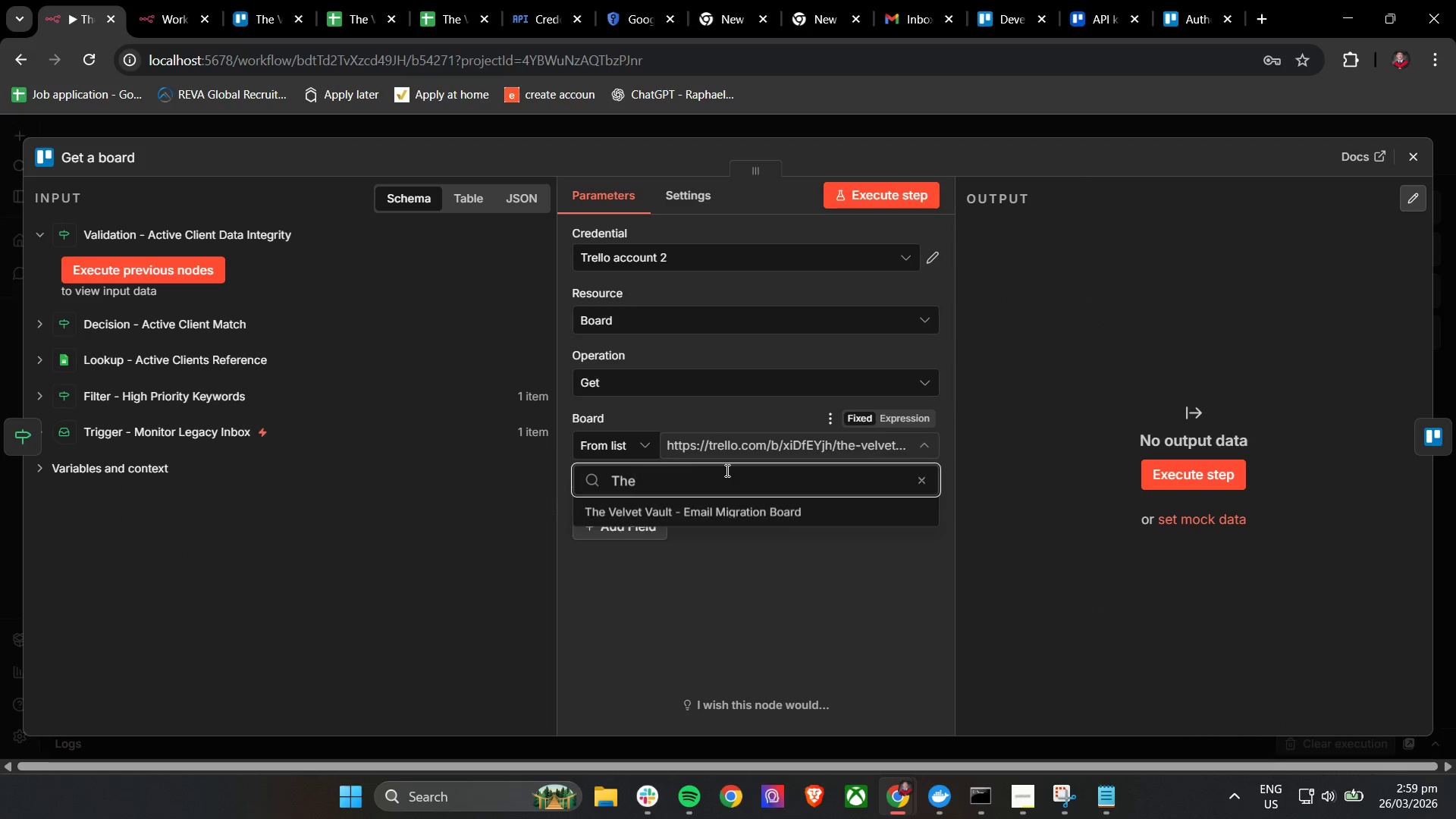 
key(Enter)
 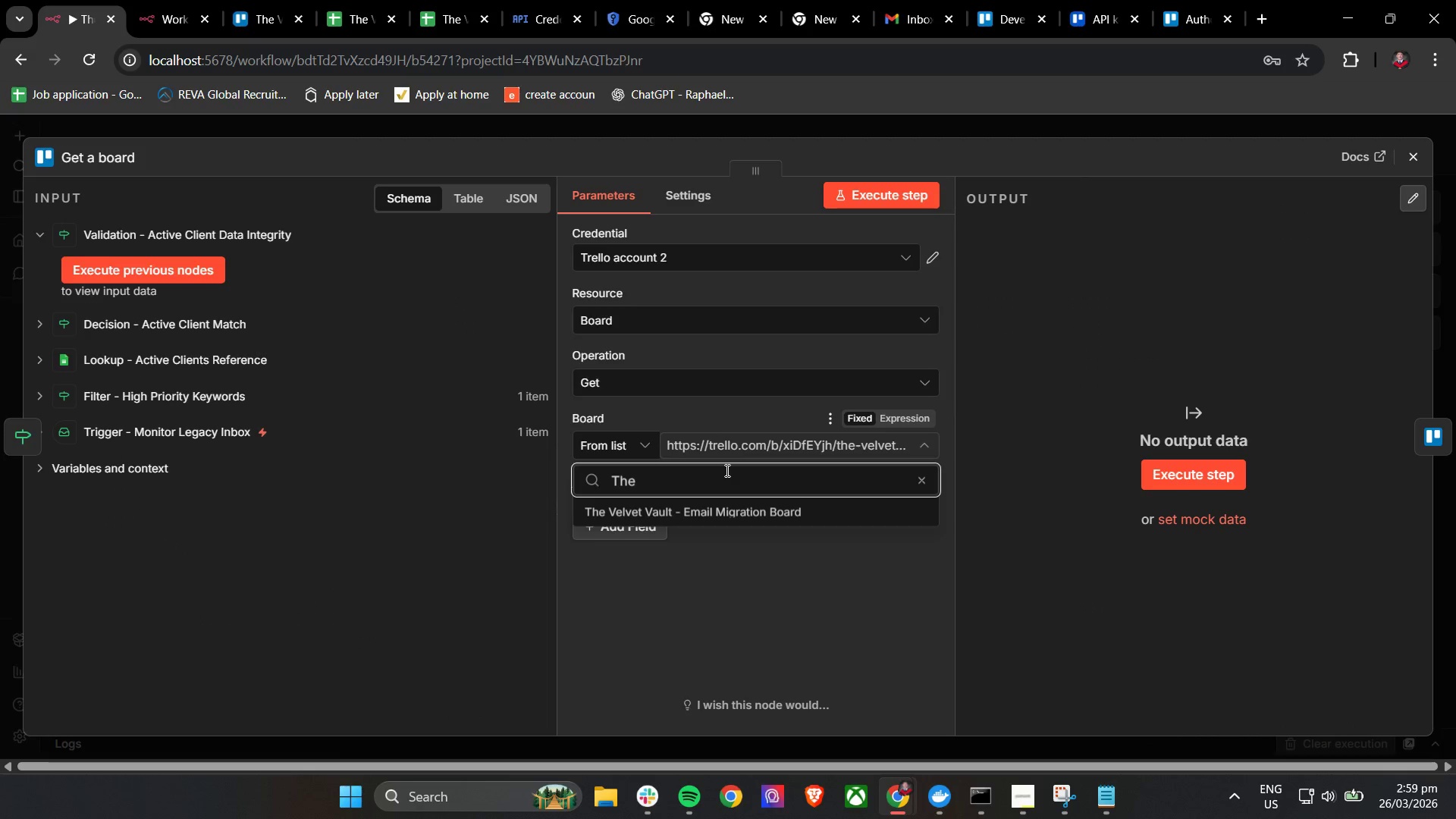 
key(Enter)
 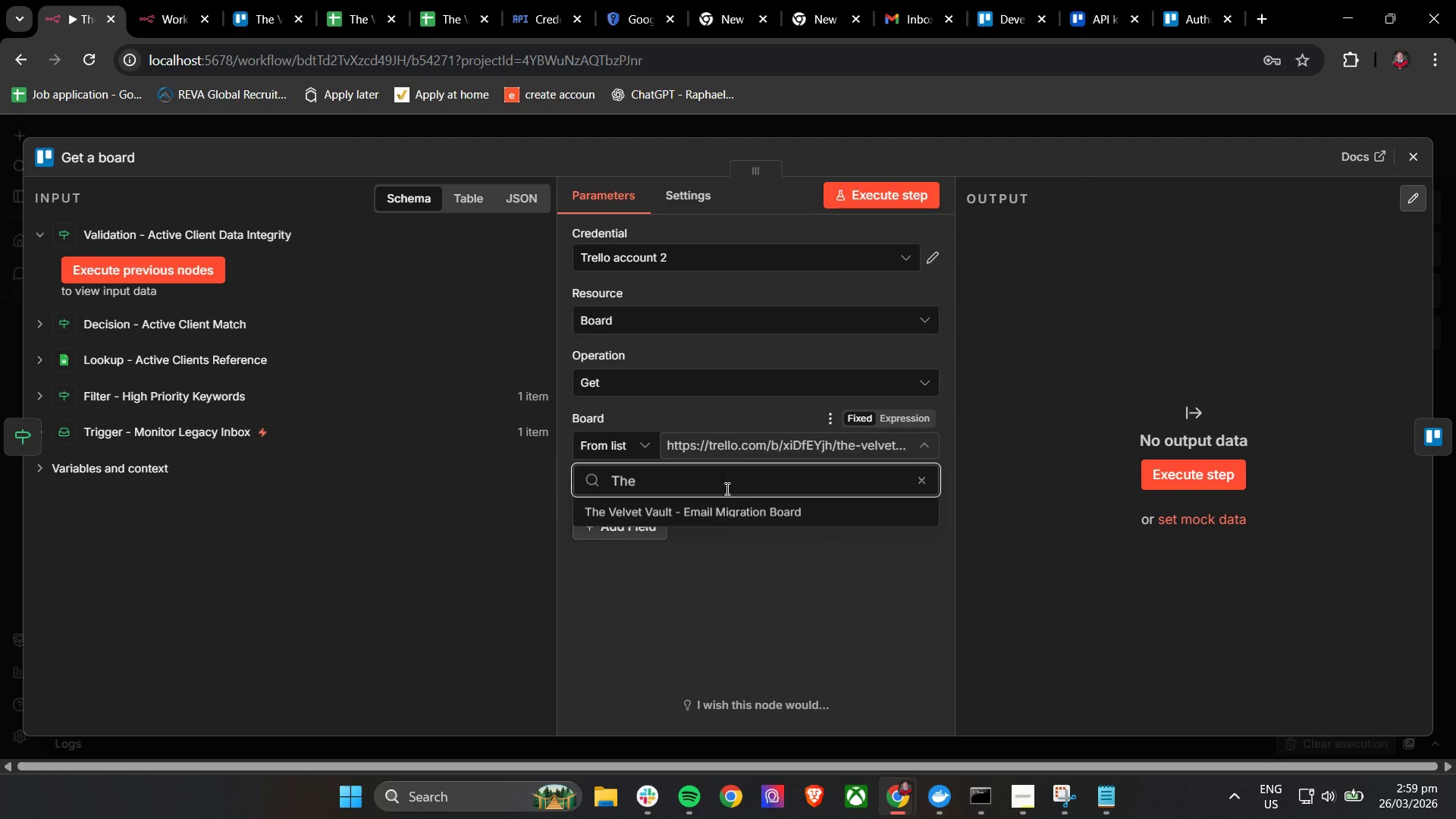 
left_click([727, 514])
 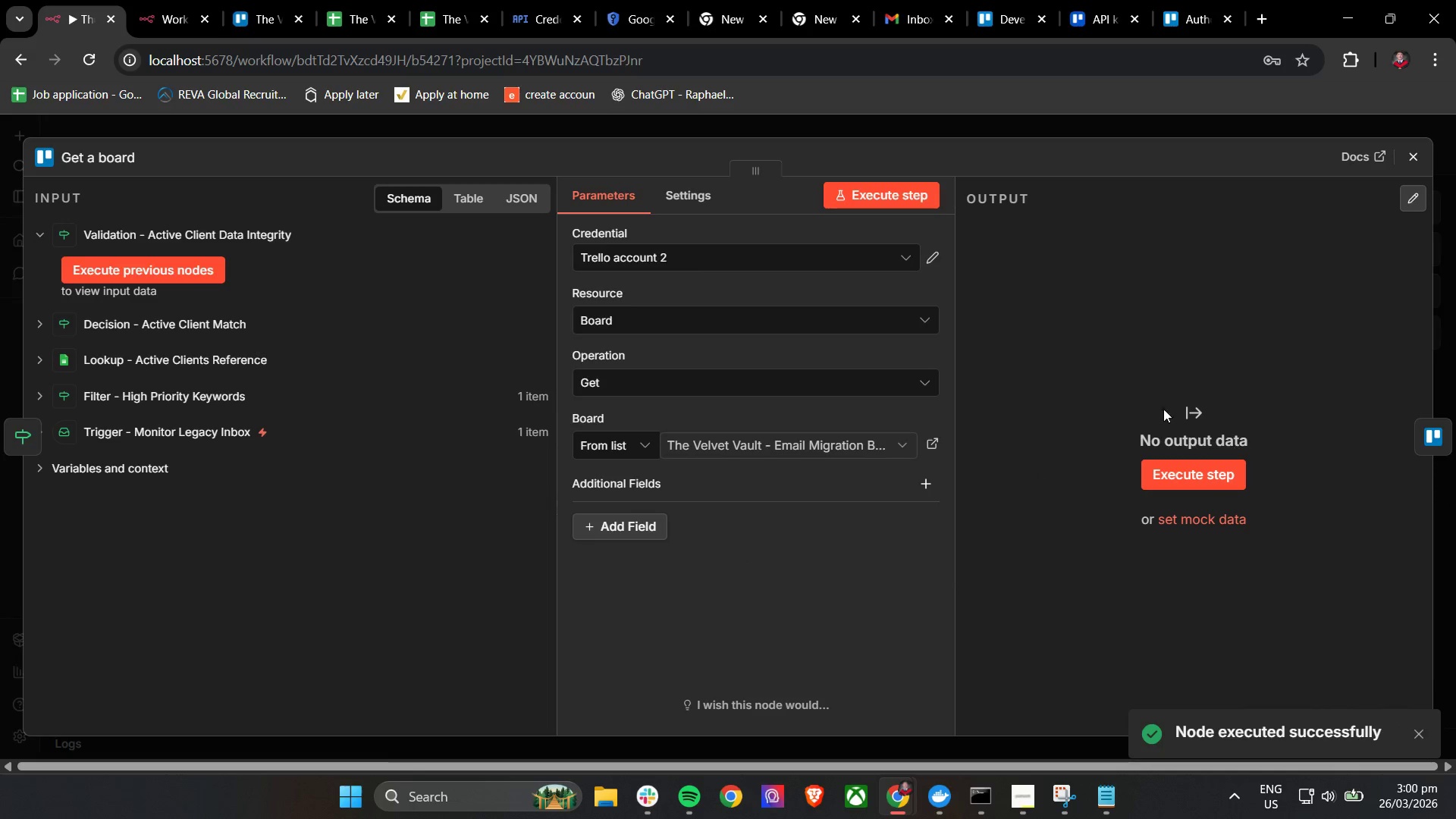 
wait(5.59)
 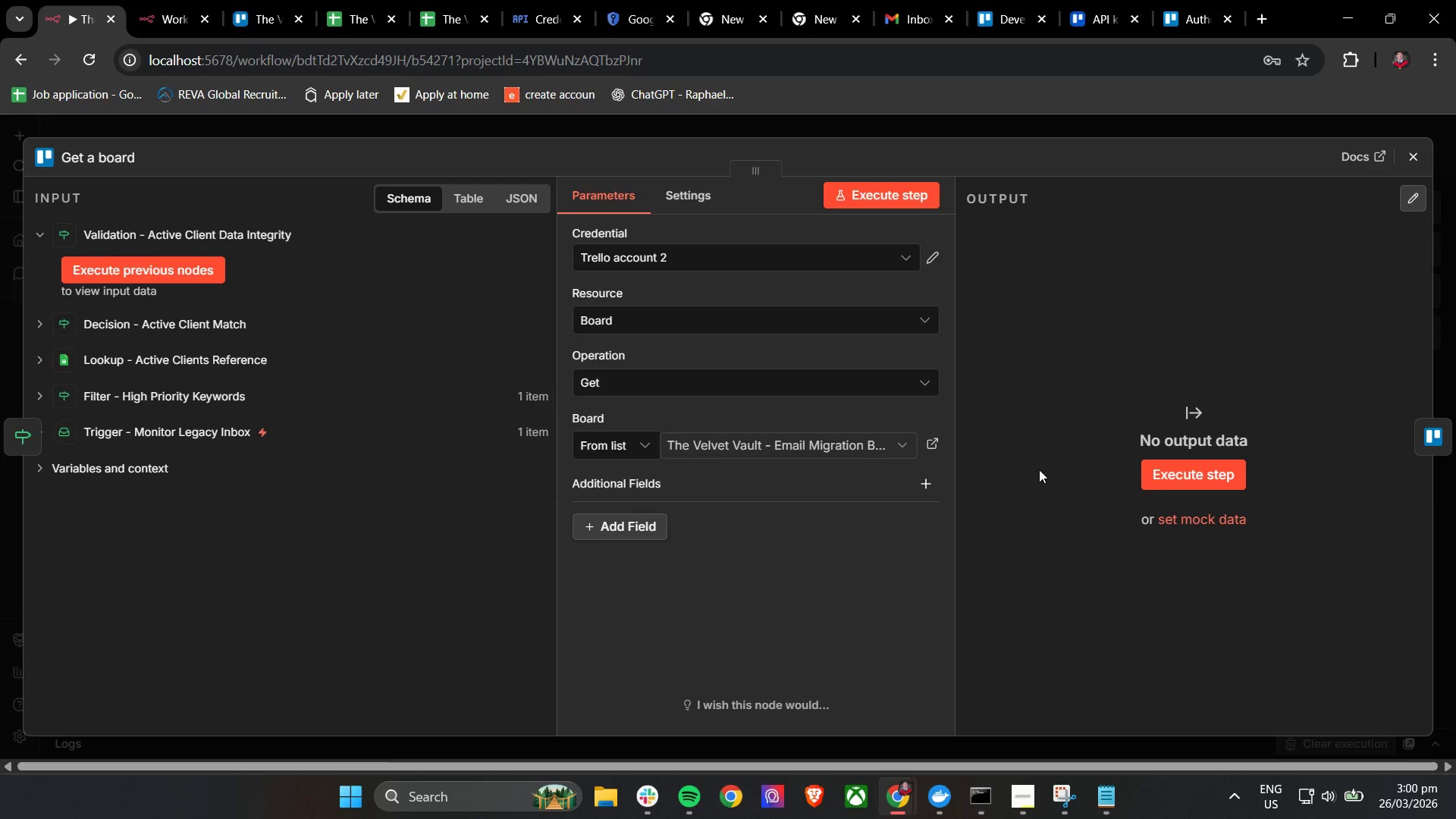 
left_click([1416, 158])
 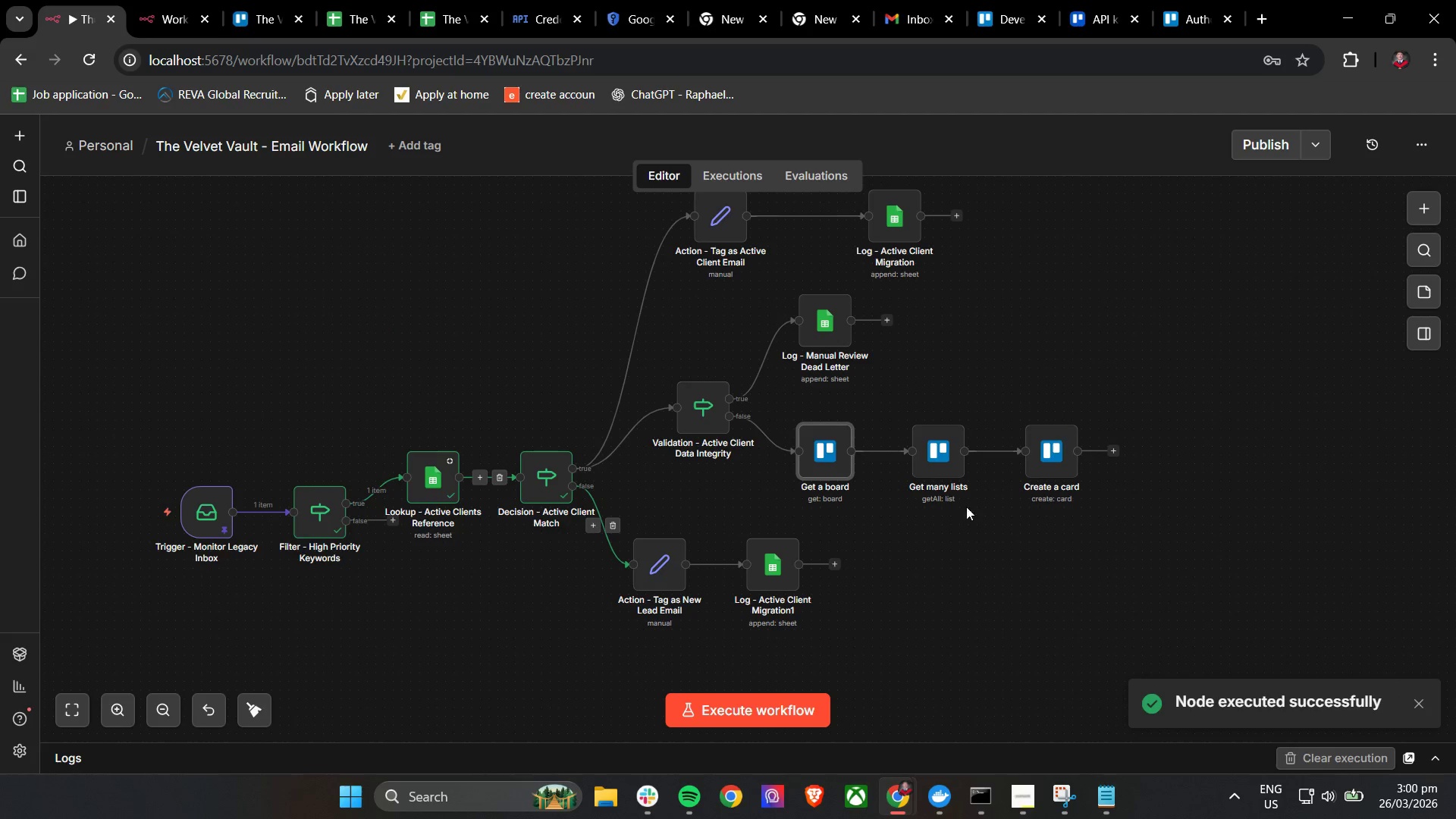 
double_click([934, 465])
 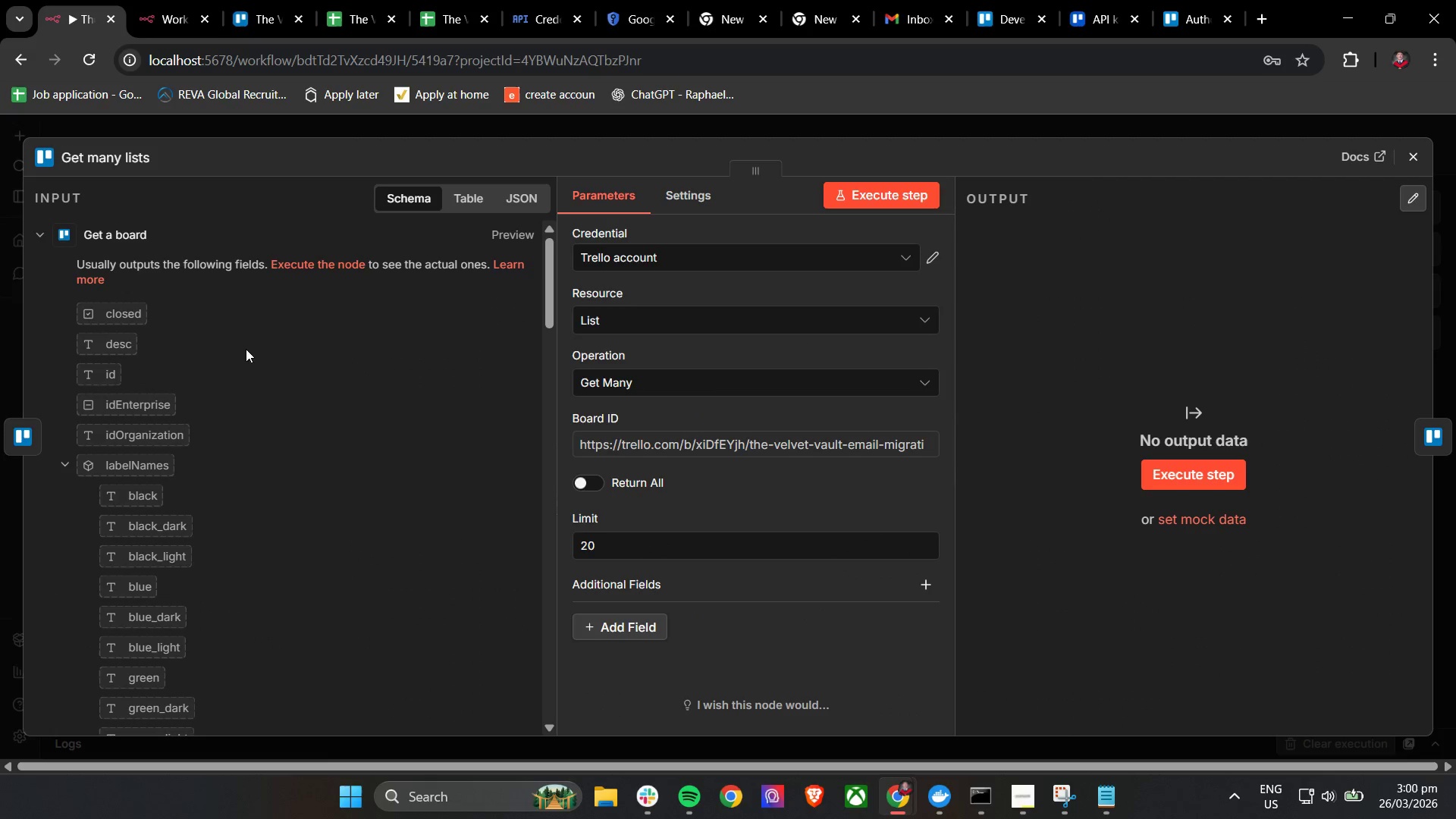 
scroll: coordinate [259, 369], scroll_direction: down, amount: 2.0
 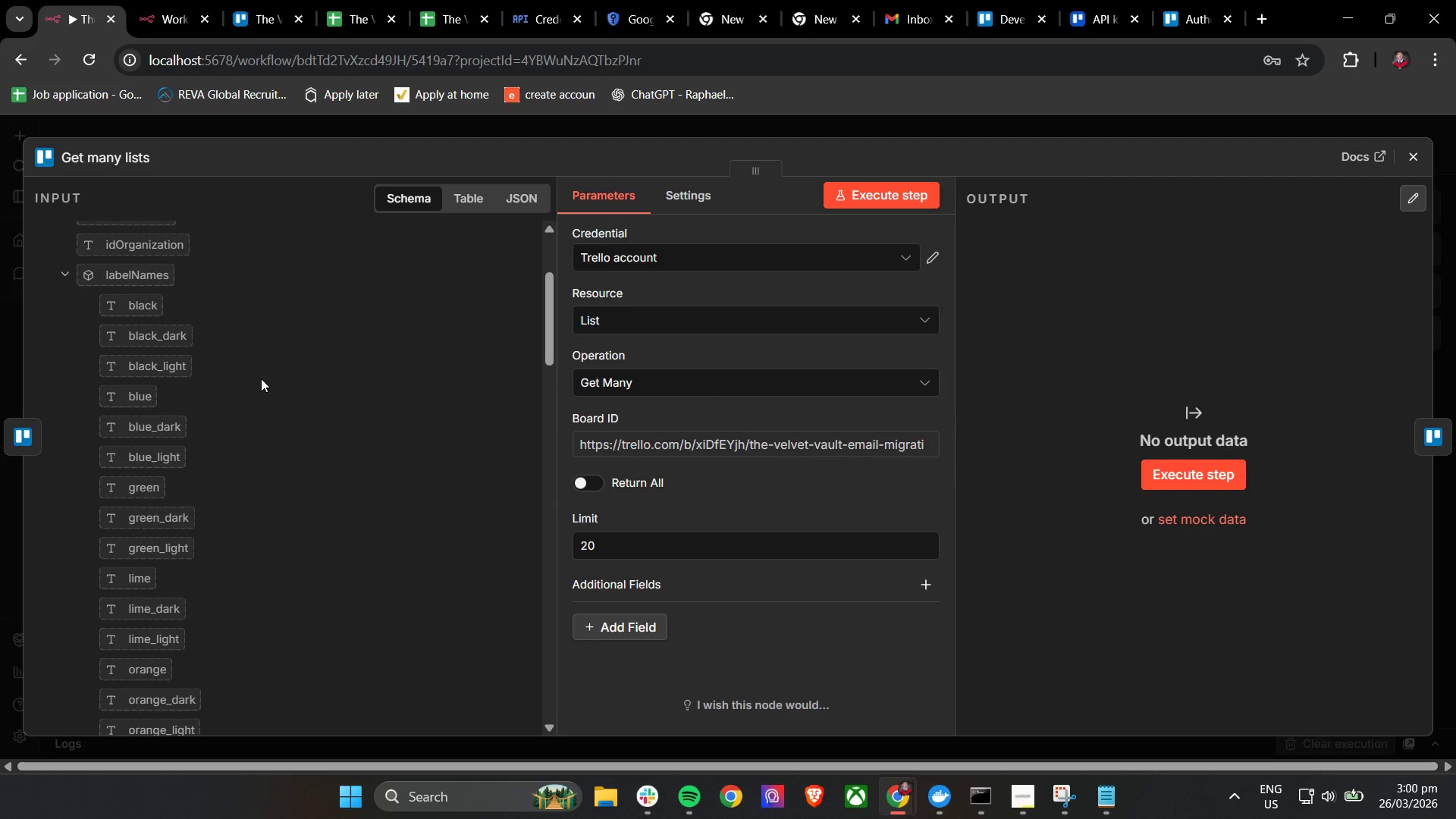 
left_click([306, 380])
 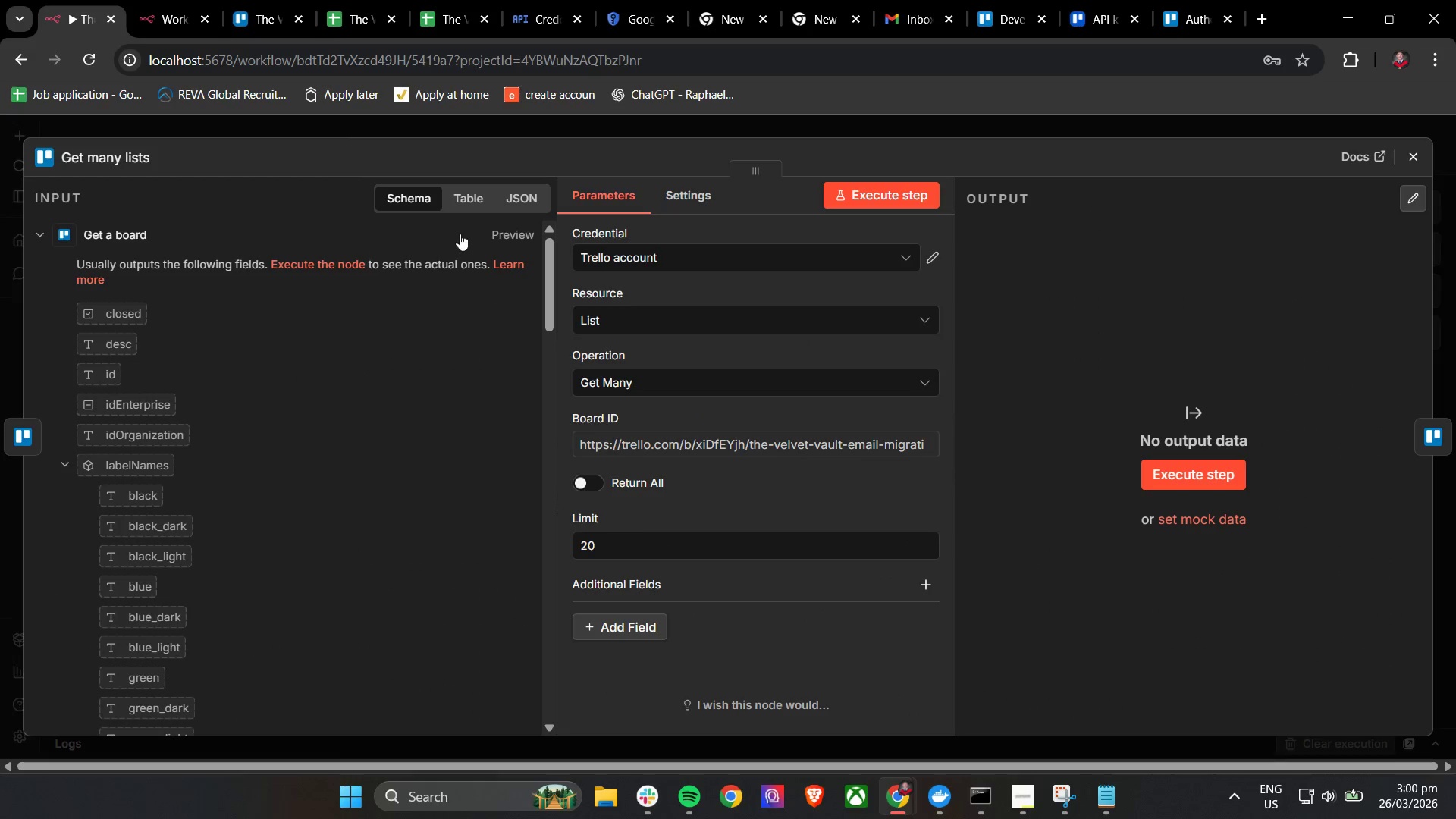 
scroll: coordinate [261, 378], scroll_direction: up, amount: 4.0
 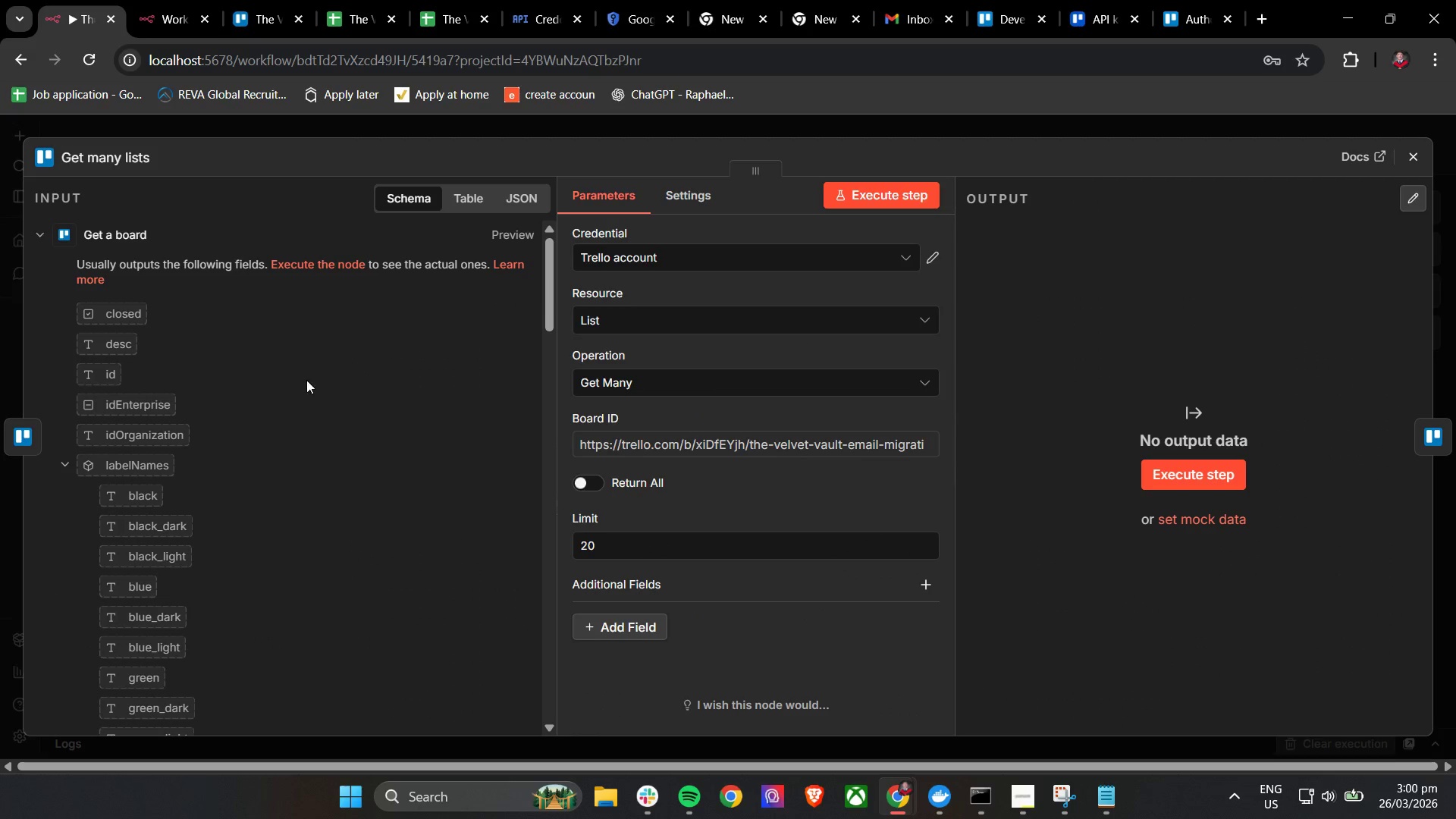 
left_click([466, 208])
 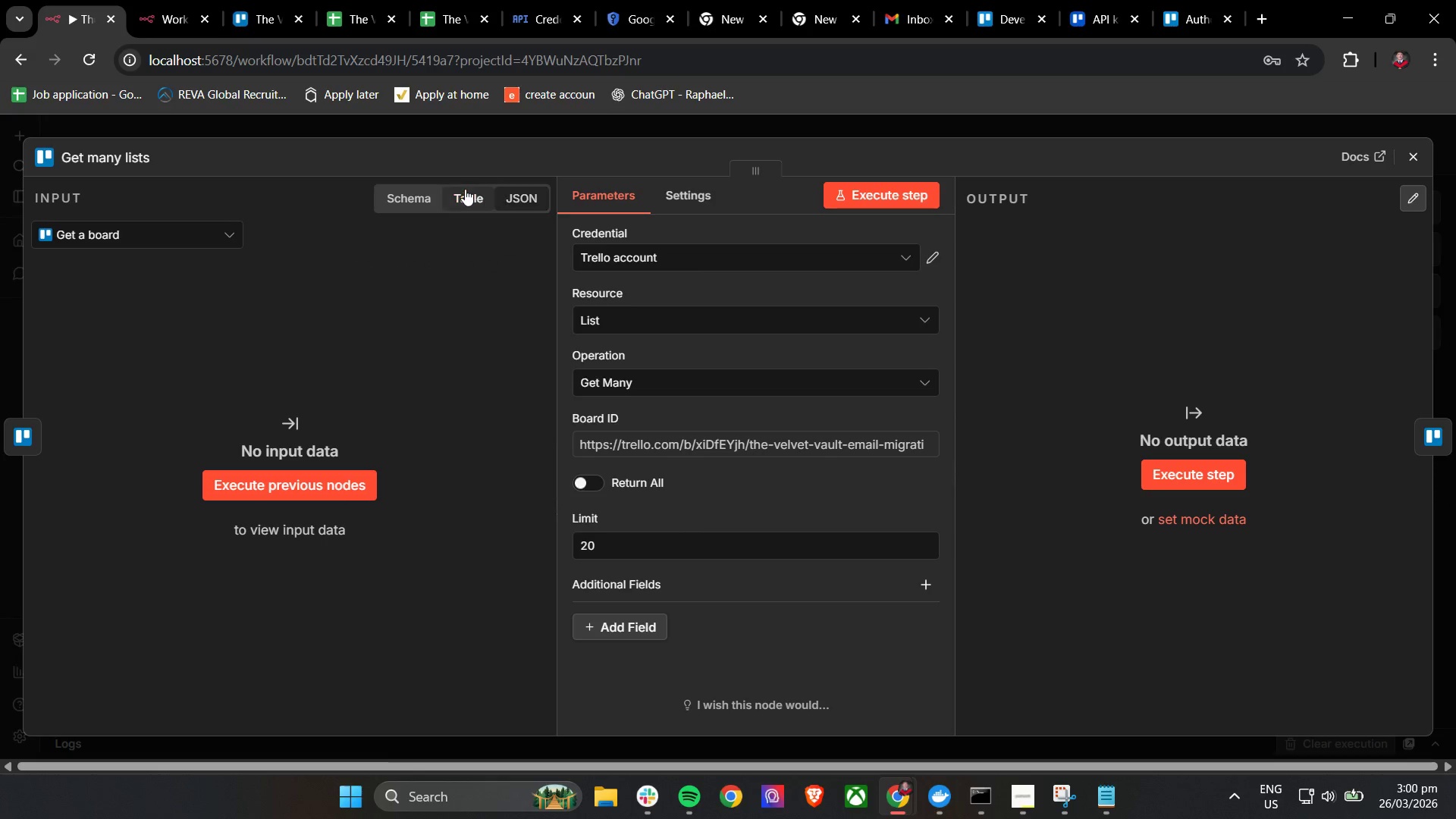 
double_click([413, 201])
 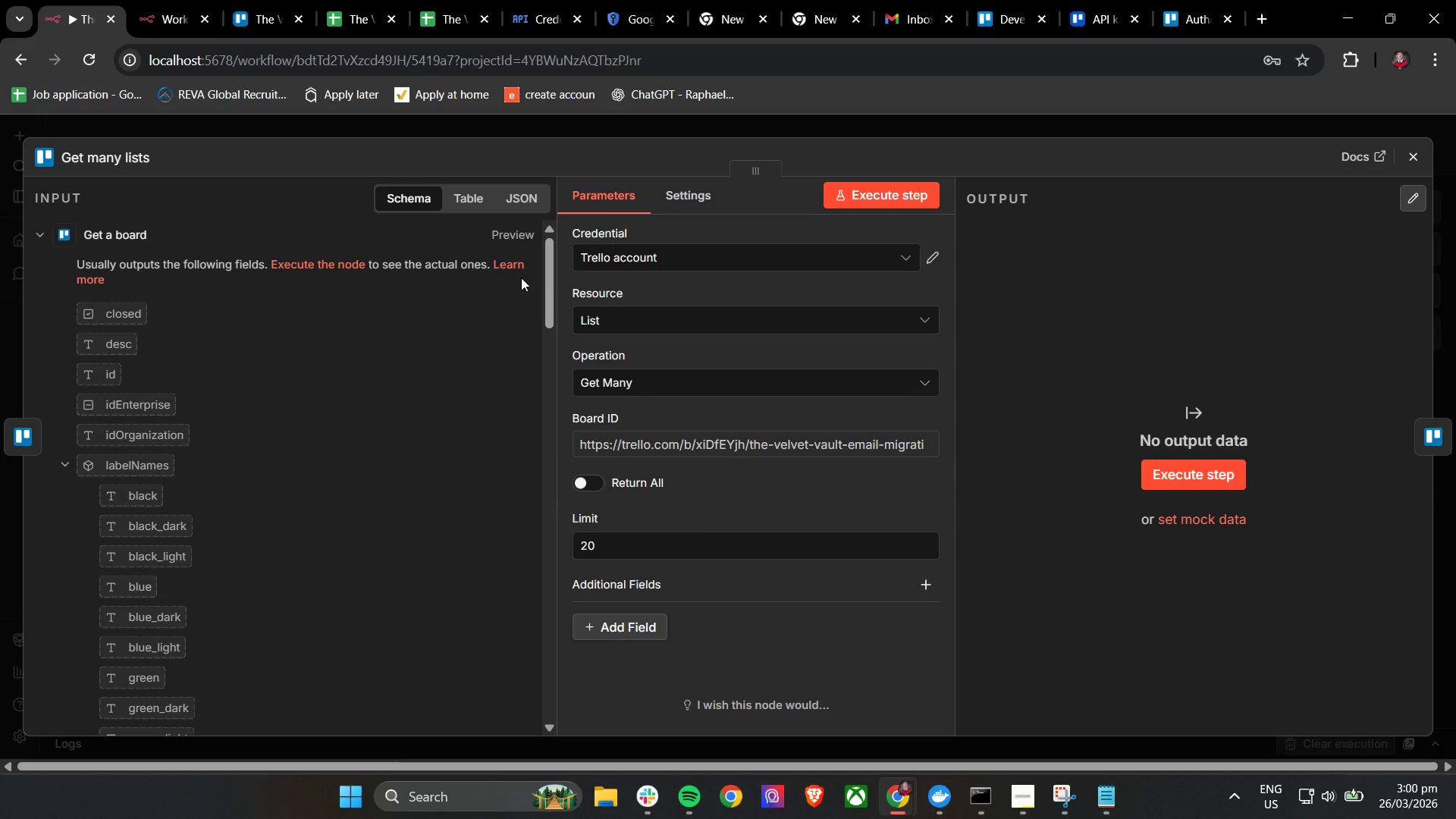 
wait(5.61)
 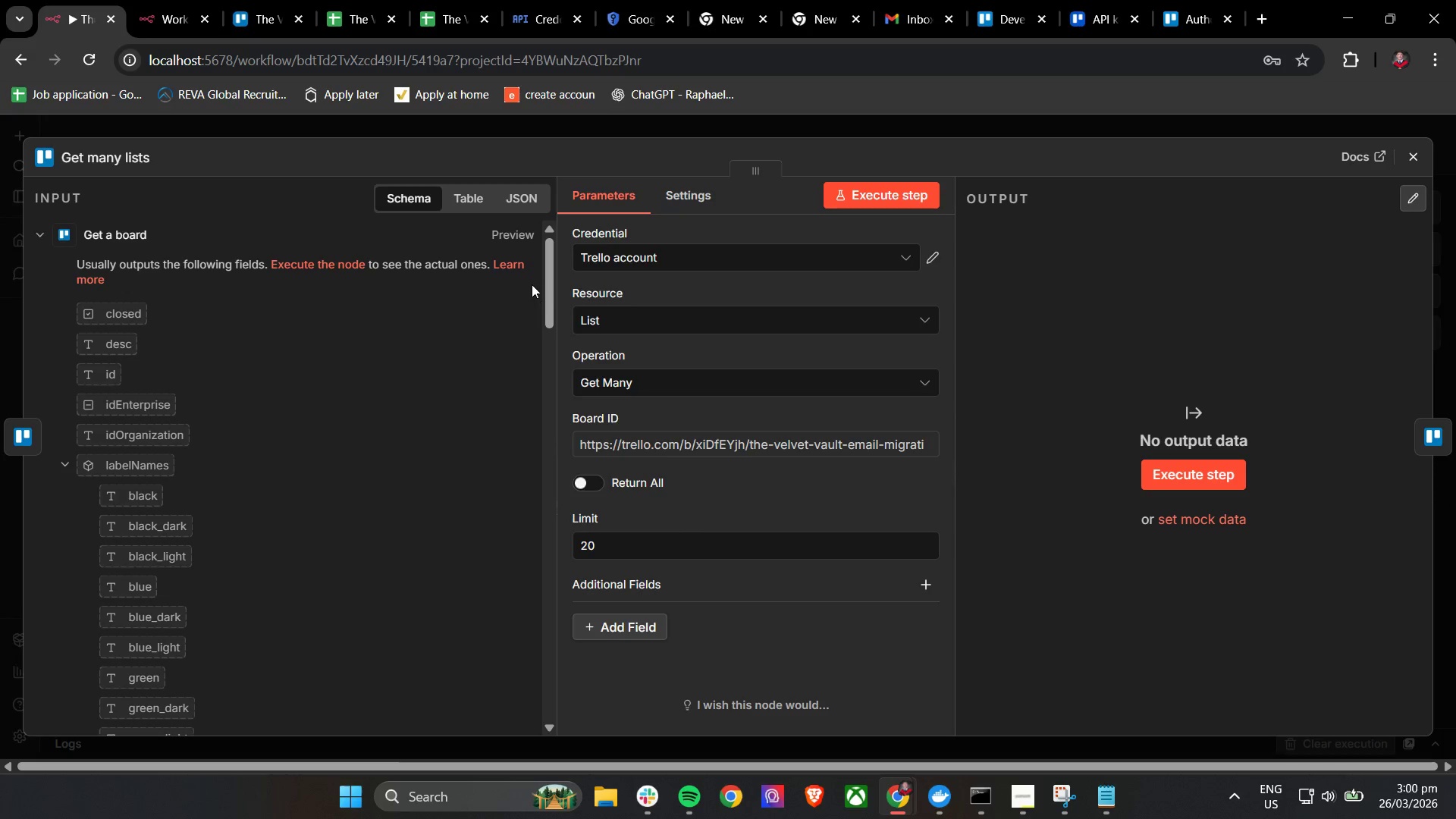 
double_click([720, 438])
 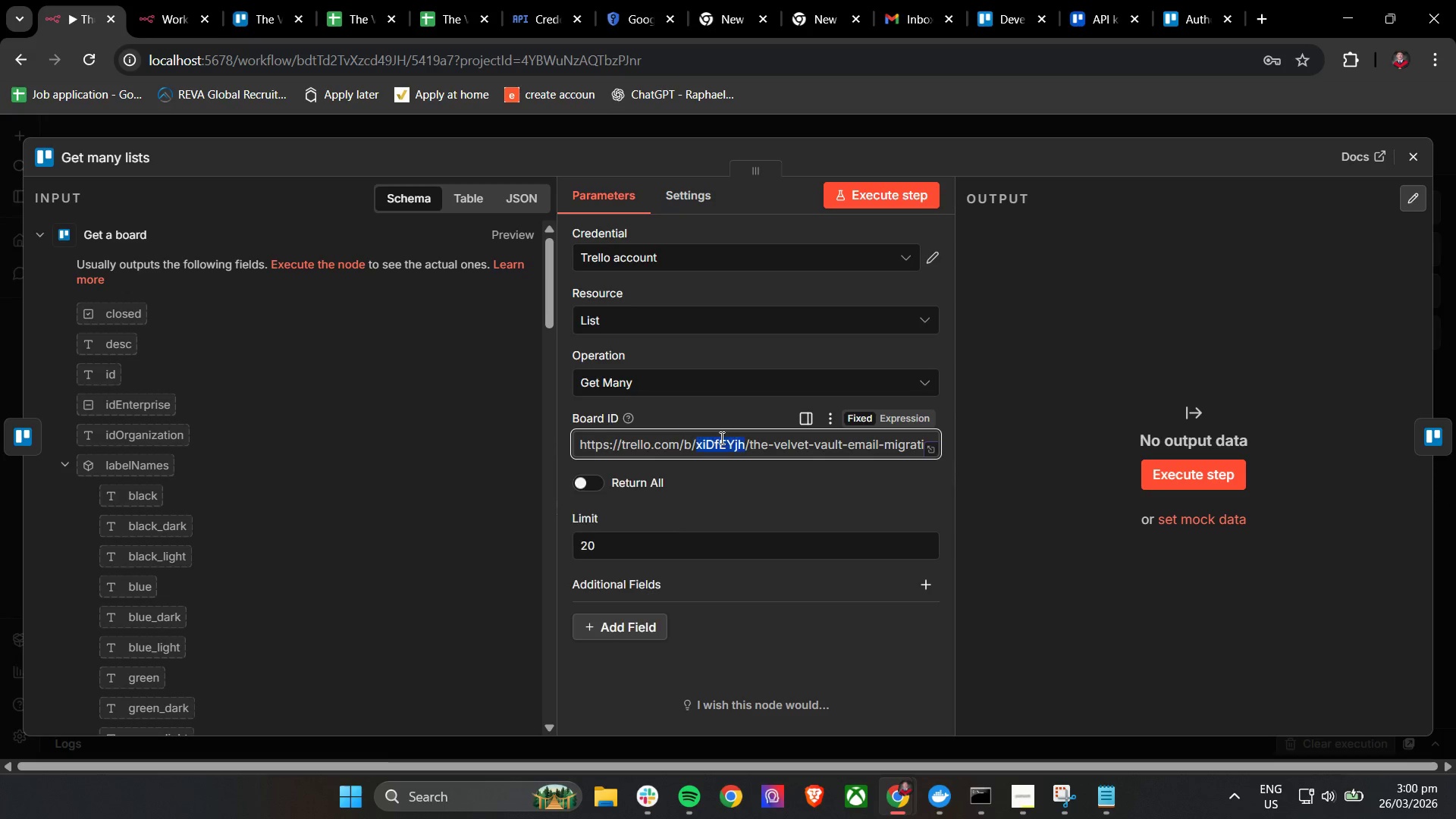 
triple_click([720, 438])
 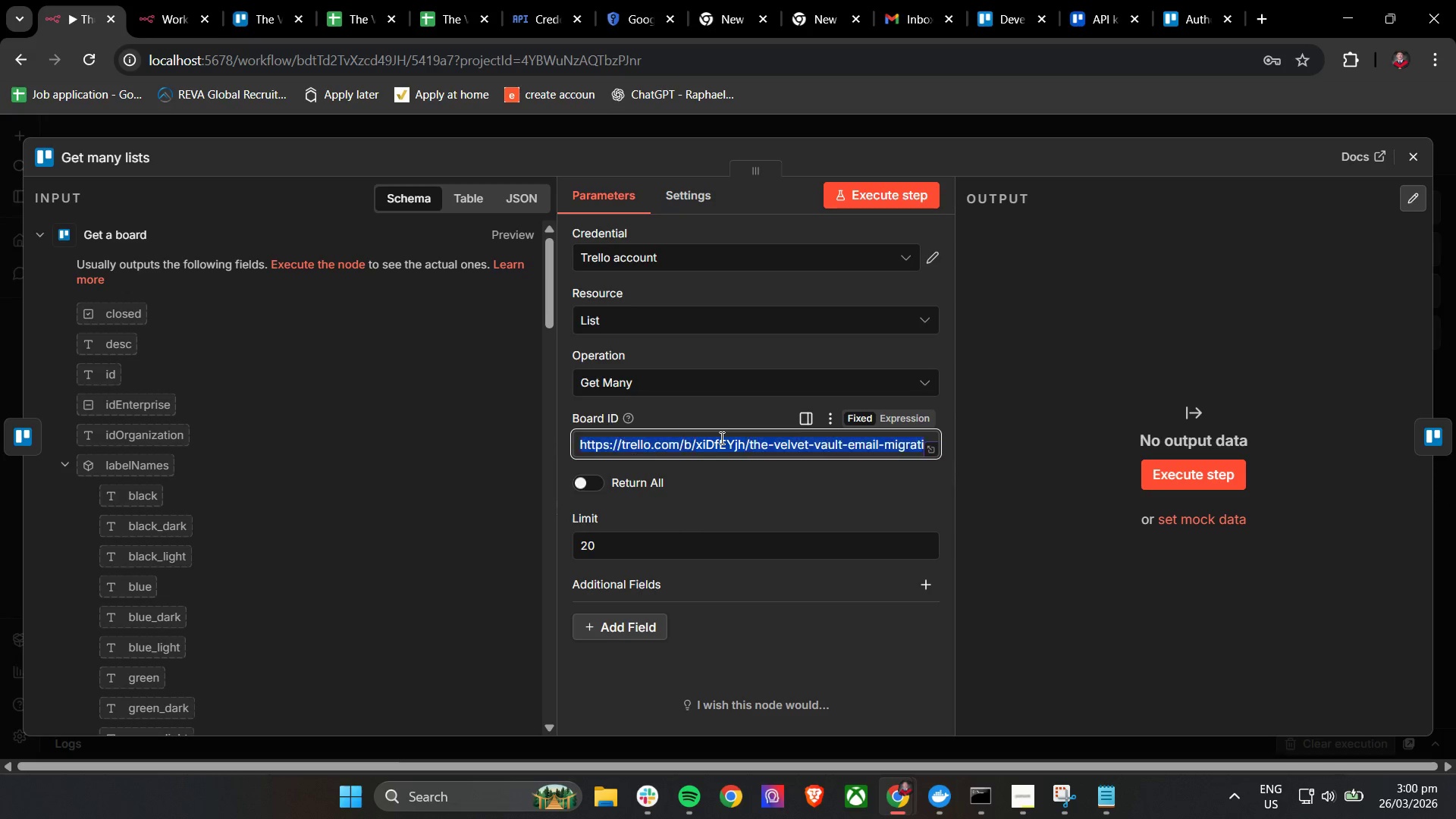 
triple_click([720, 438])
 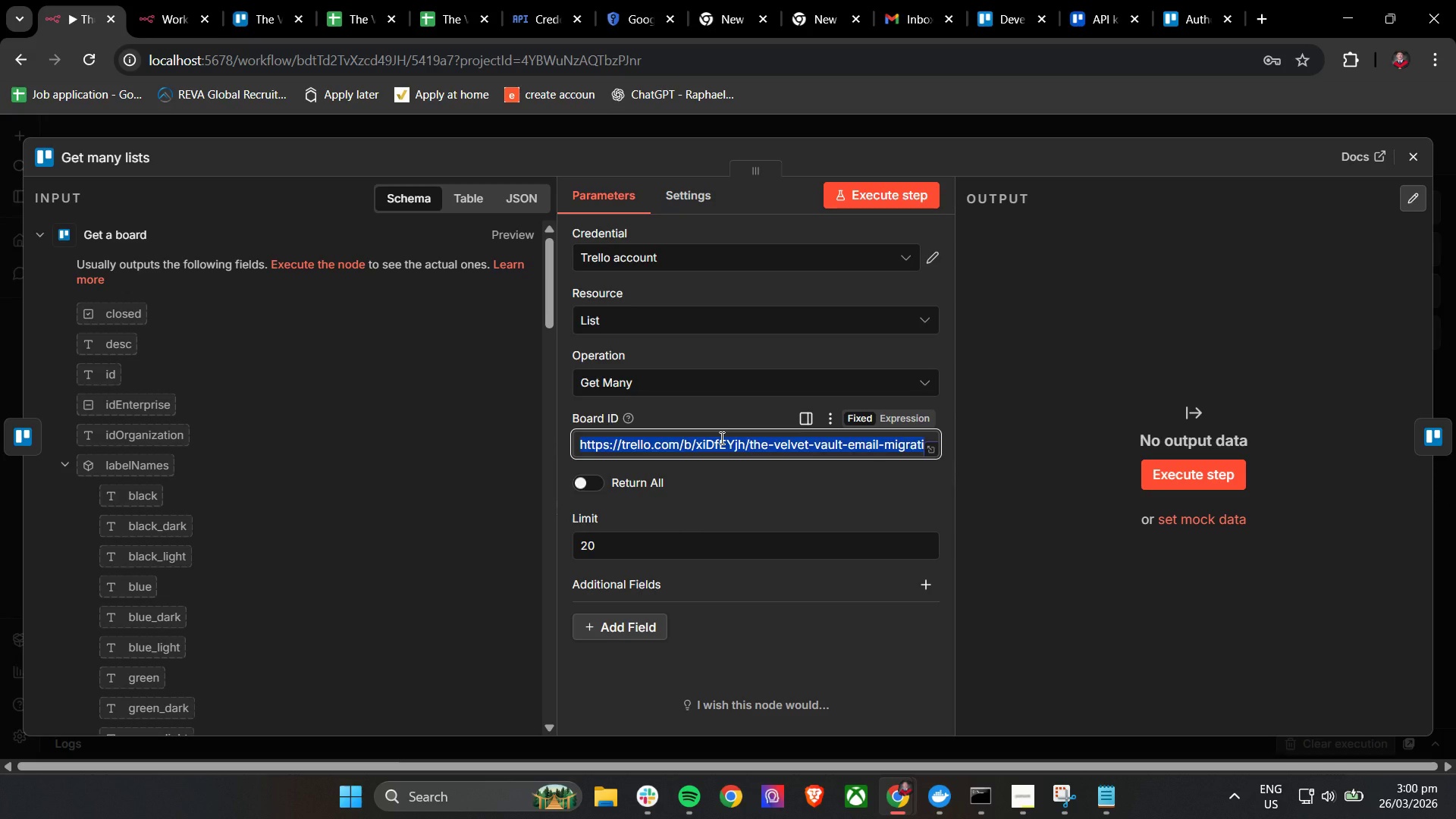 
key(Backspace)
 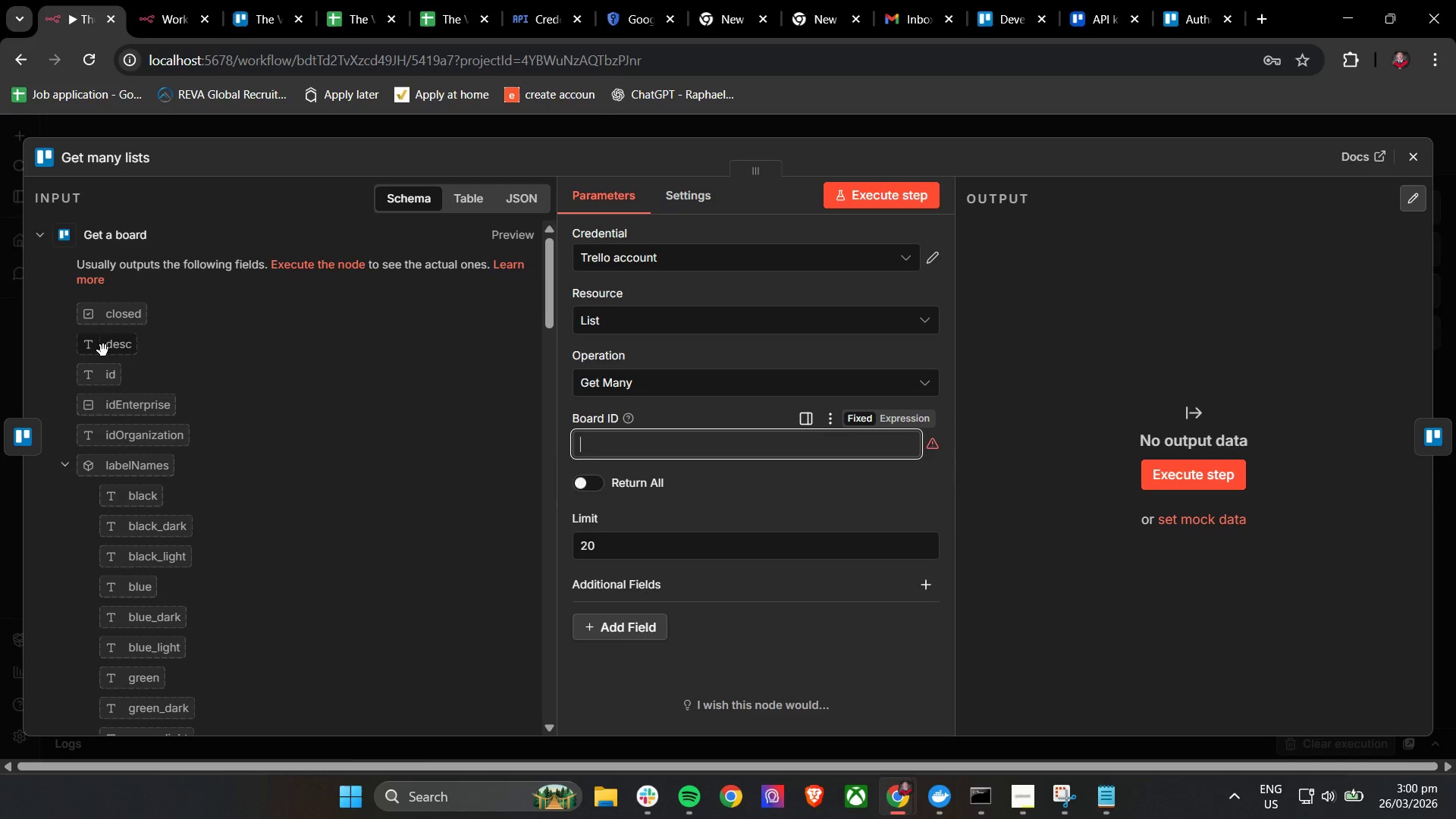 
left_click_drag(start_coordinate=[100, 380], to_coordinate=[734, 450])
 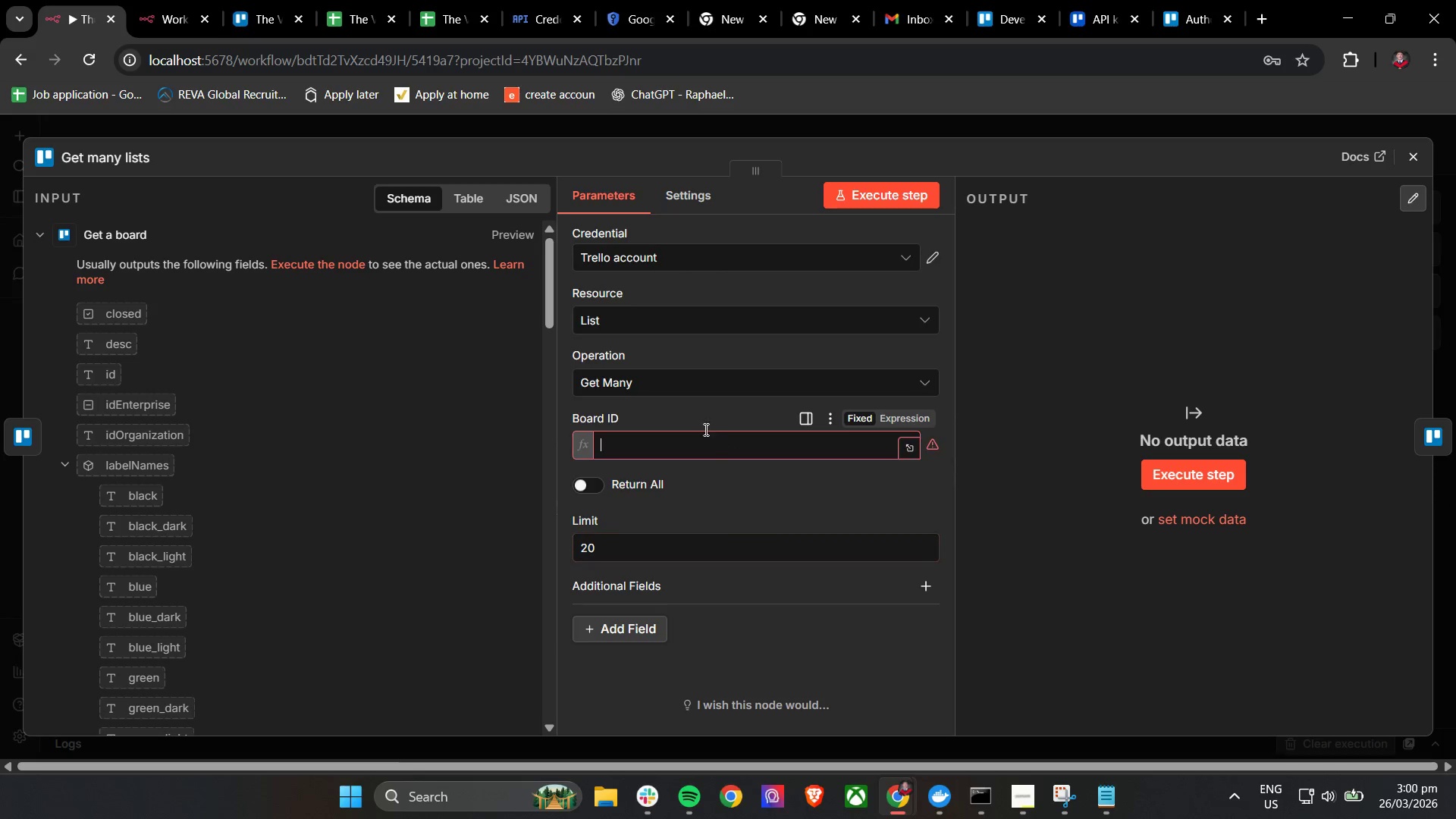 
left_click([702, 422])
 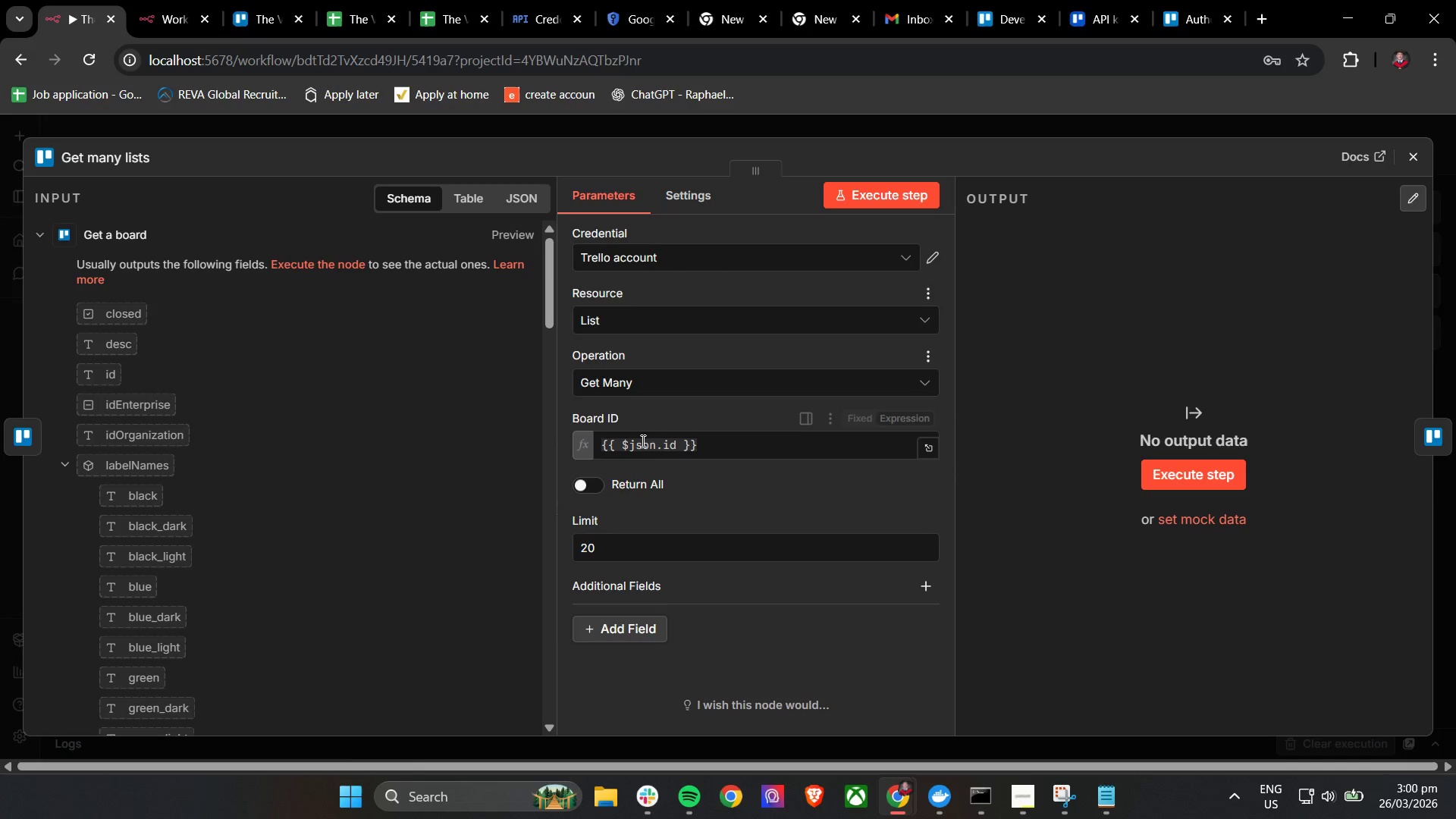 
double_click([639, 444])
 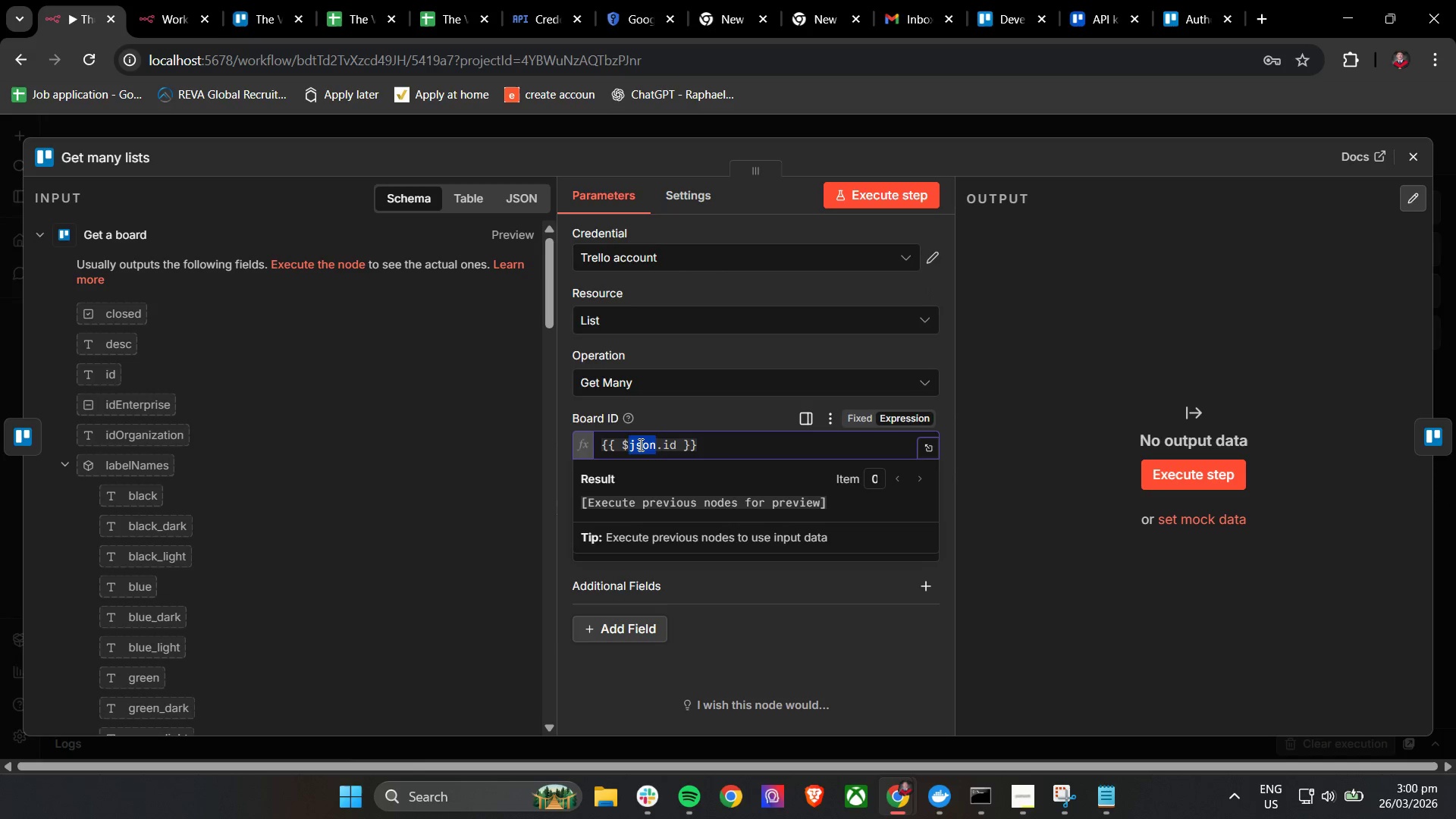 
triple_click([639, 444])
 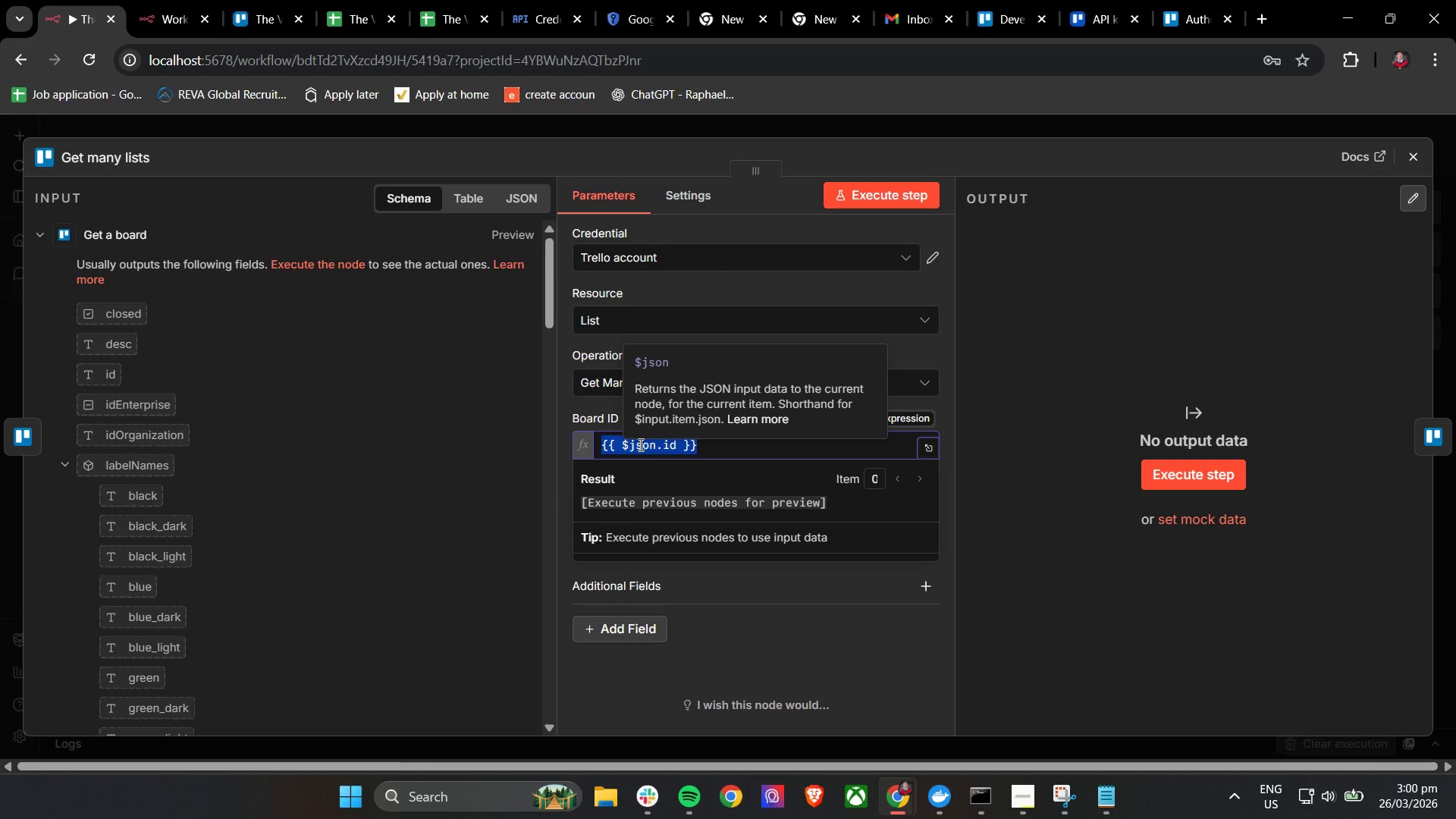 
key(Backspace)
 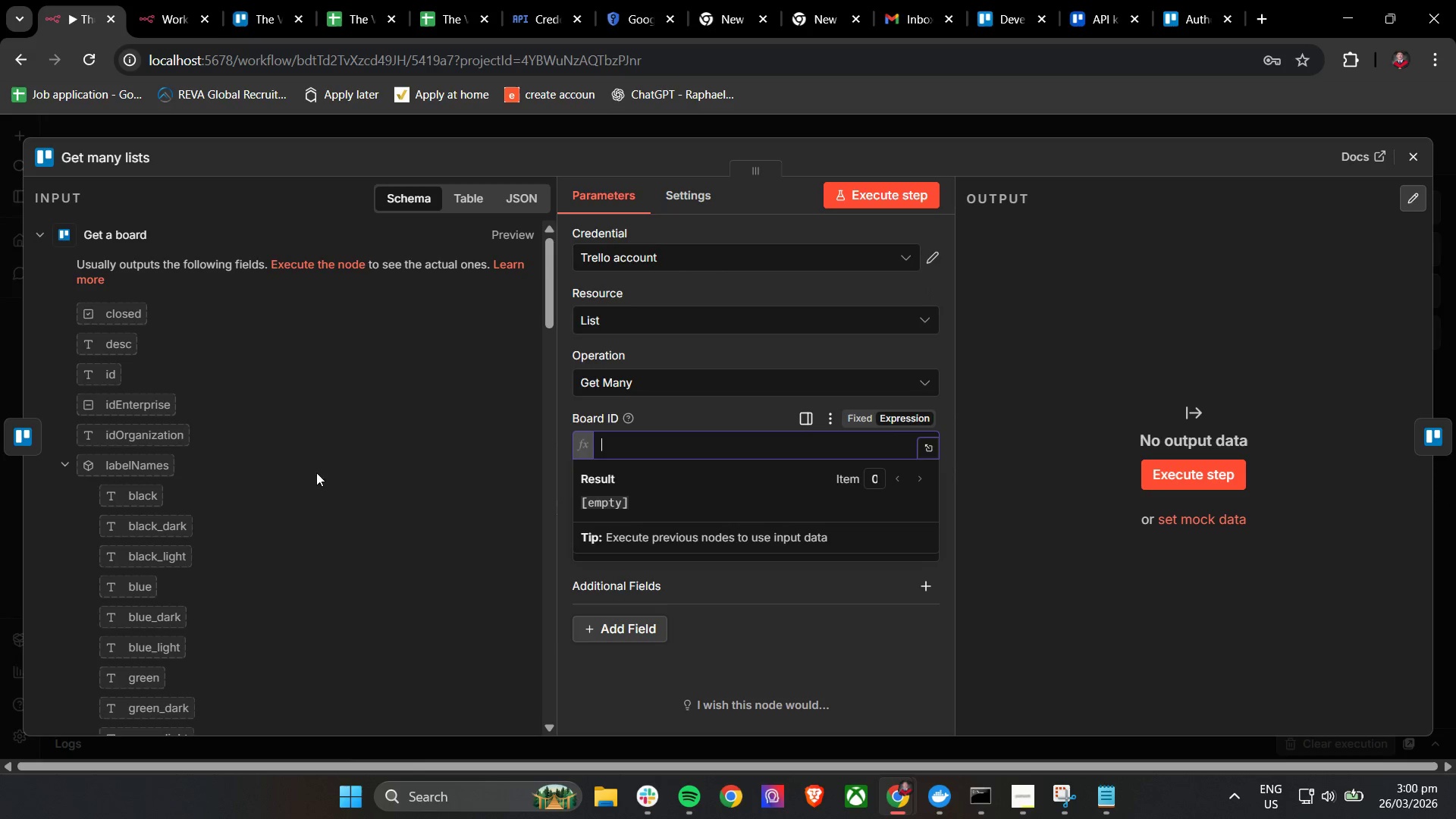 
scroll: coordinate [303, 486], scroll_direction: down, amount: 13.0
 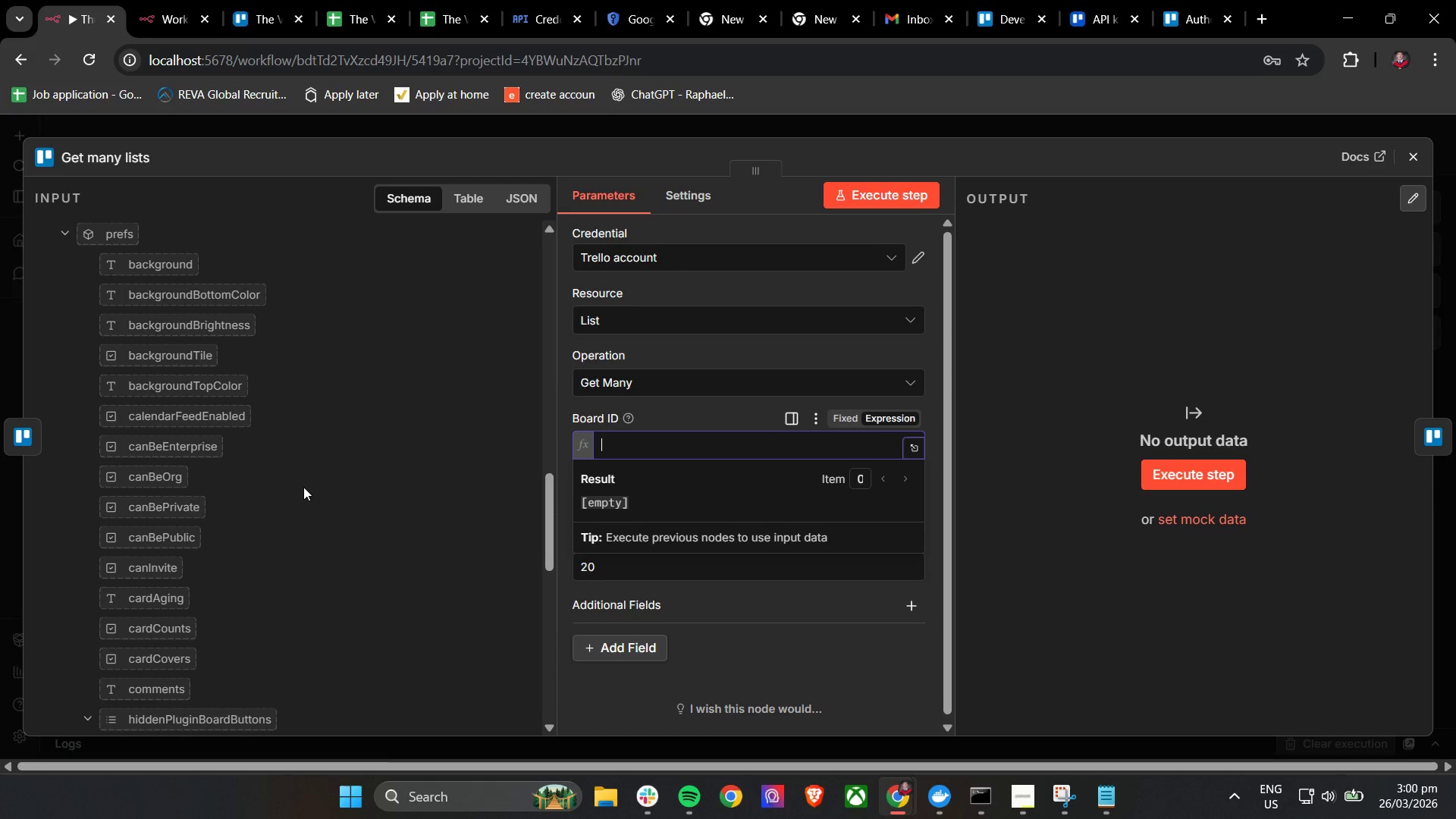 
scroll: coordinate [321, 479], scroll_direction: up, amount: 22.0
 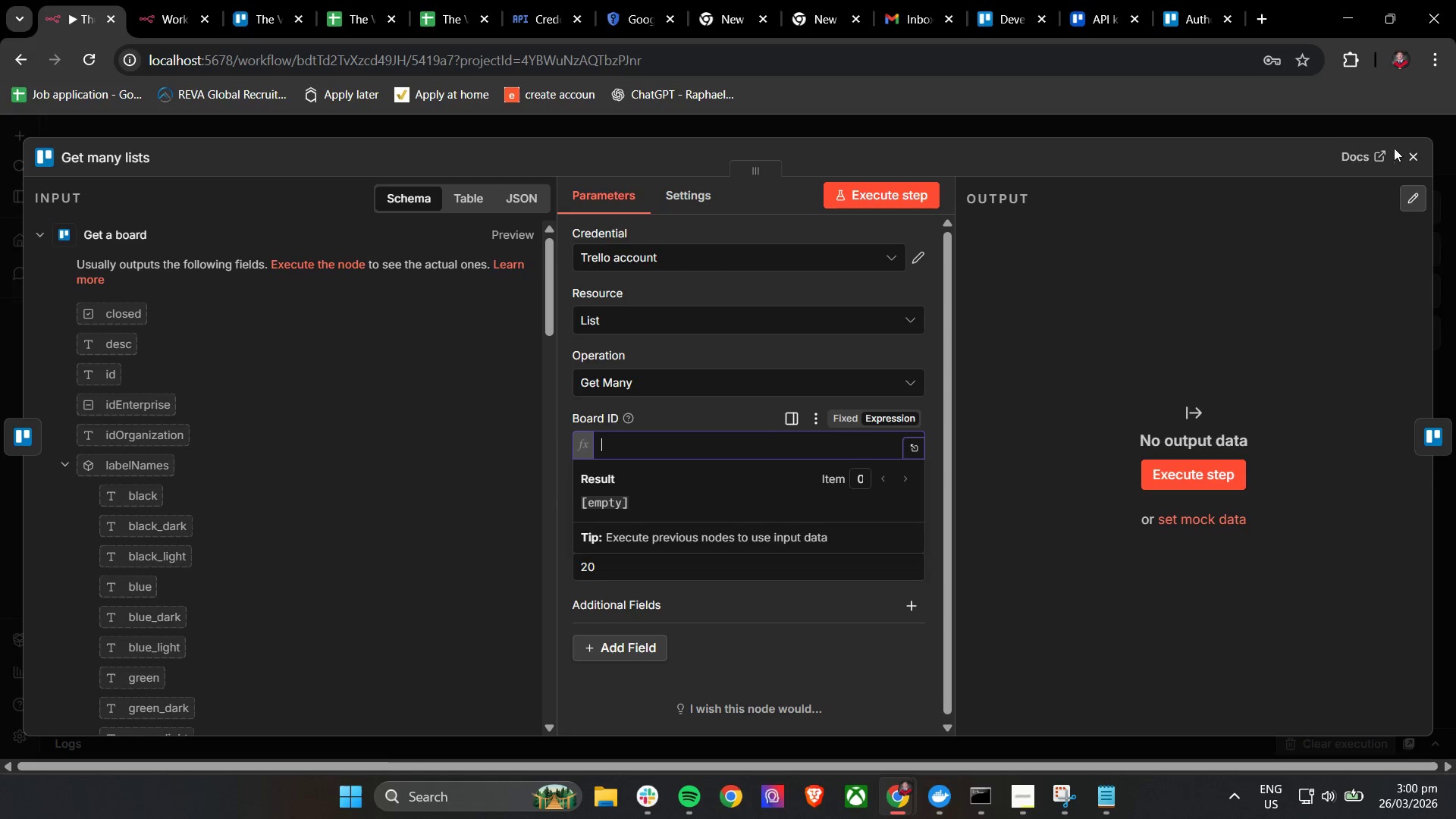 
left_click([1408, 152])
 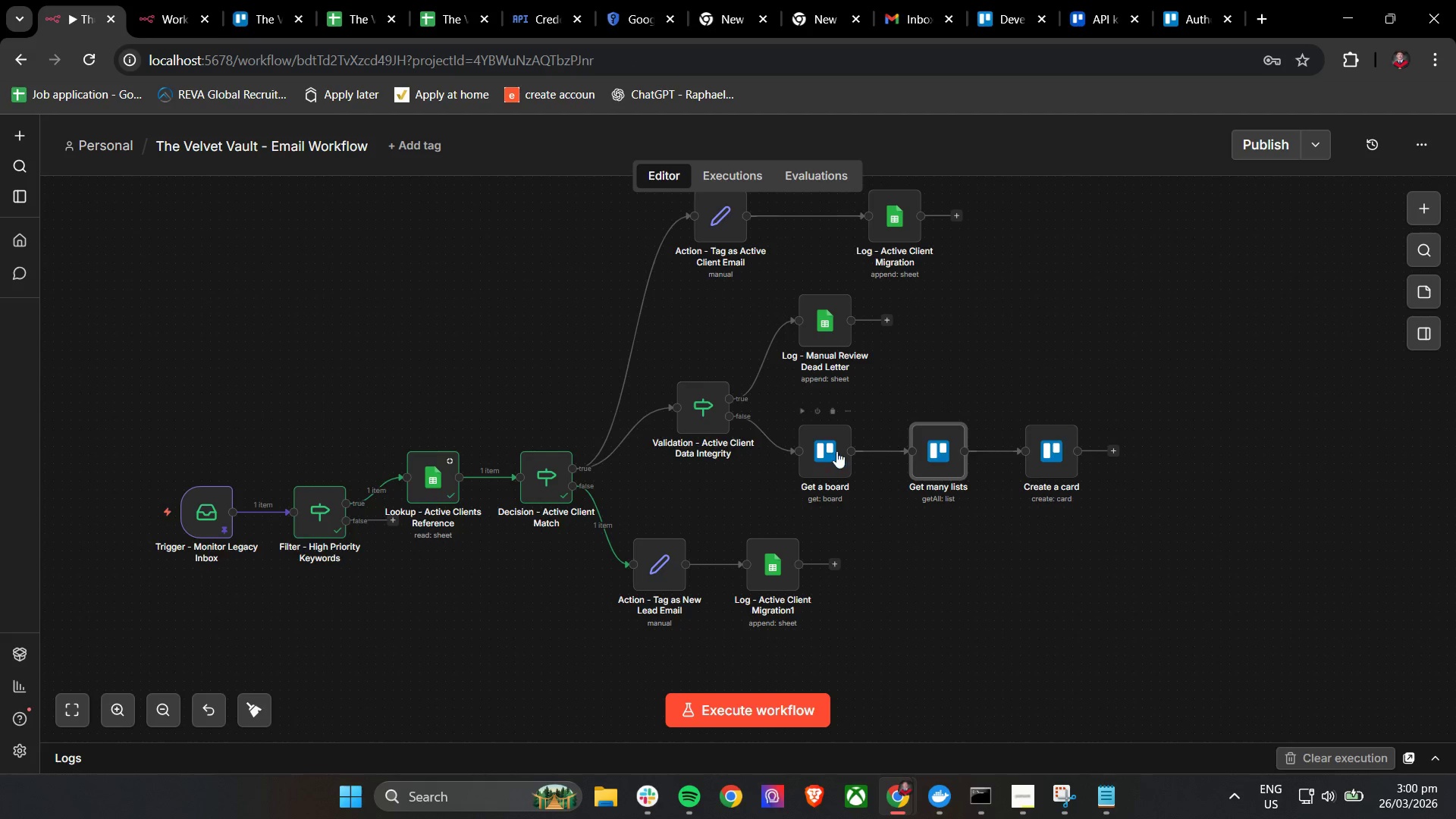 
double_click([831, 453])
 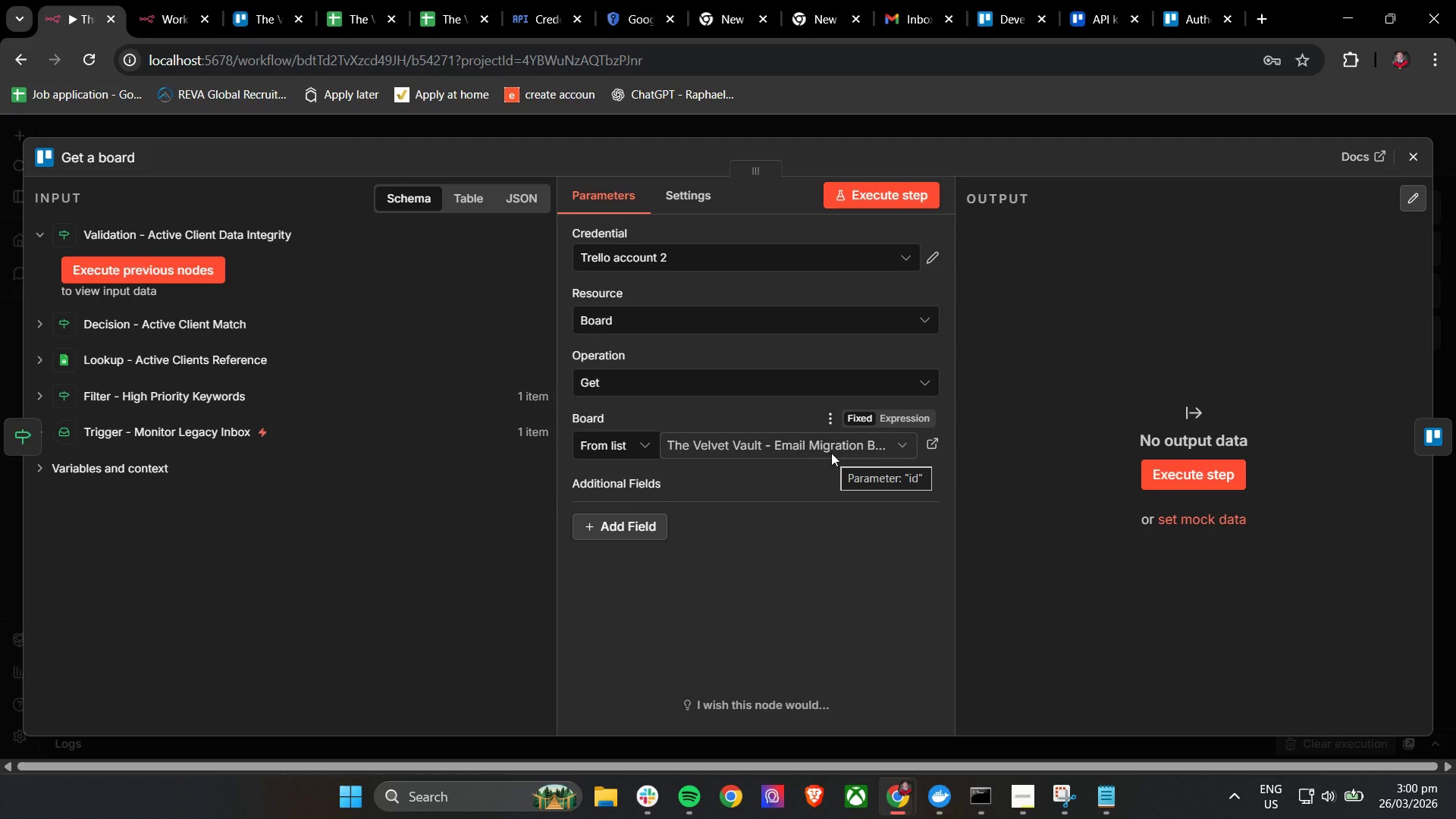 
wait(8.0)
 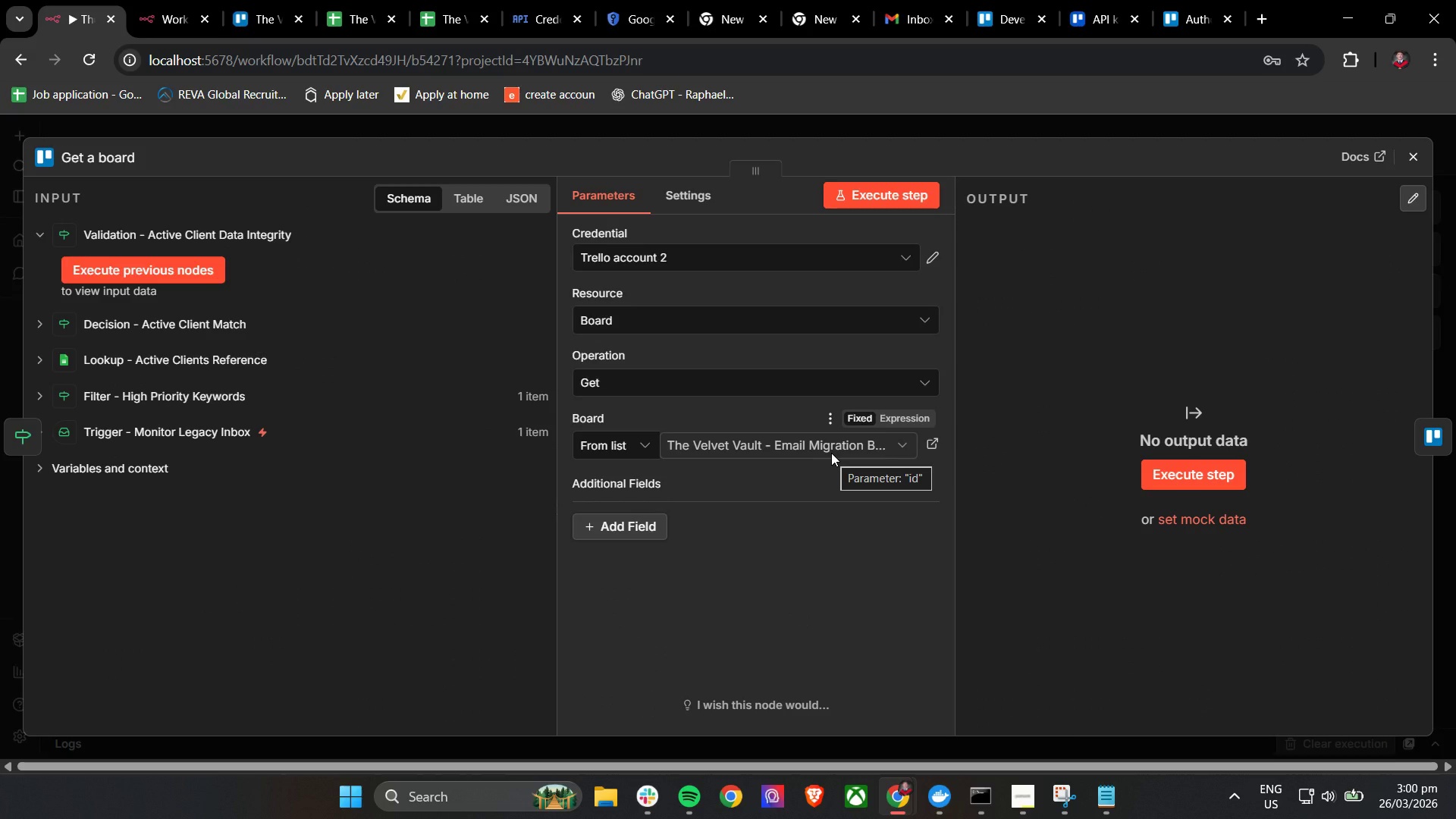 
left_click([814, 463])
 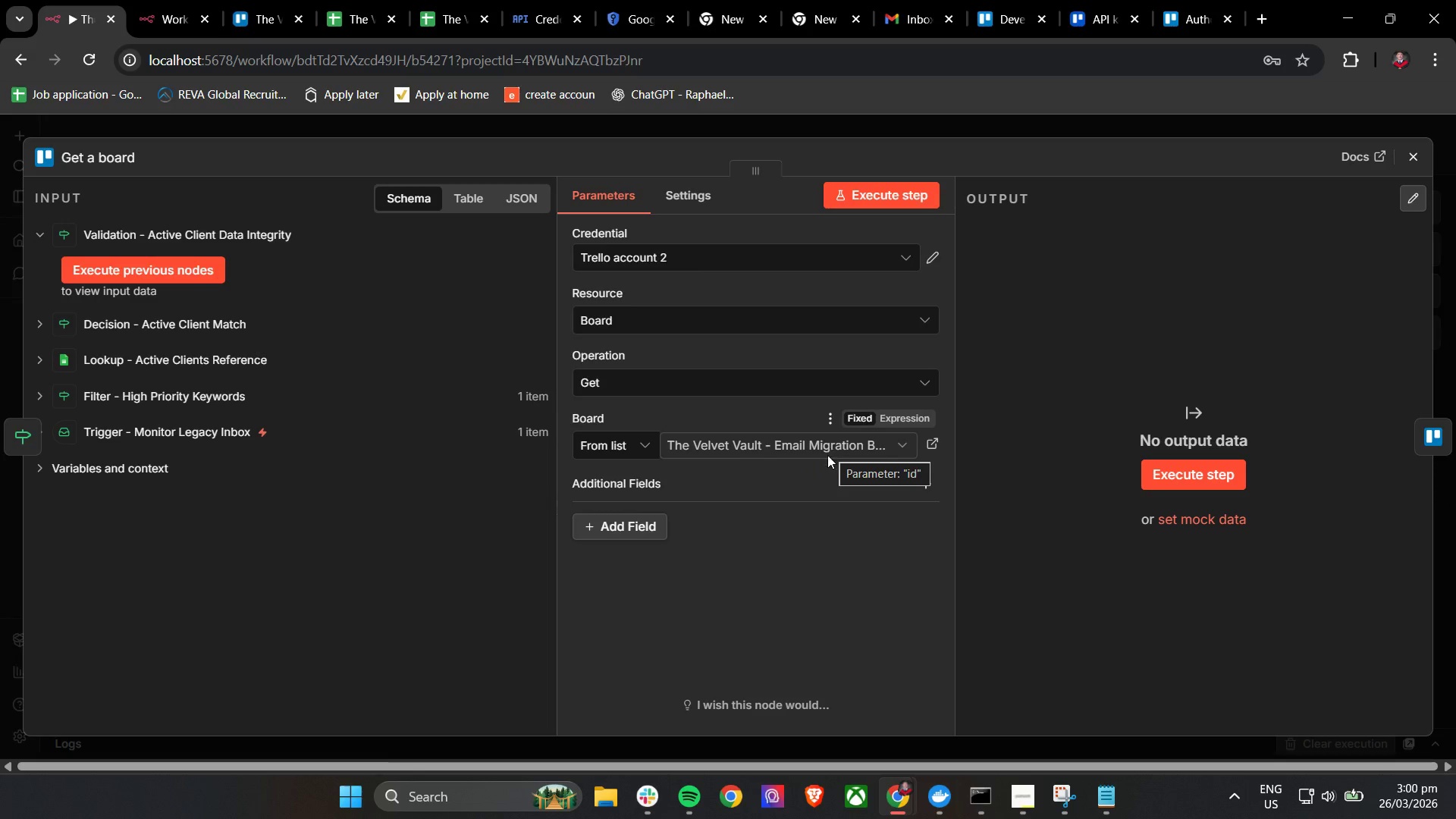 
left_click([892, 419])
 